 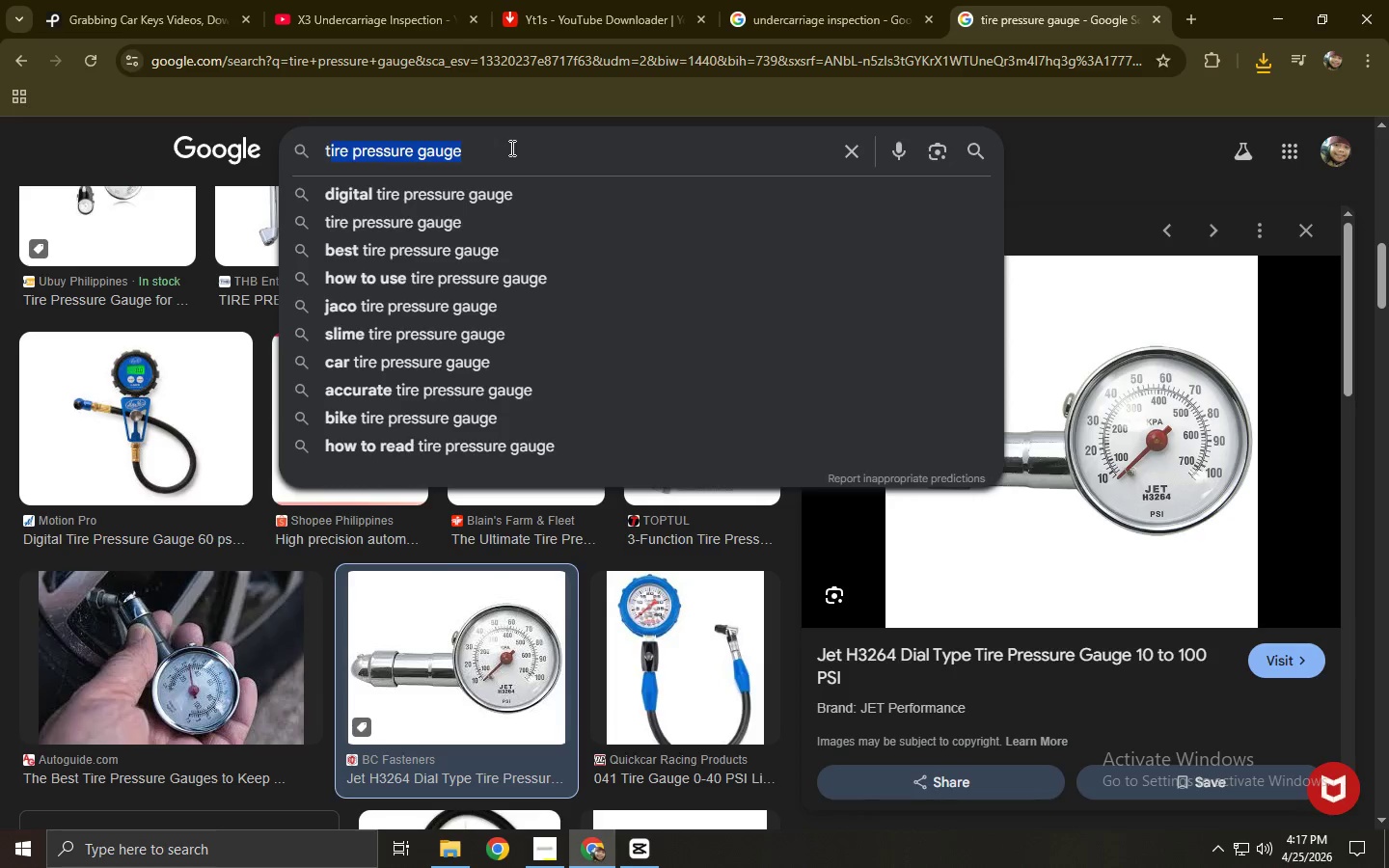 
key(Control+A)
 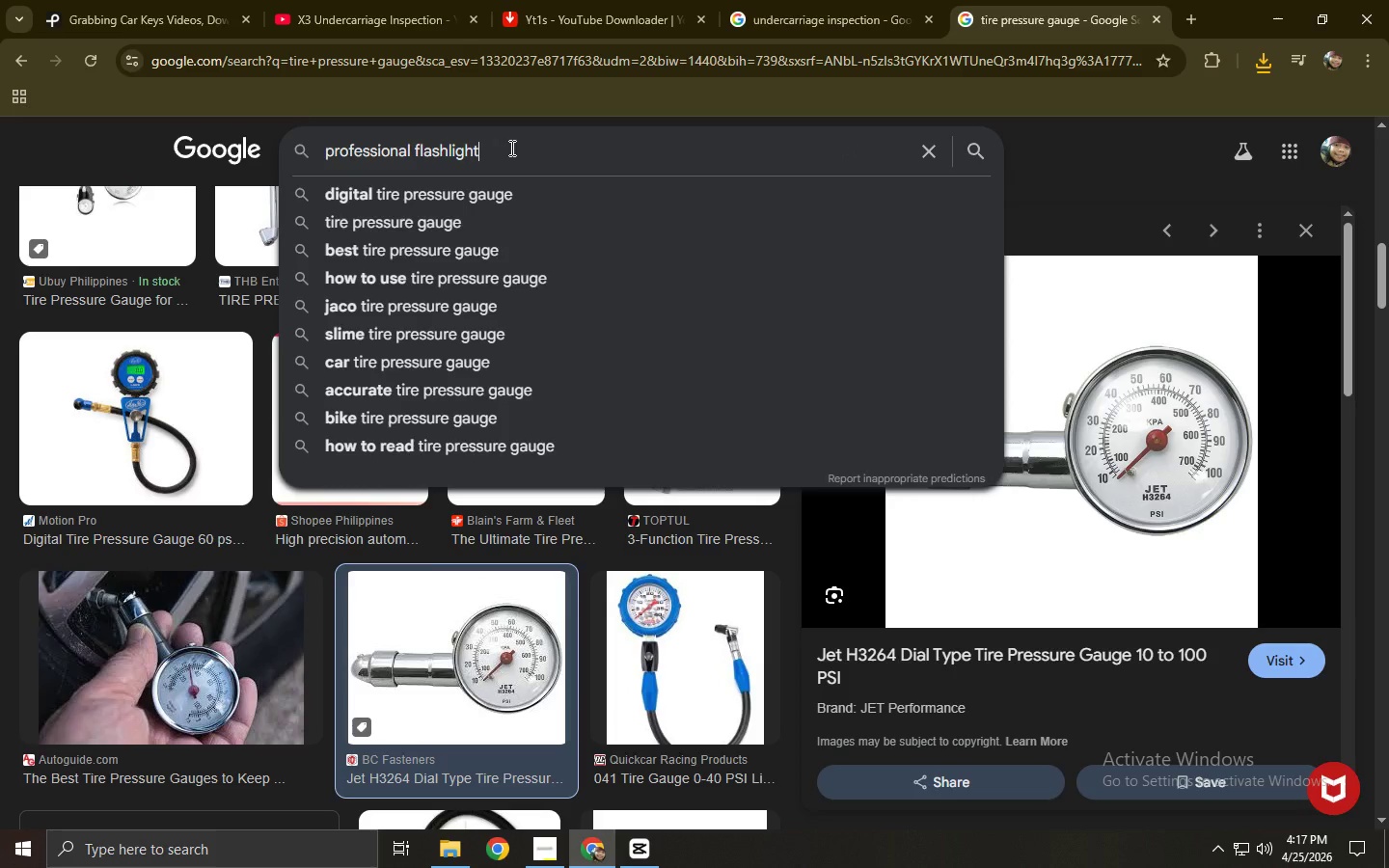 
key(Control+V)
 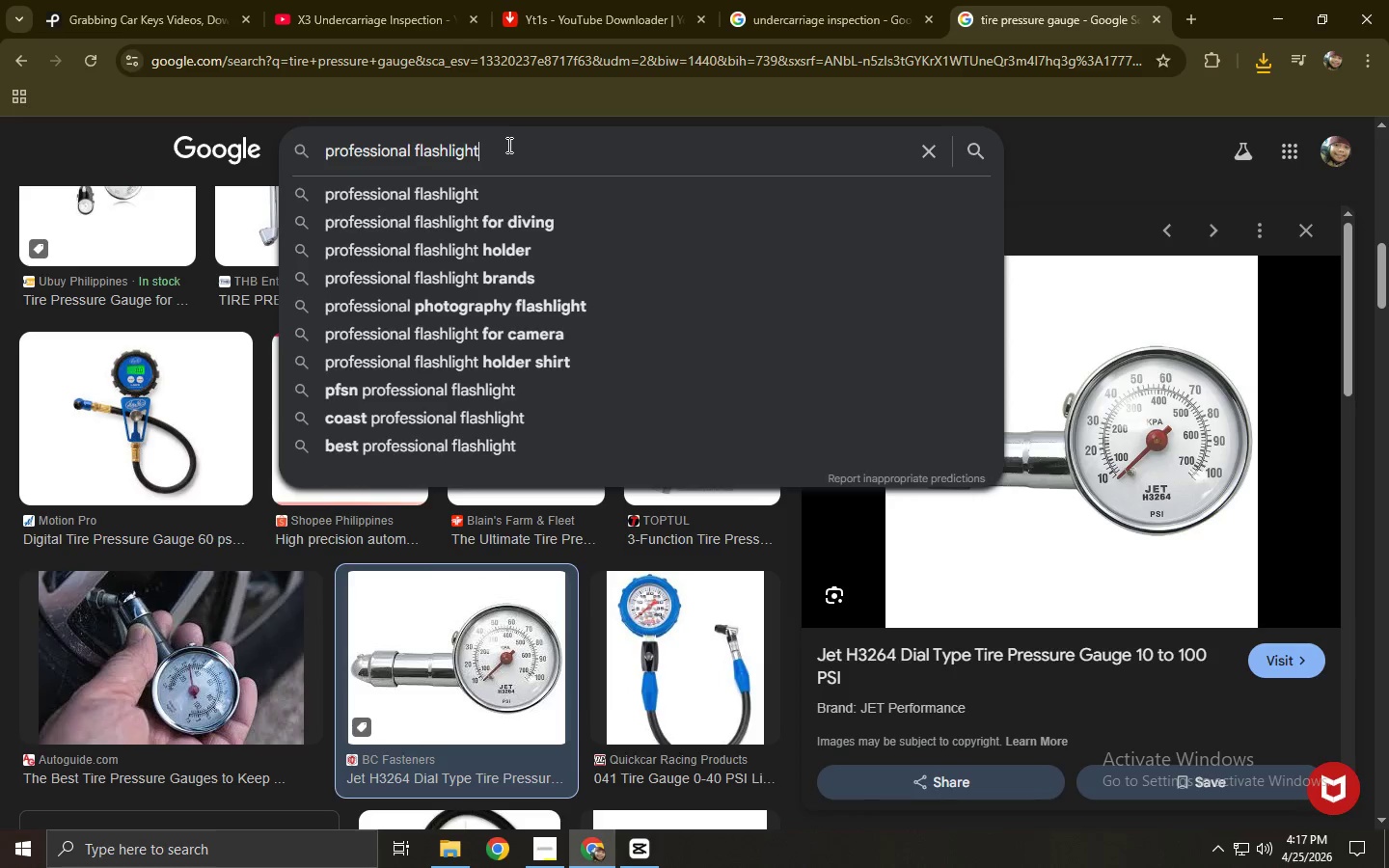 
key(NumpadEnter)
 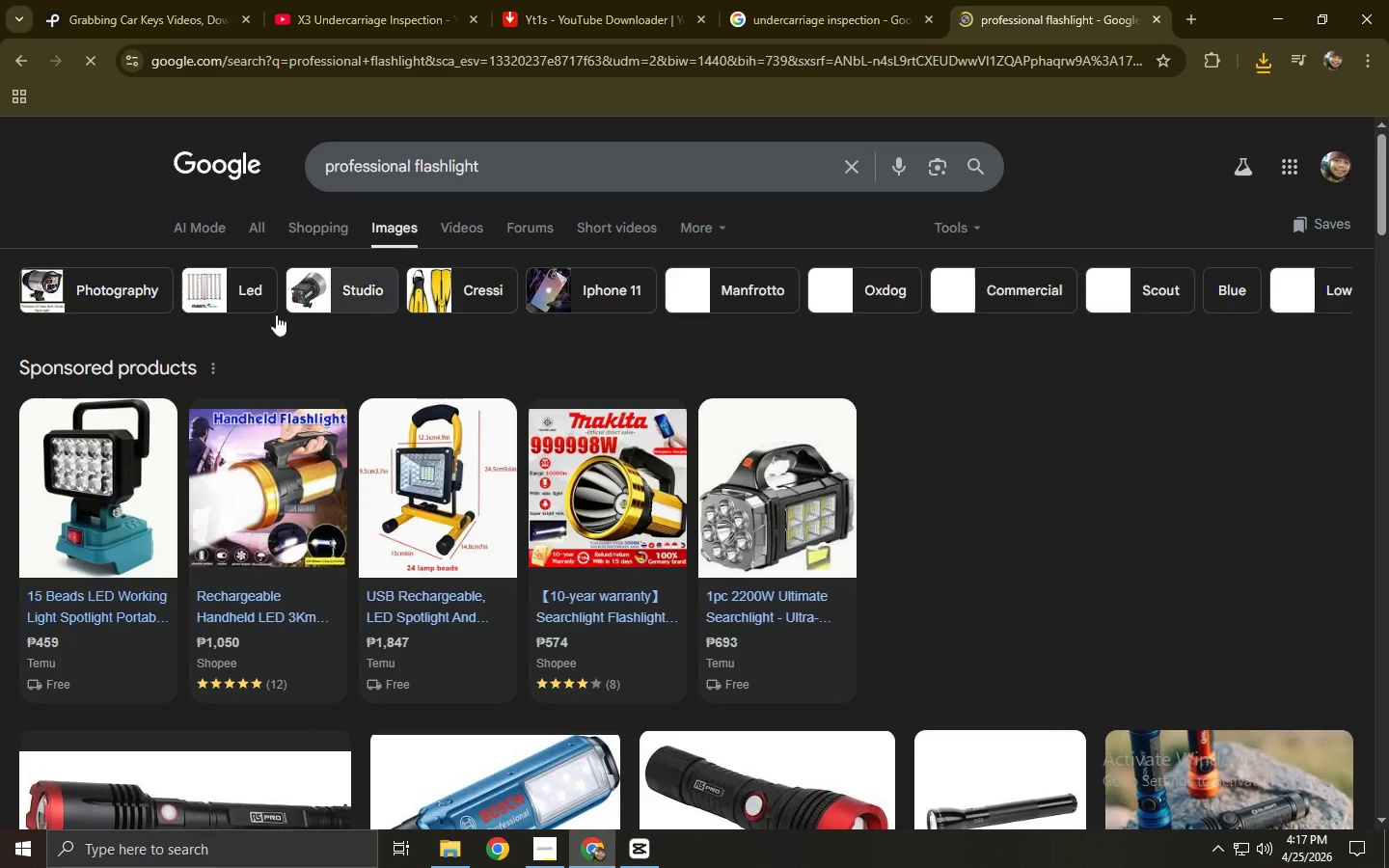 
scroll: coordinate [258, 326], scroll_direction: down, amount: 3.0
 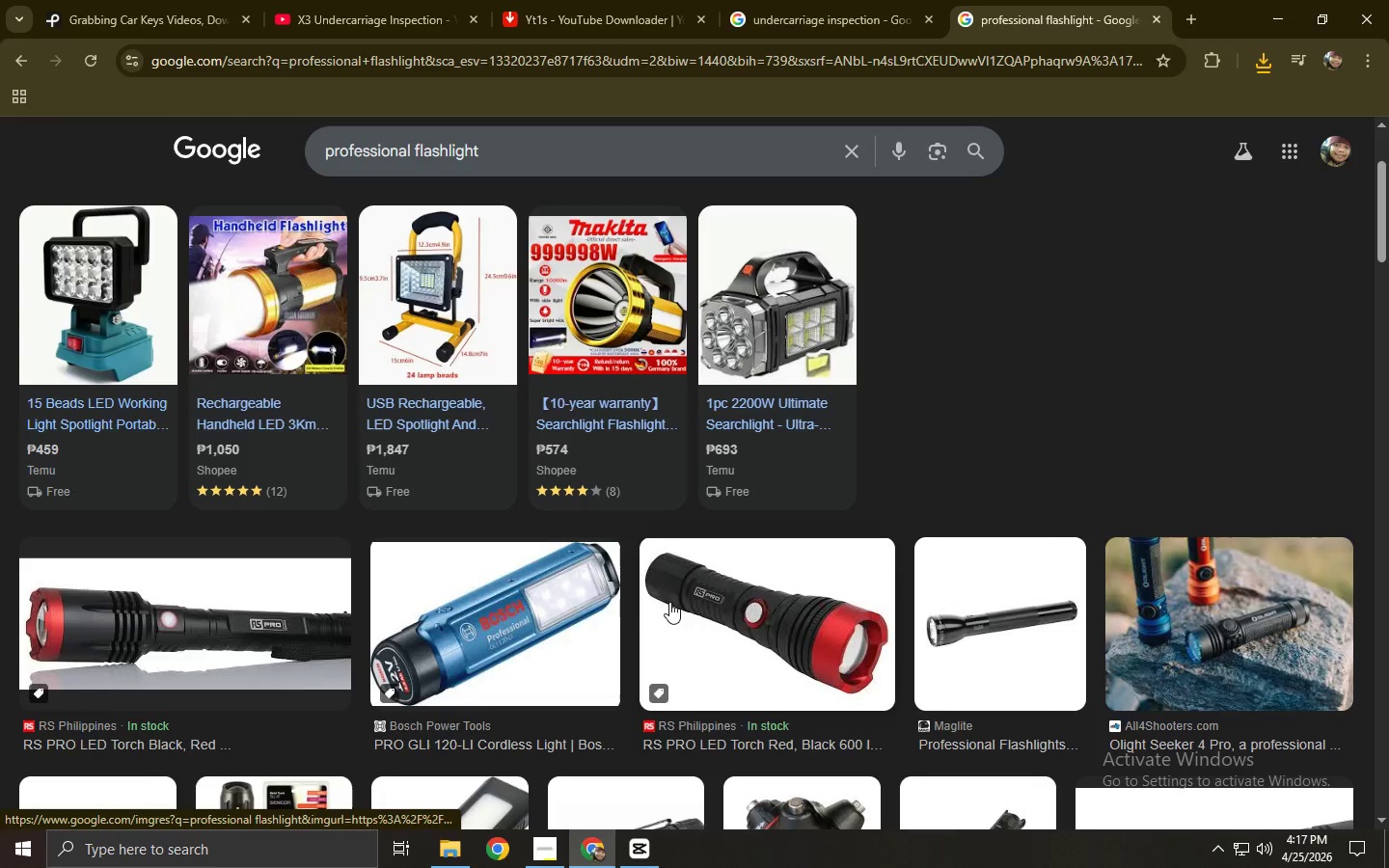 
left_click([704, 602])
 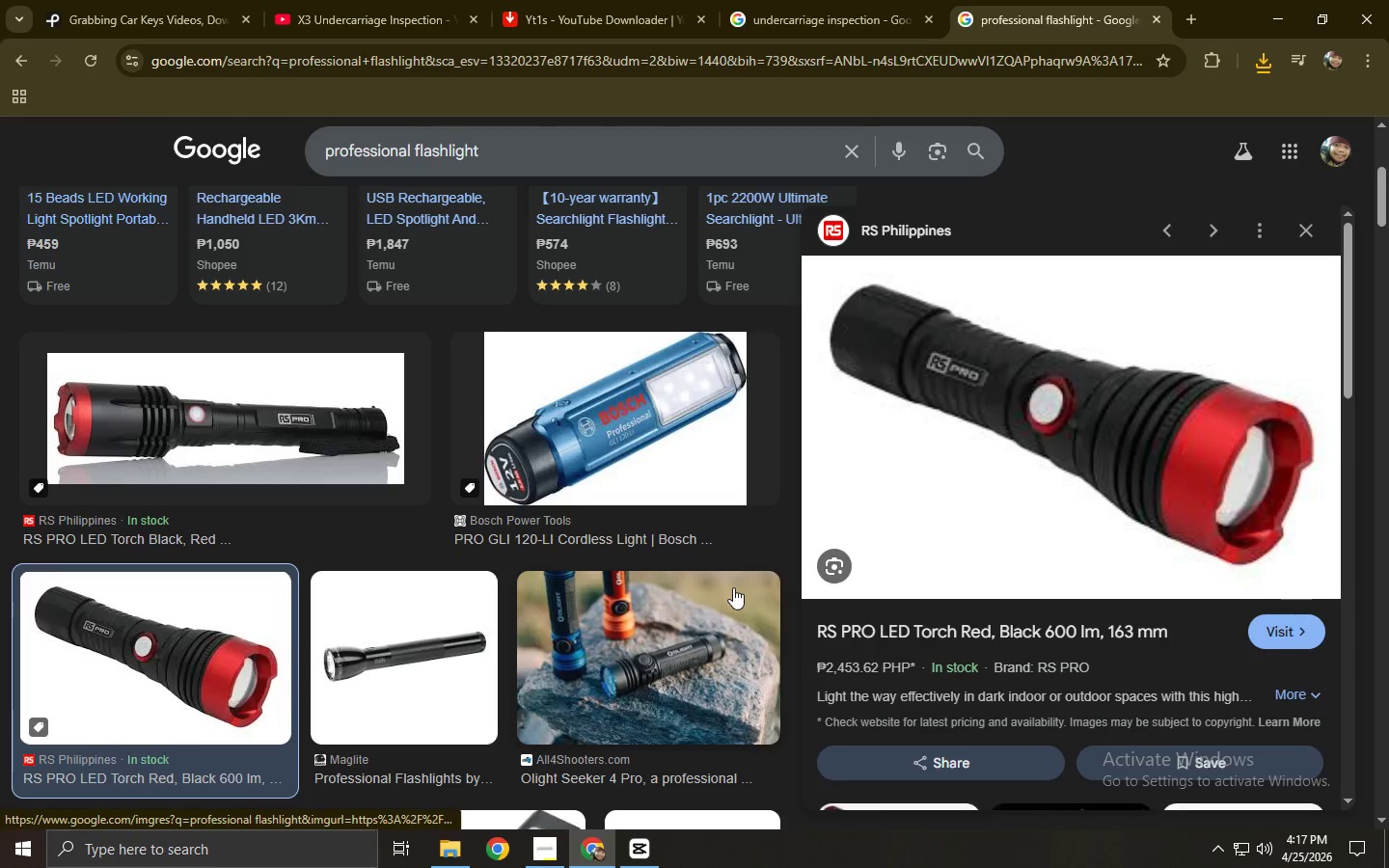 
scroll: coordinate [252, 446], scroll_direction: down, amount: 5.0
 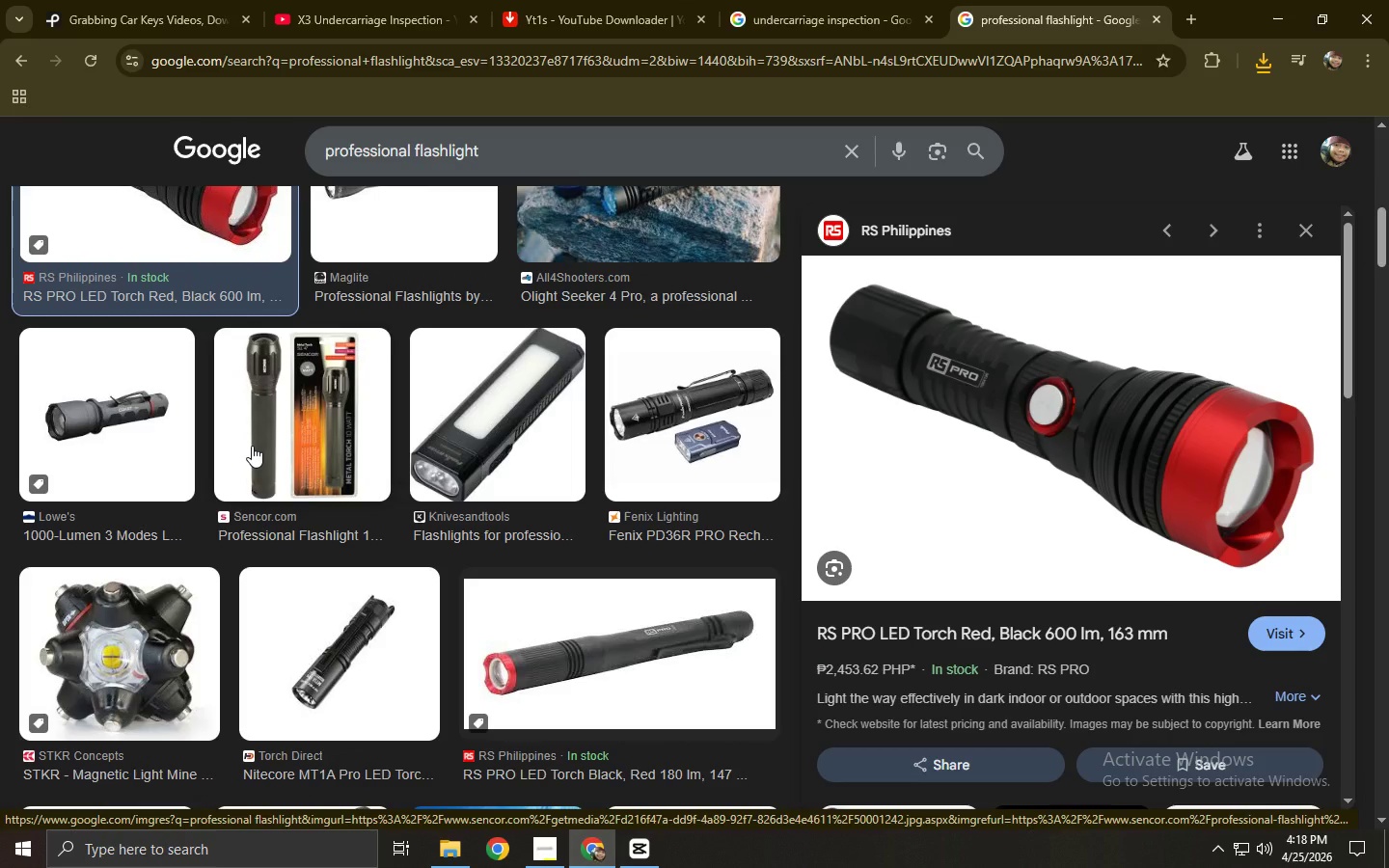 
scroll: coordinate [252, 446], scroll_direction: up, amount: 2.0
 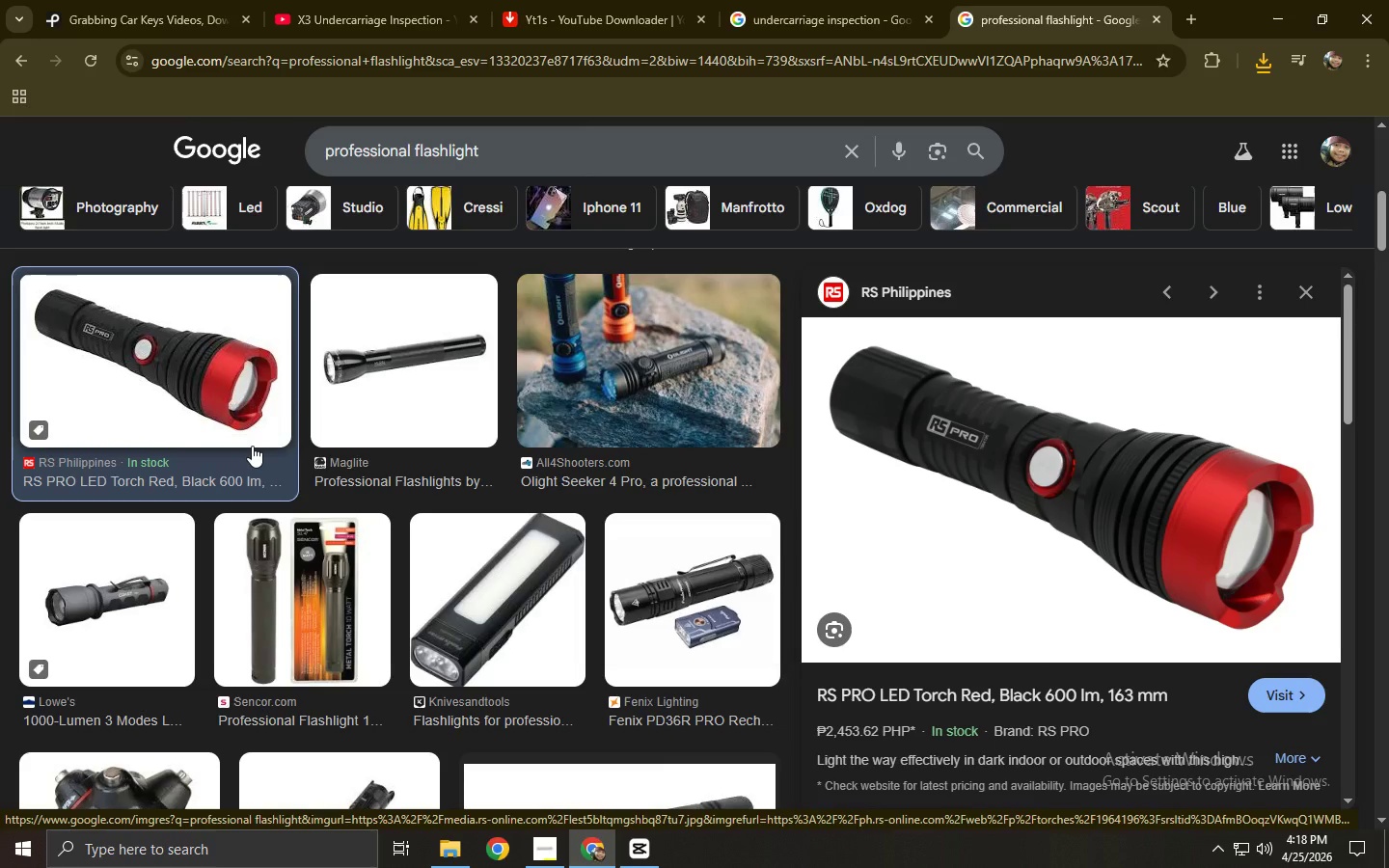 
scroll: coordinate [253, 447], scroll_direction: down, amount: 5.0
 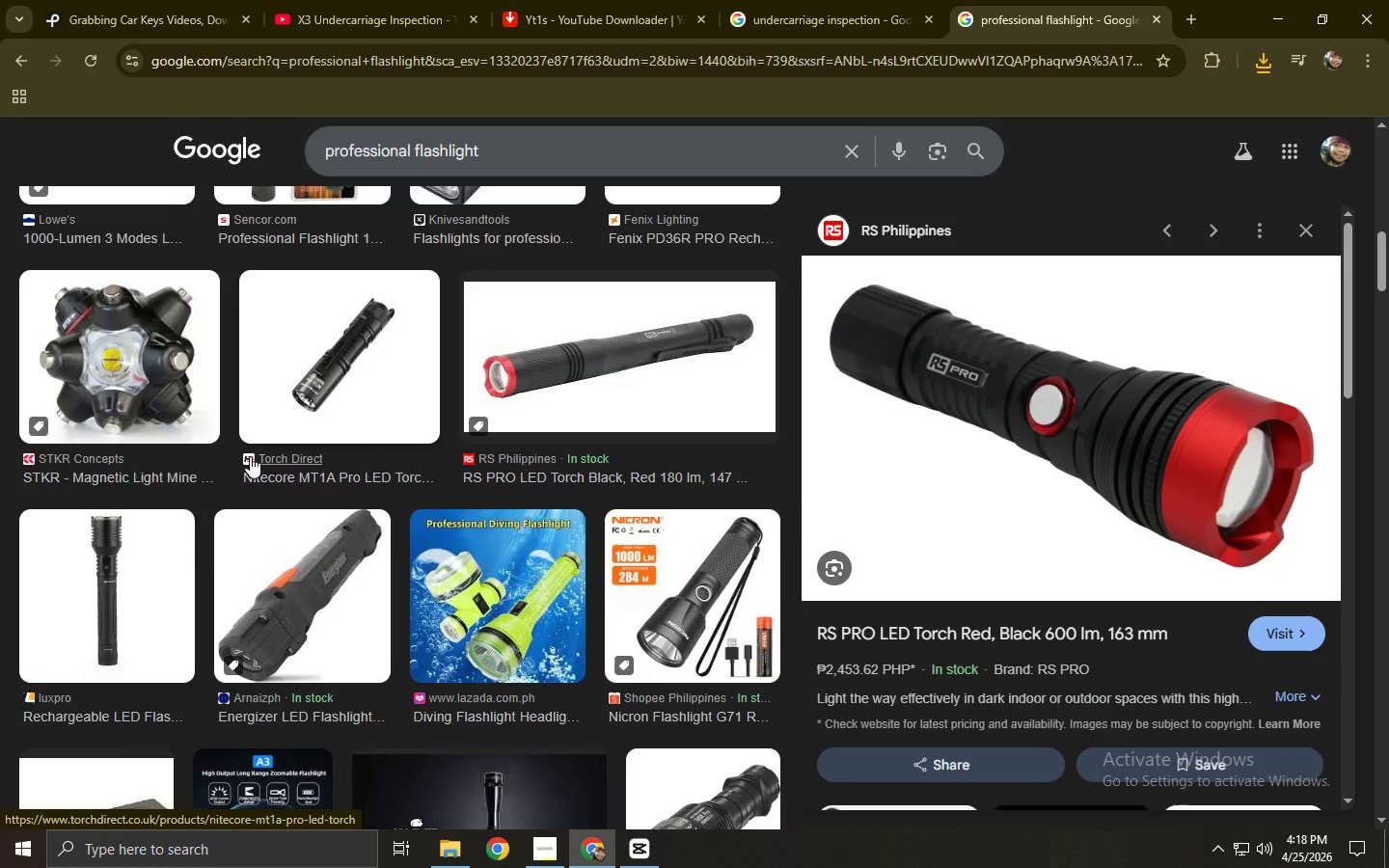 
left_click([152, 588])
 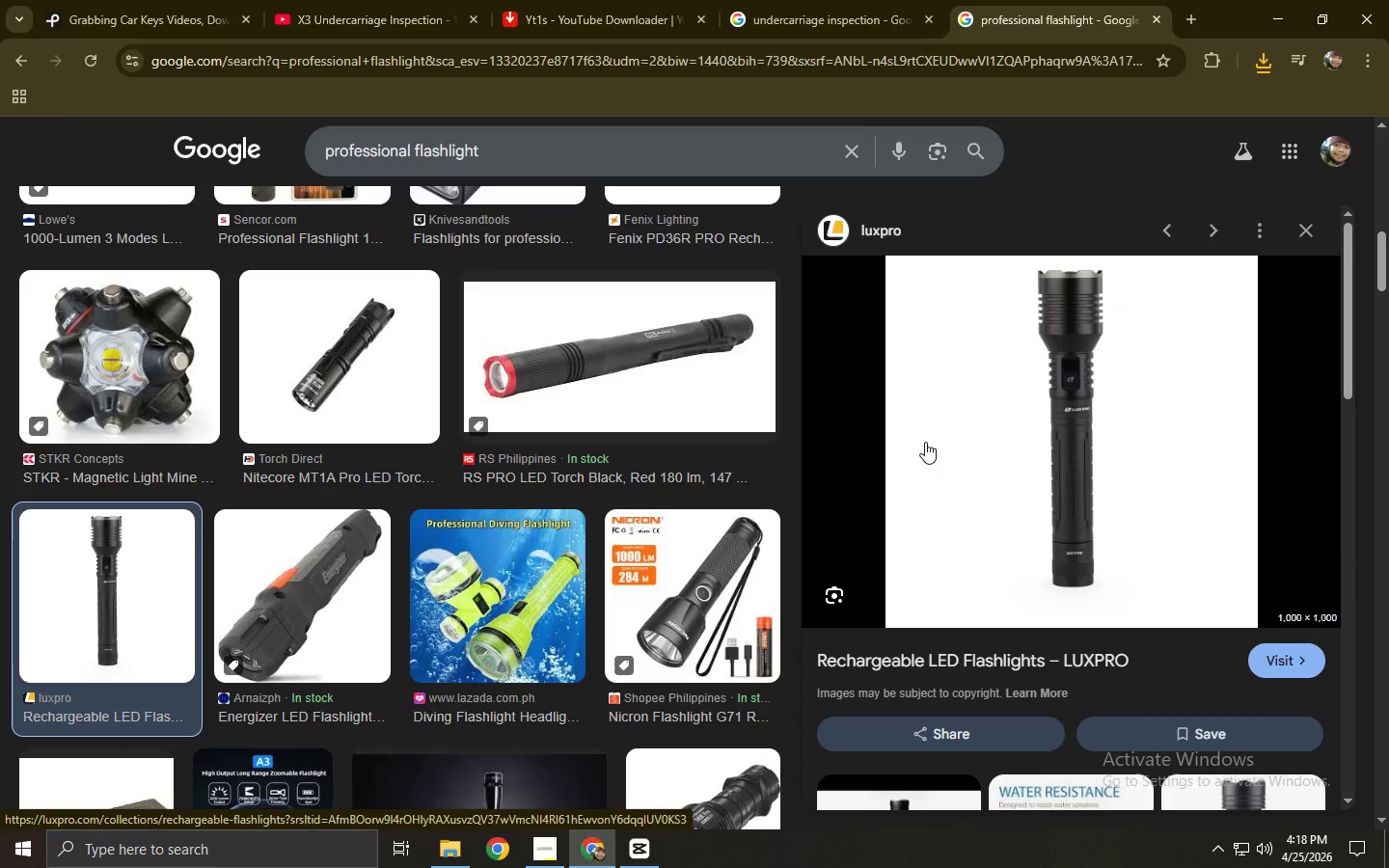 
right_click([934, 437])
 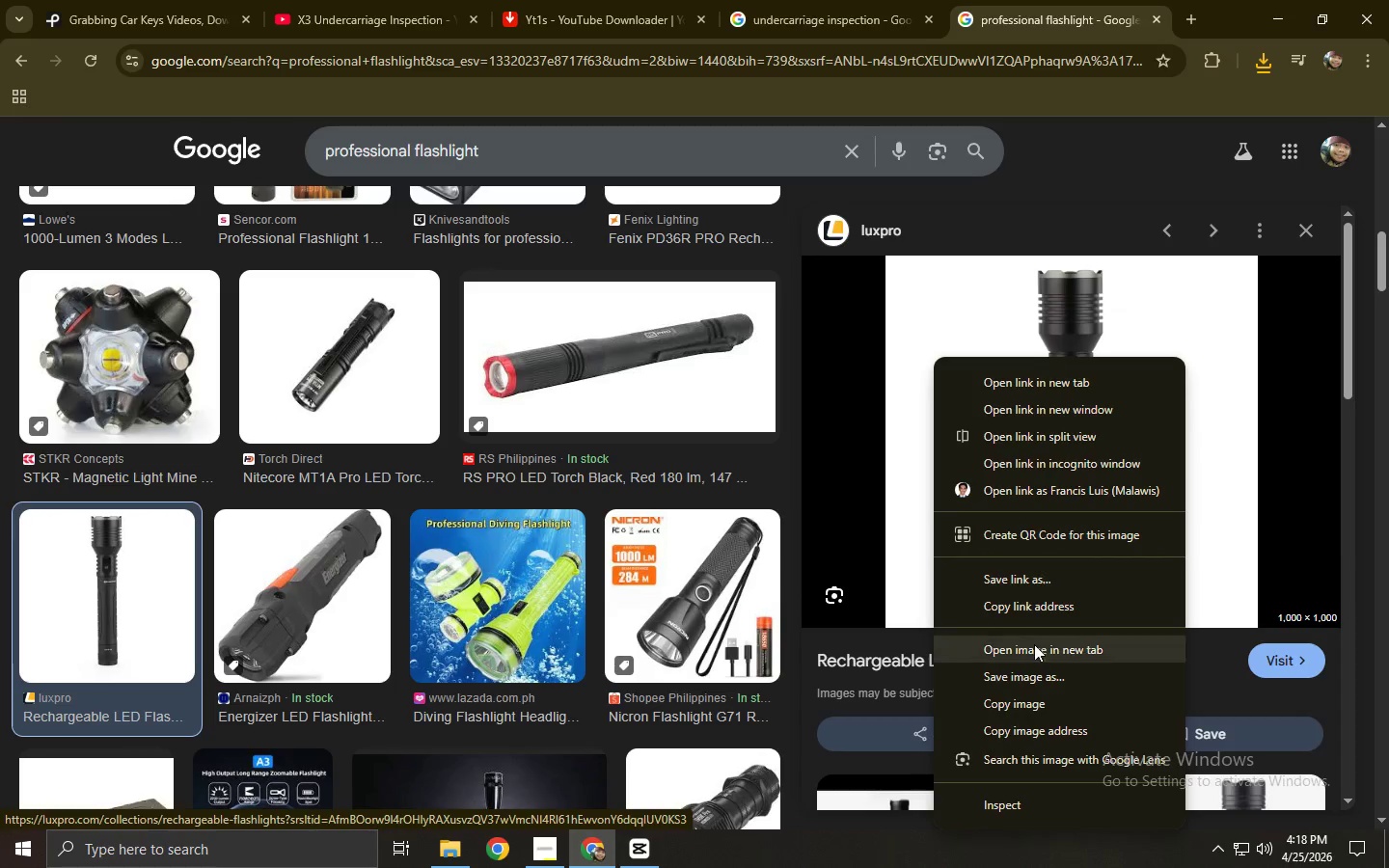 
left_click([1035, 667])
 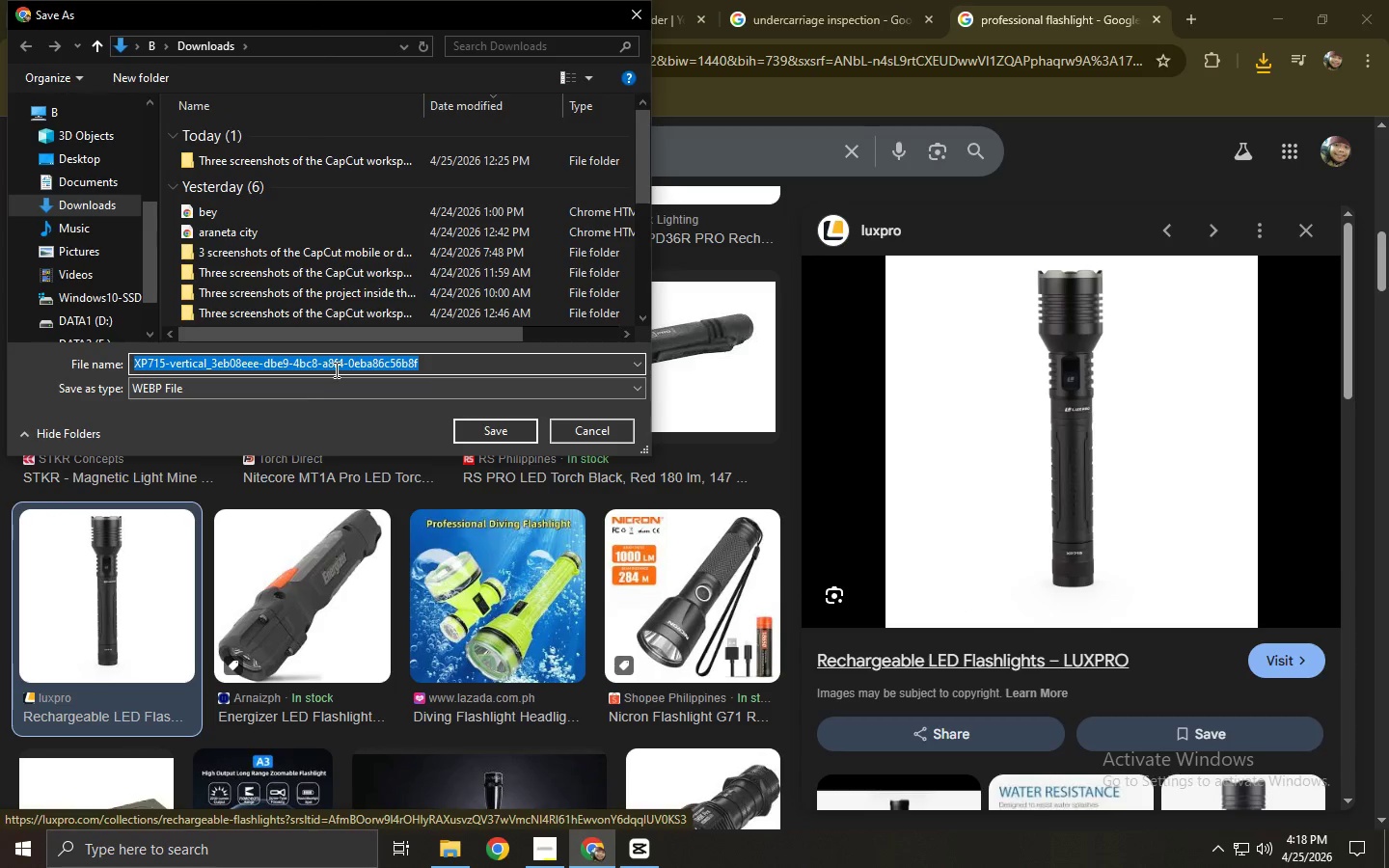 
left_click([586, 430])
 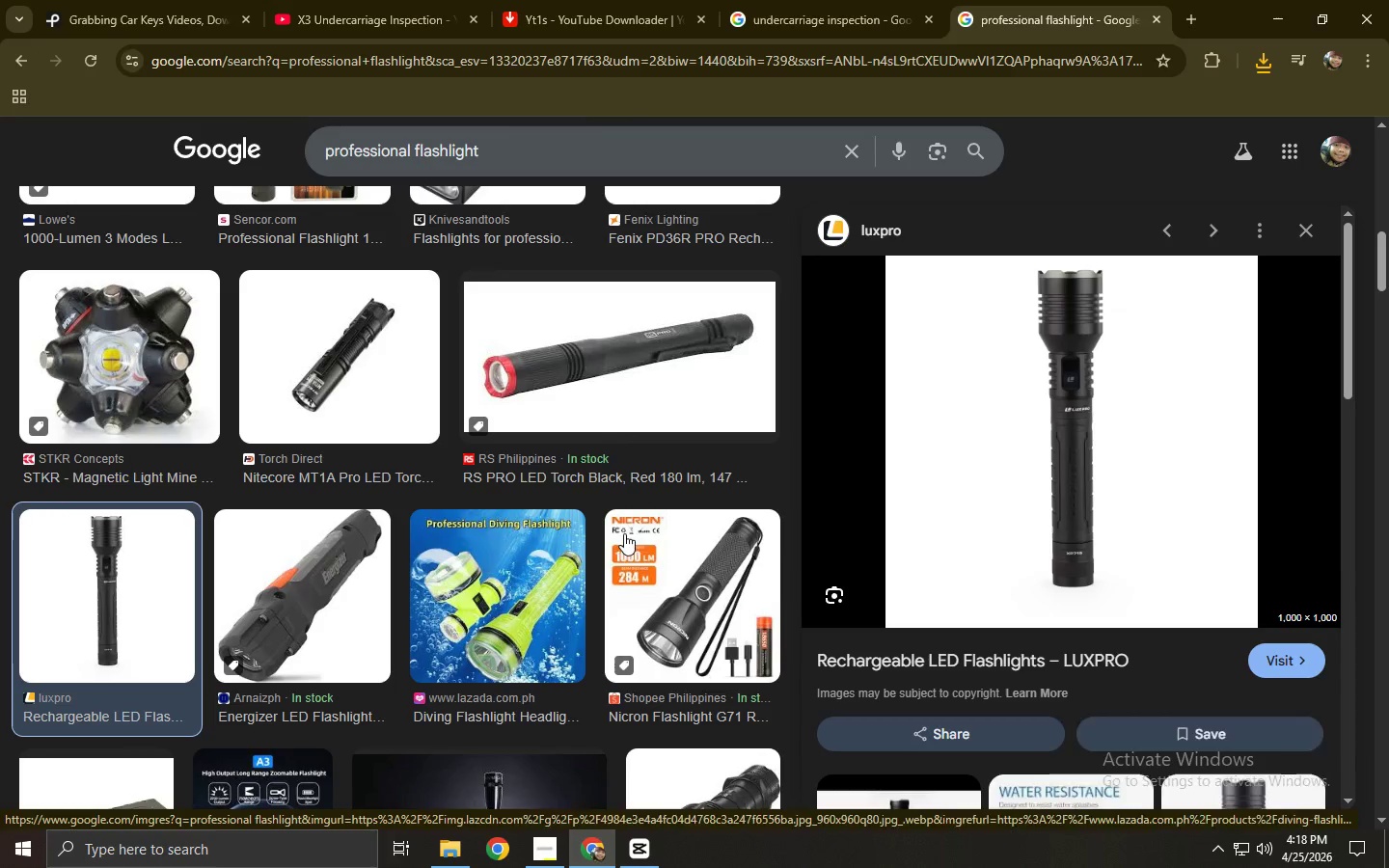 
scroll: coordinate [727, 514], scroll_direction: down, amount: 2.0
 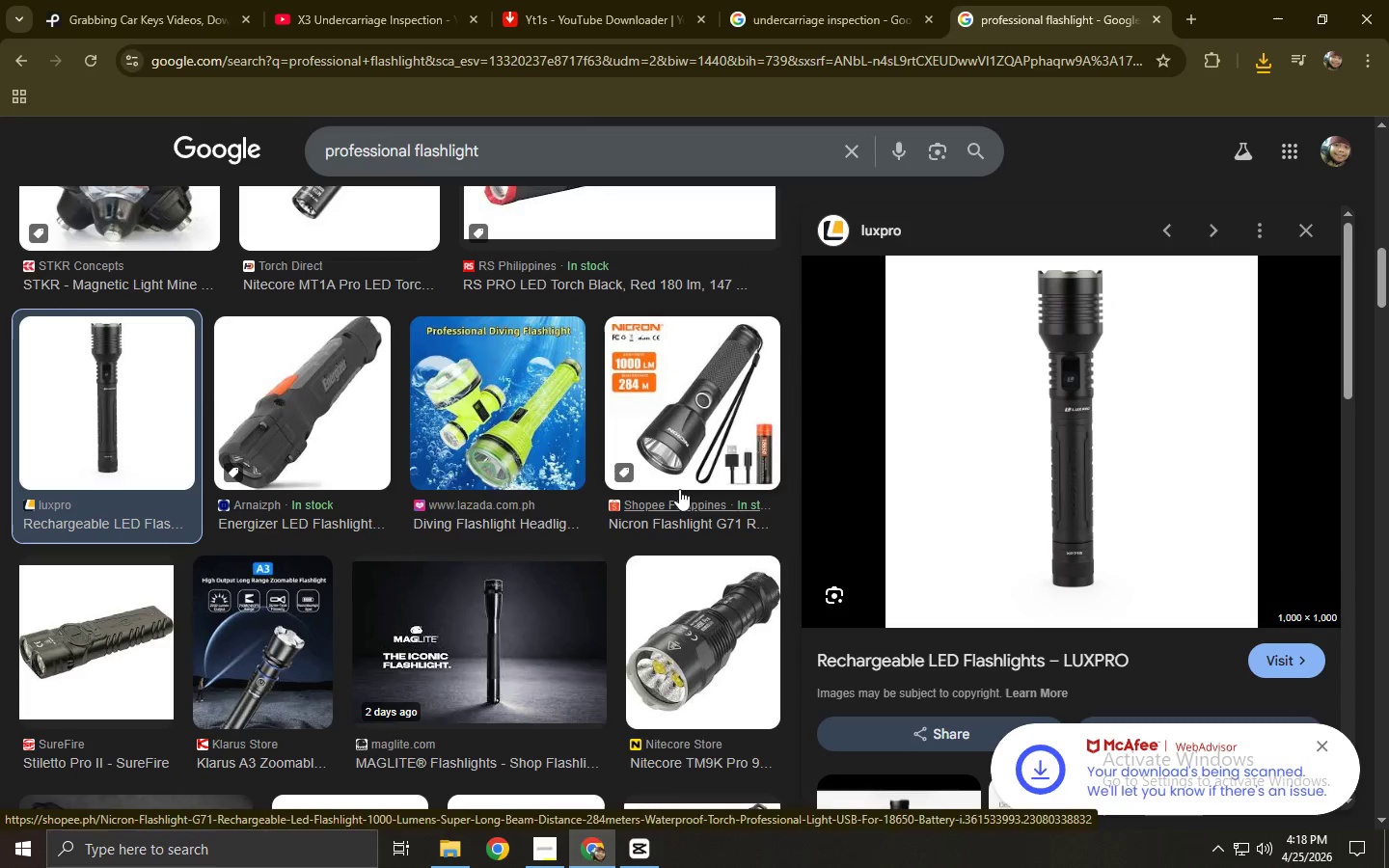 
left_click([711, 628])
 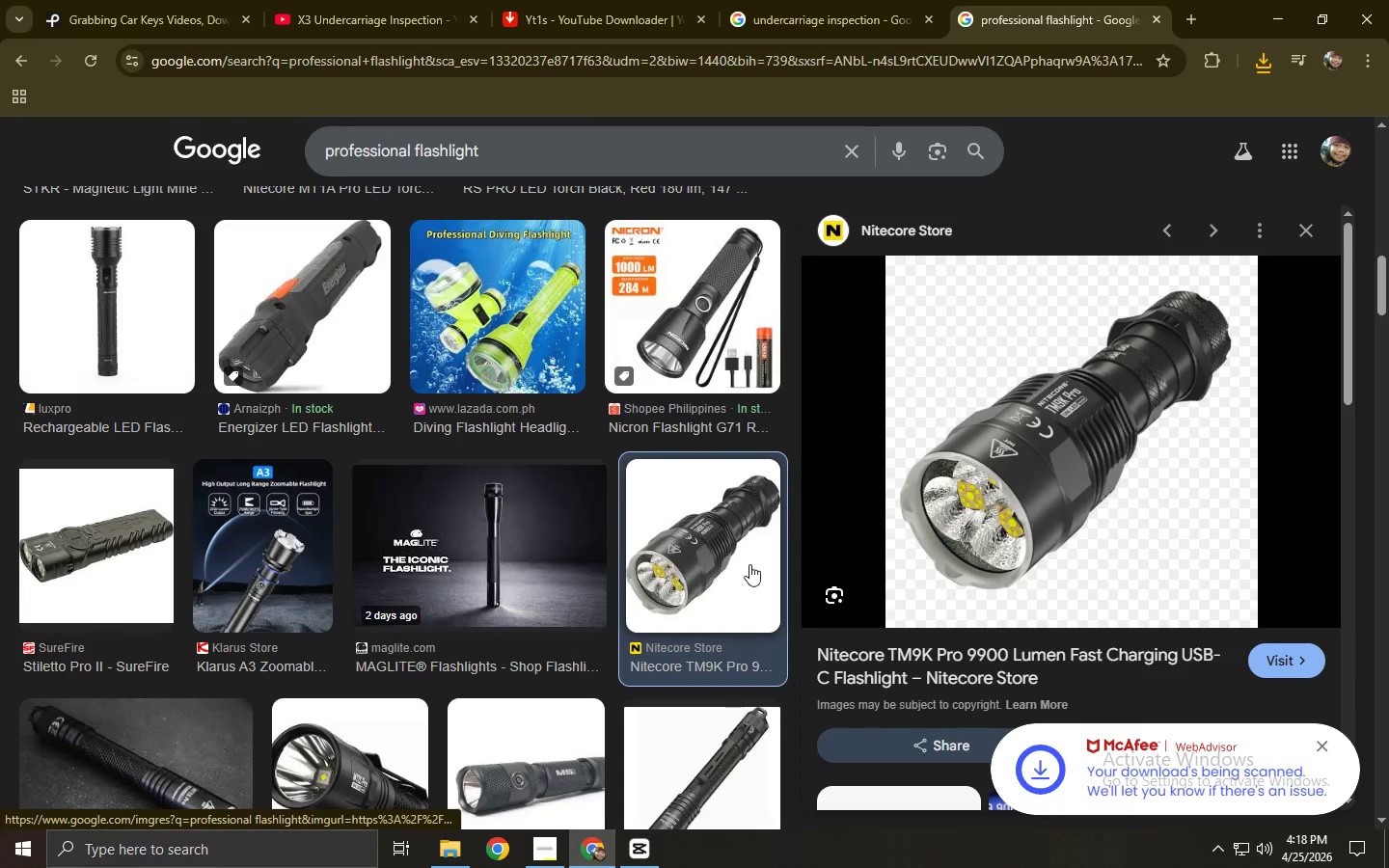 
scroll: coordinate [678, 487], scroll_direction: down, amount: 1.0
 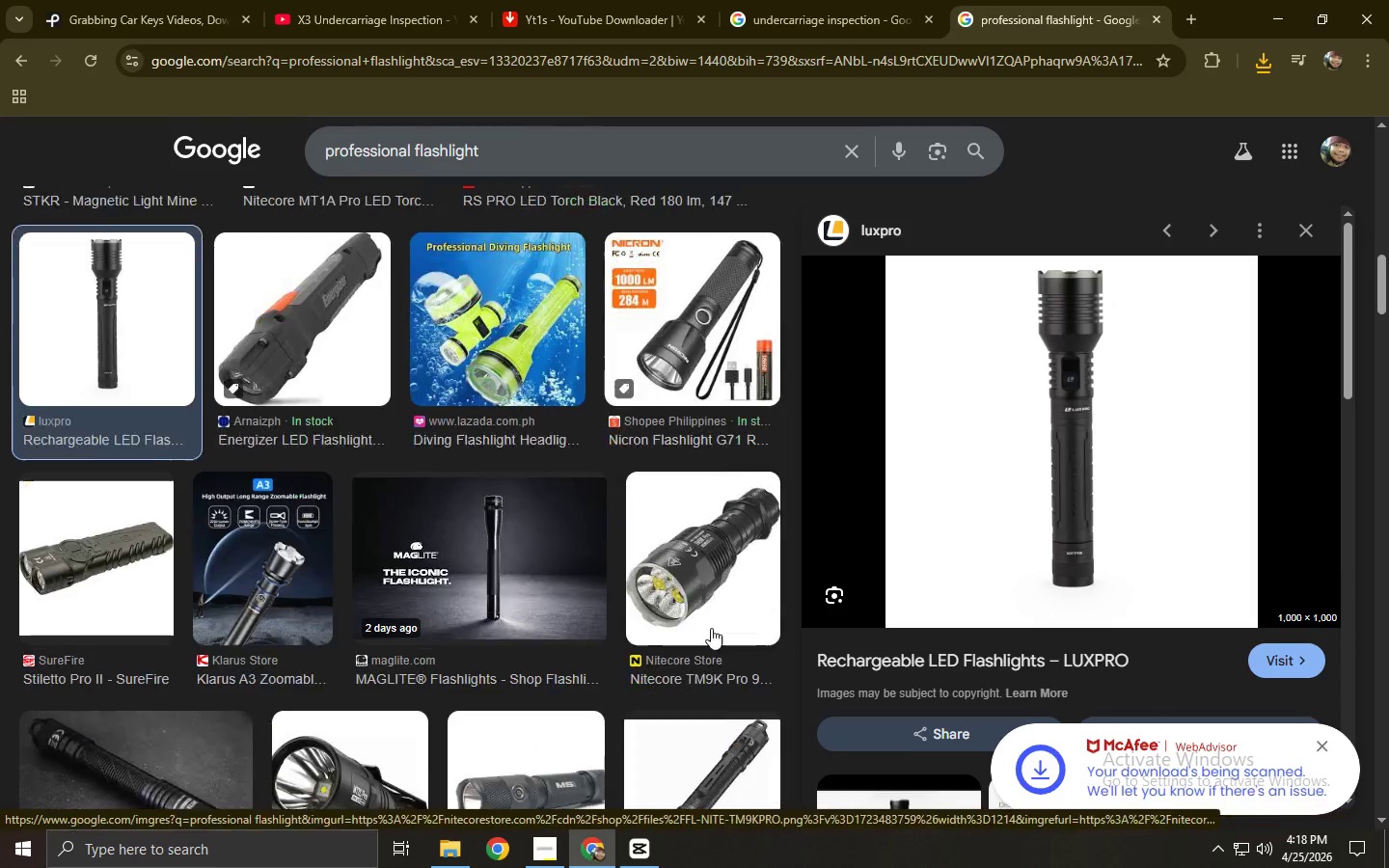 
right_click([965, 472])
 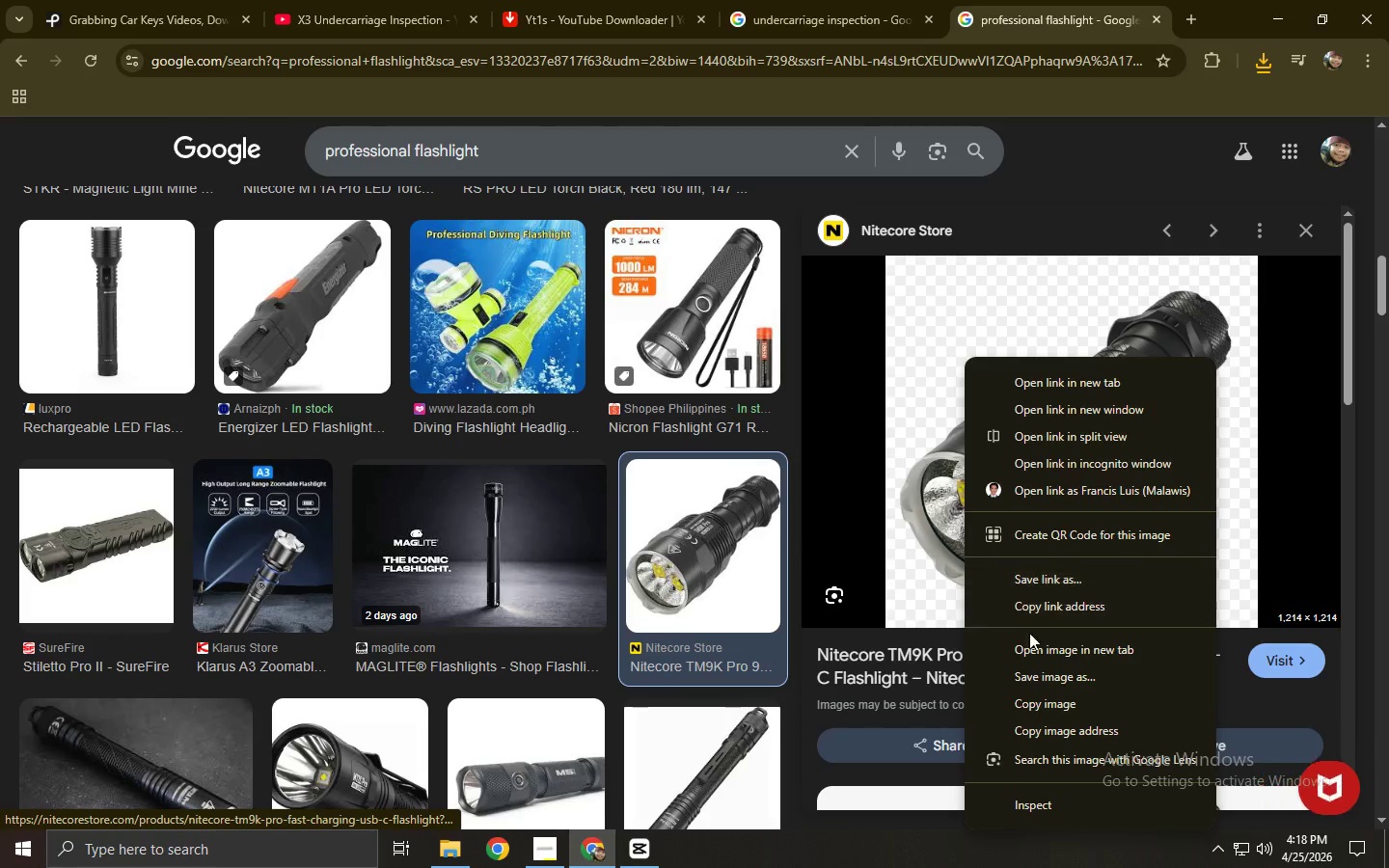 
left_click([1035, 680])
 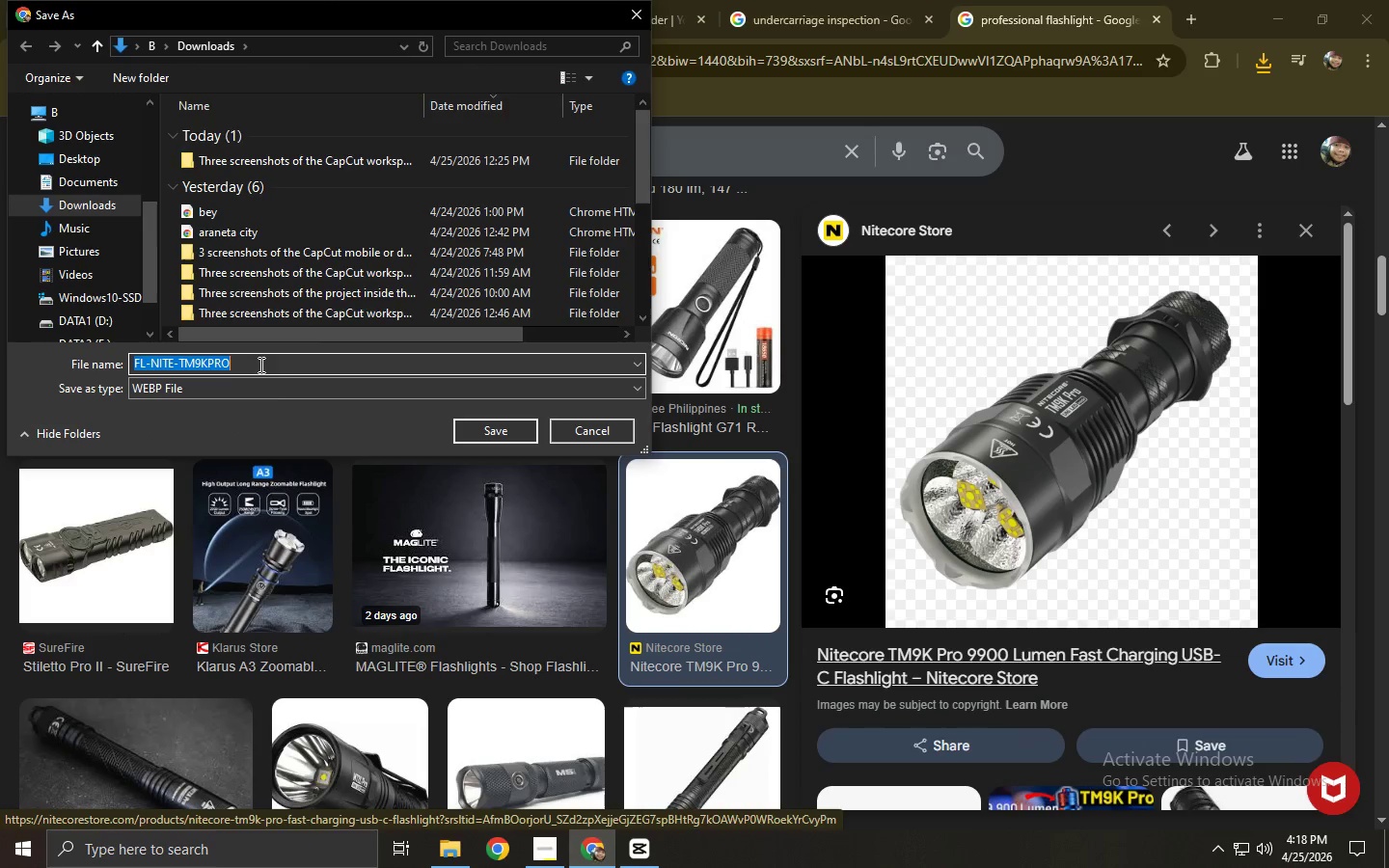 
left_click([951, 496])
 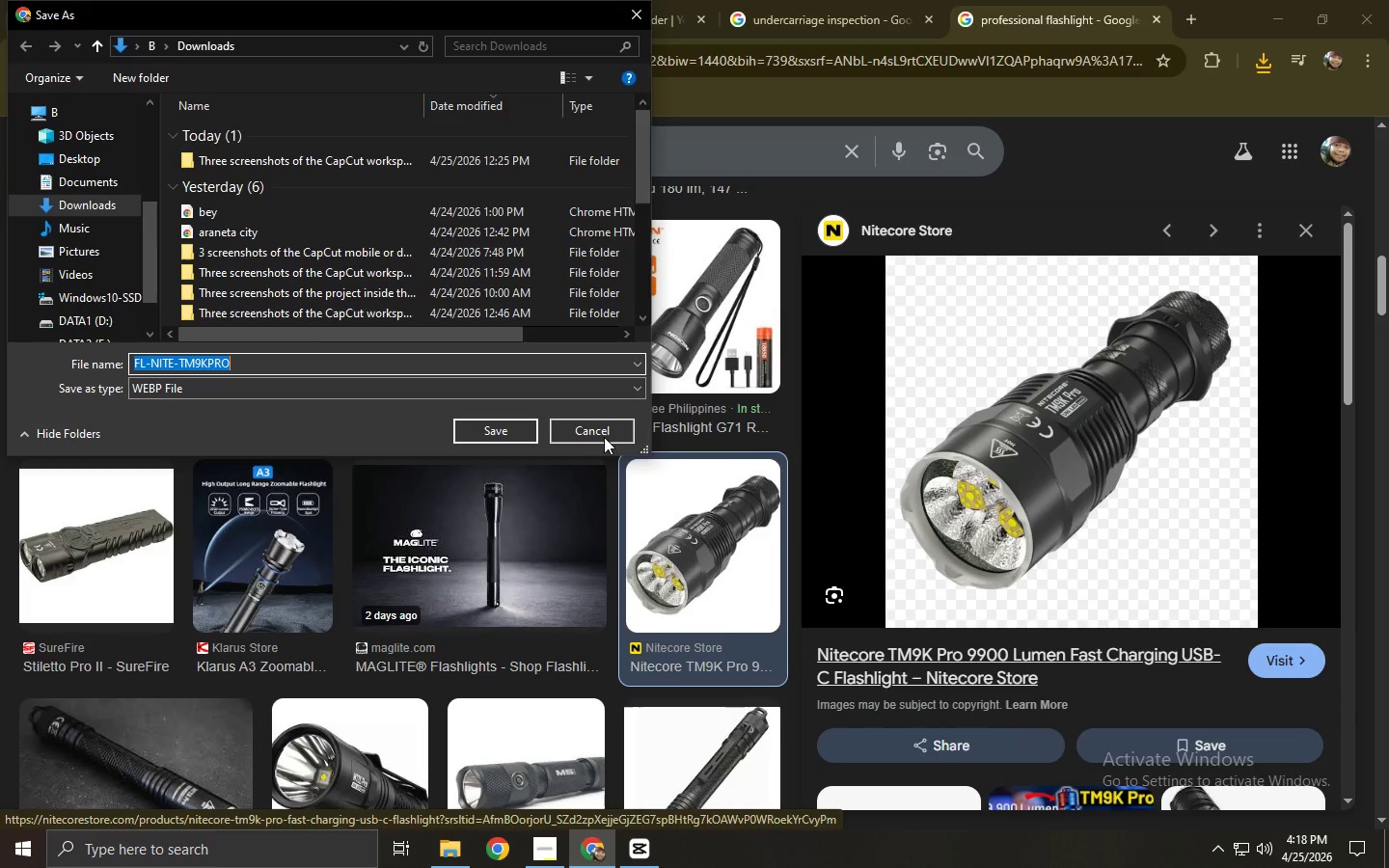 
left_click([594, 440])
 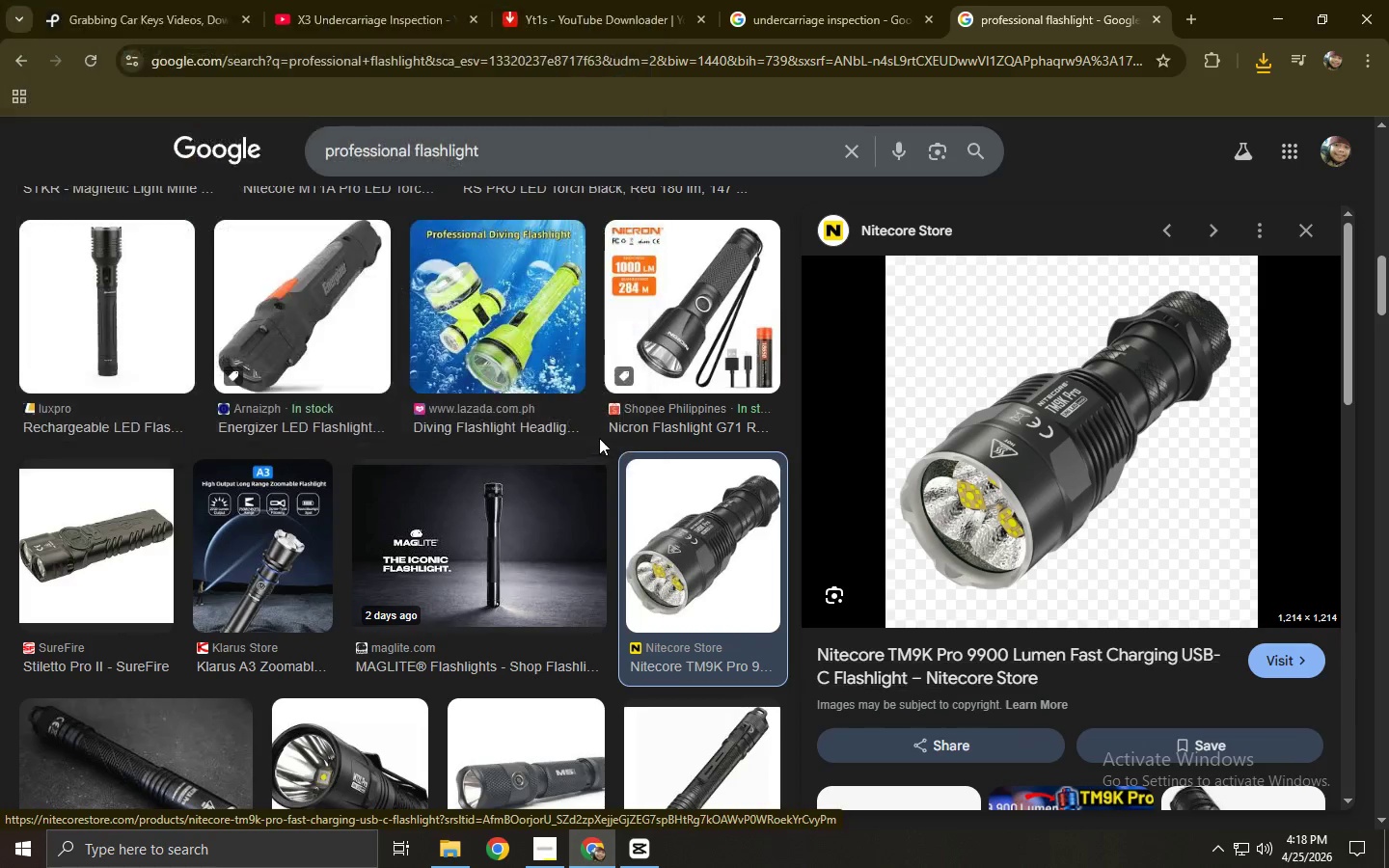 
scroll: coordinate [602, 432], scroll_direction: down, amount: 3.0
 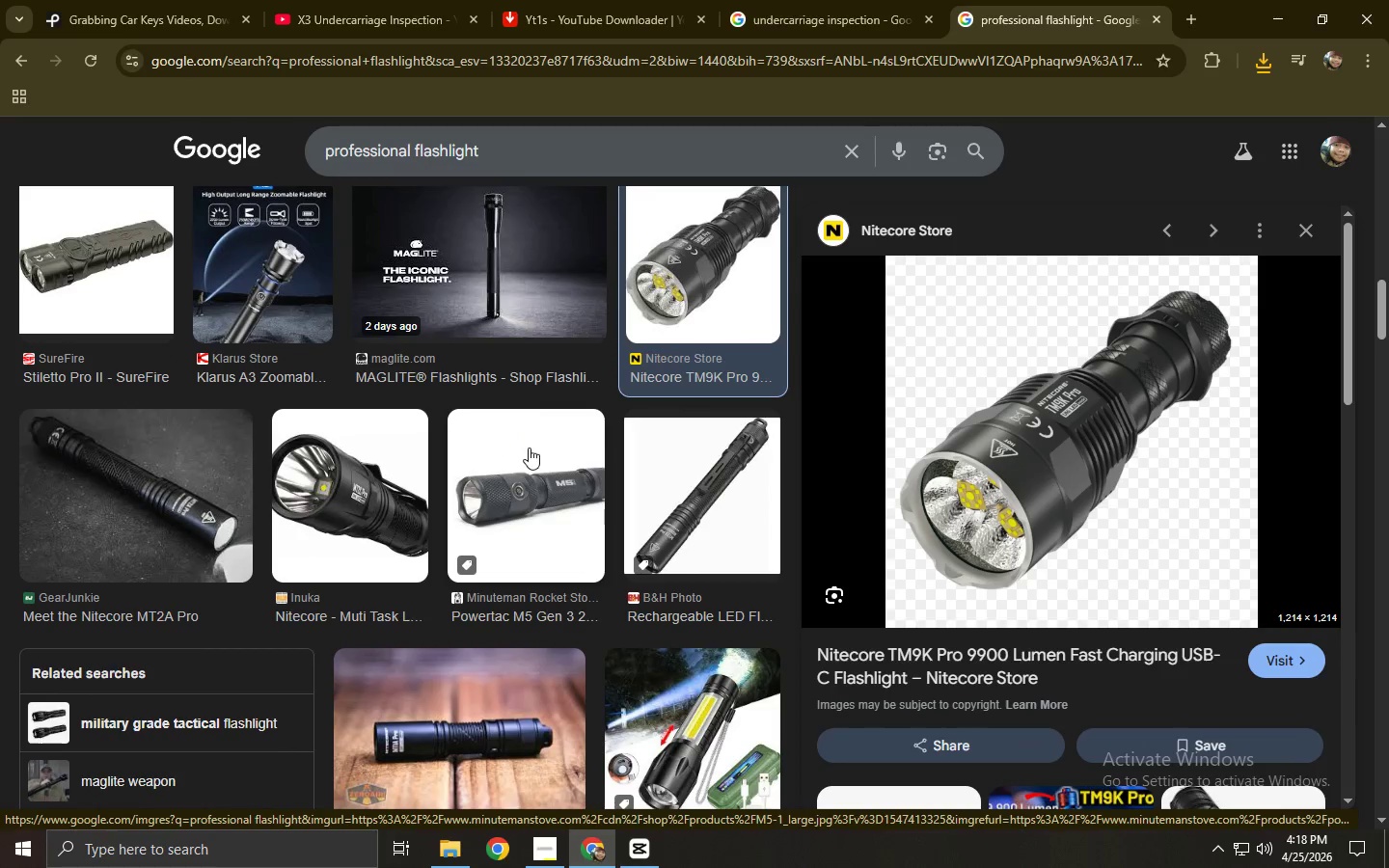 
left_click([533, 450])
 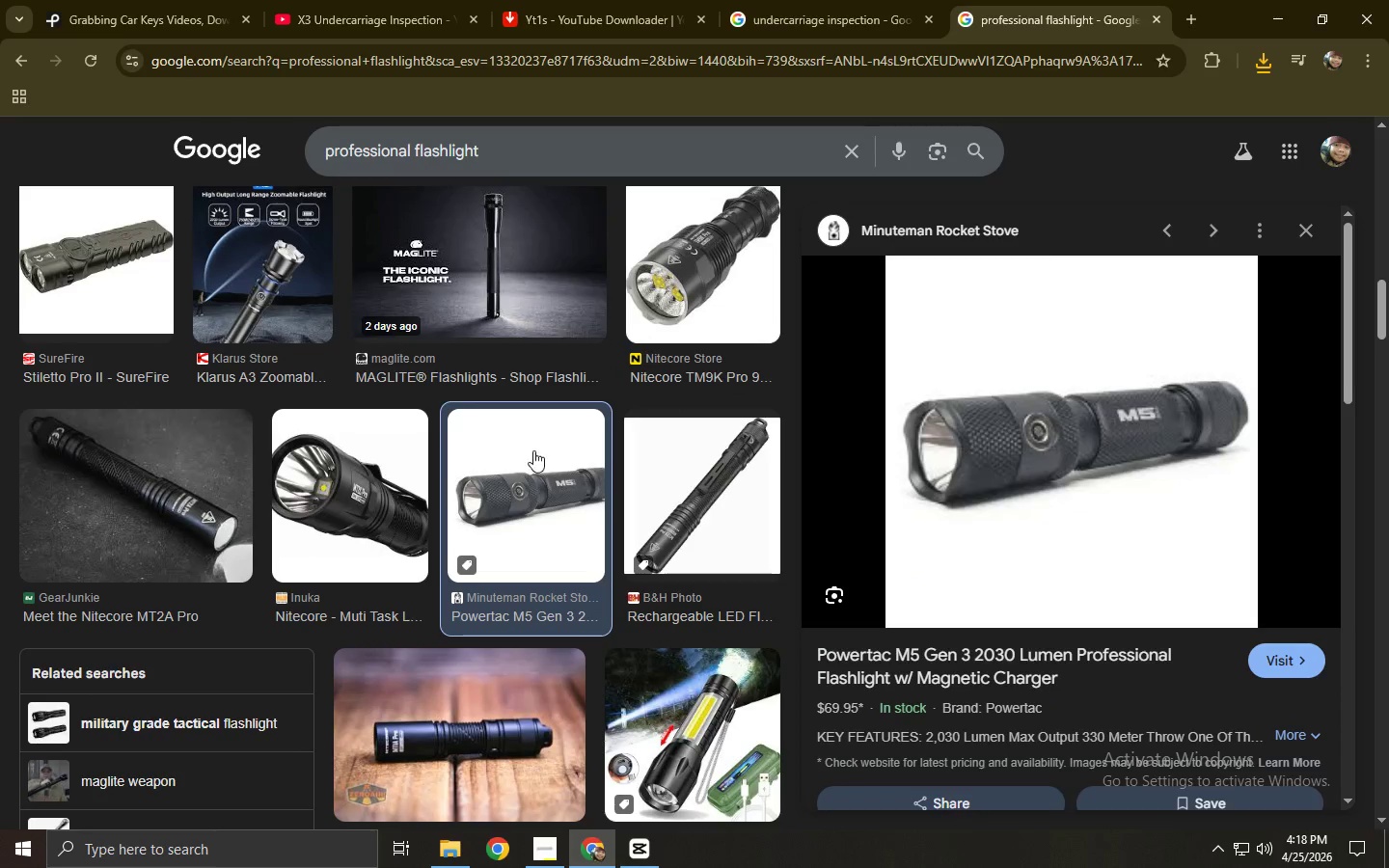 
left_click([406, 450])
 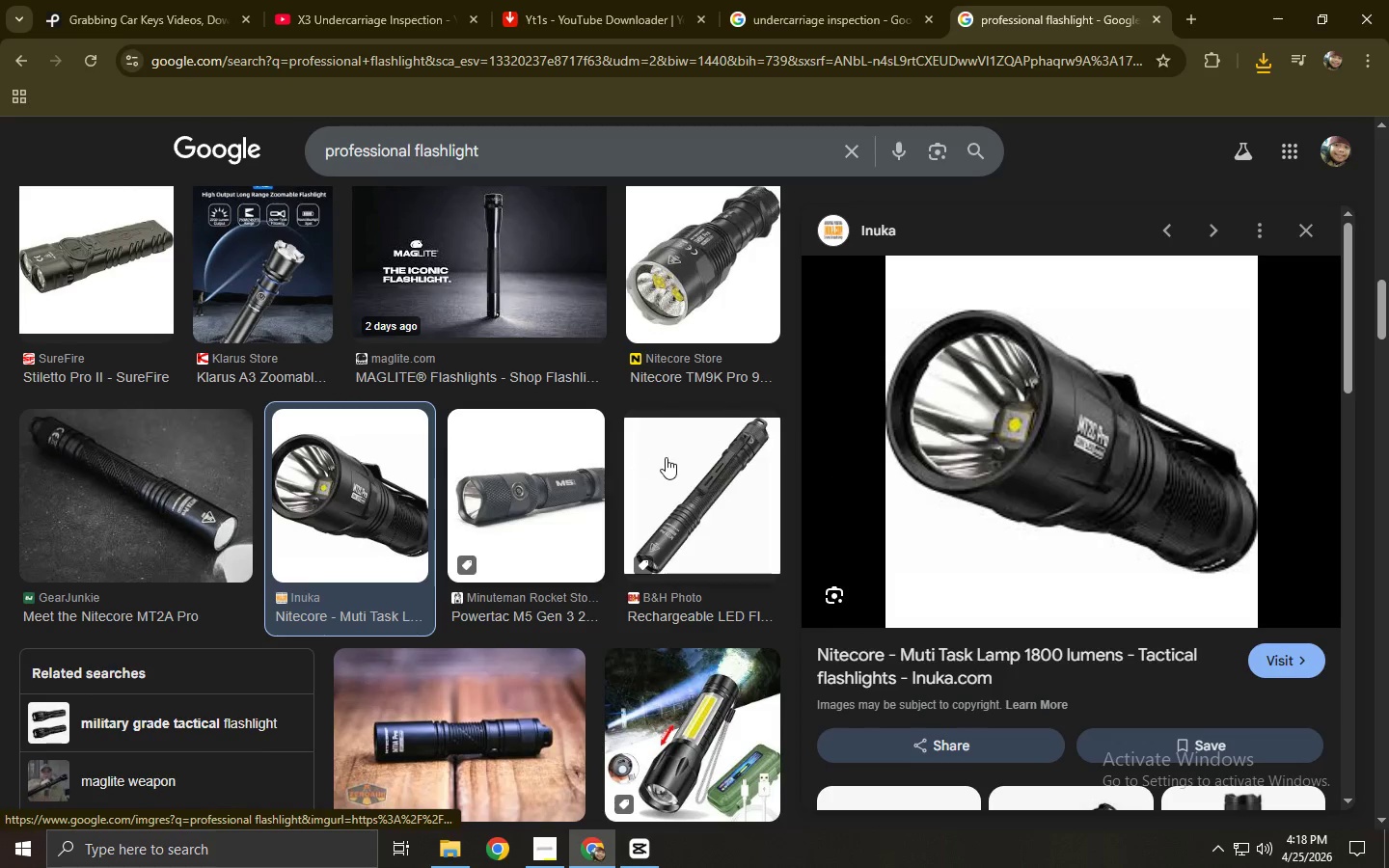 
scroll: coordinate [473, 453], scroll_direction: down, amount: 6.0
 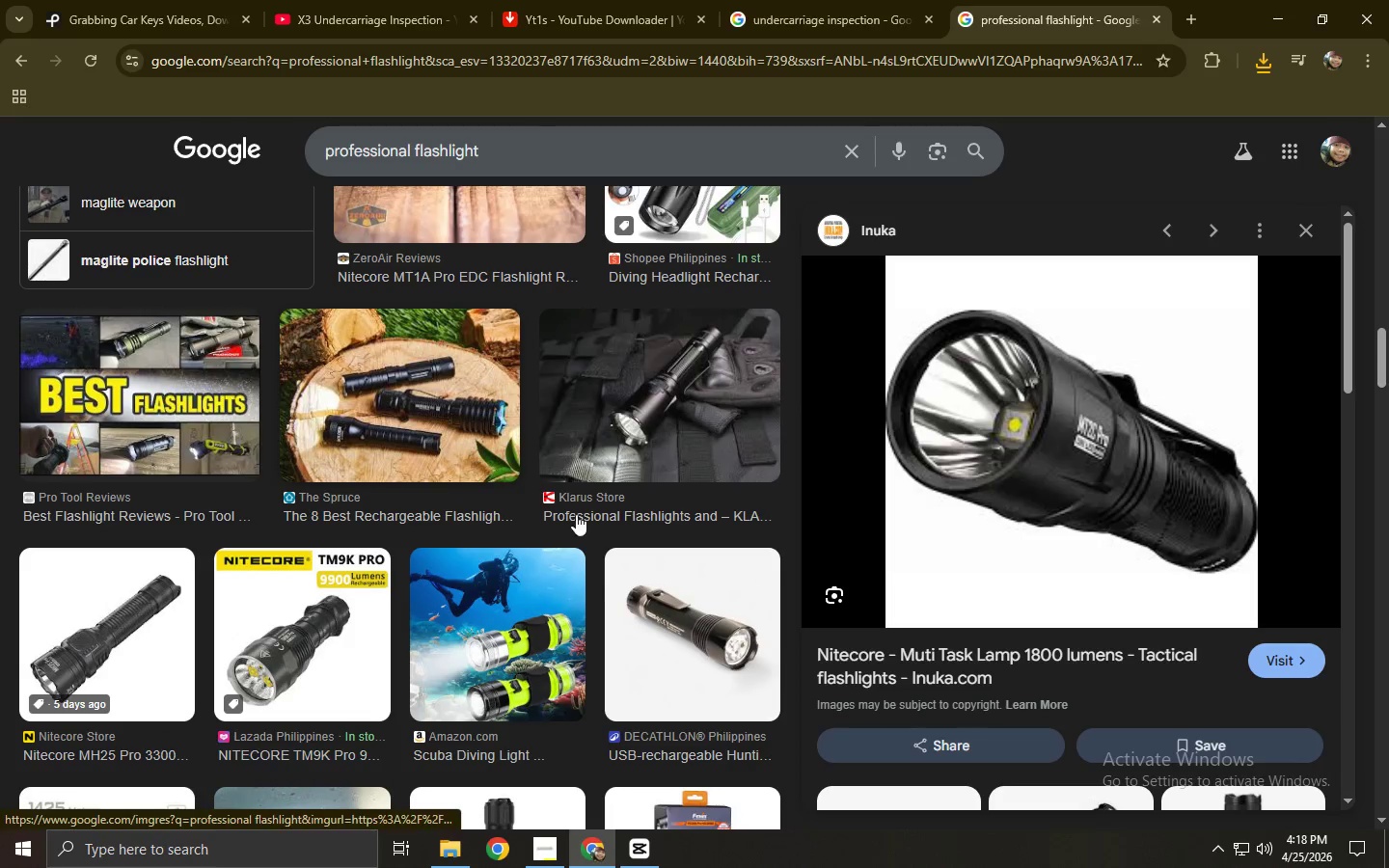 
left_click([683, 577])
 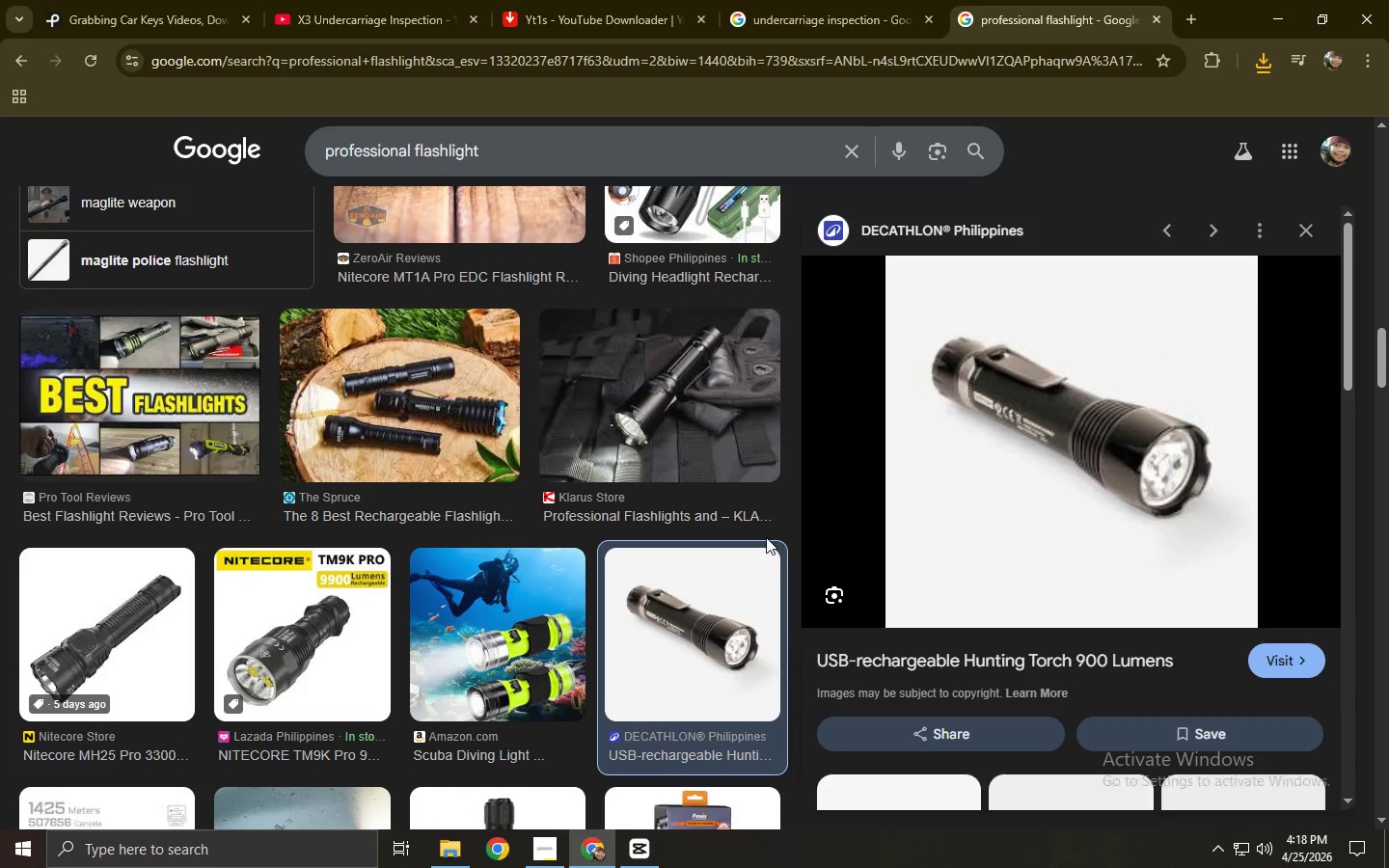 
right_click([1059, 411])
 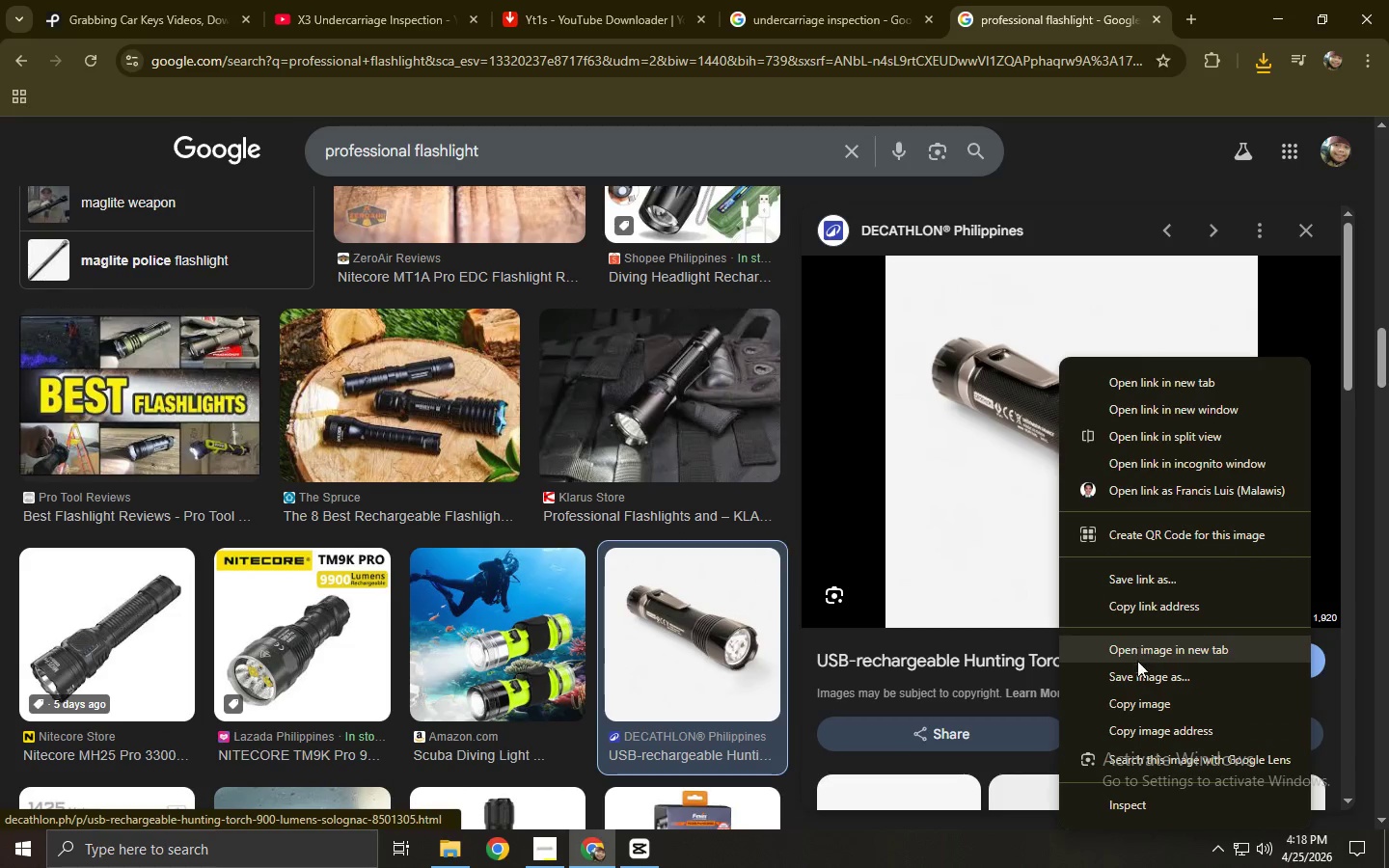 
left_click([1138, 670])
 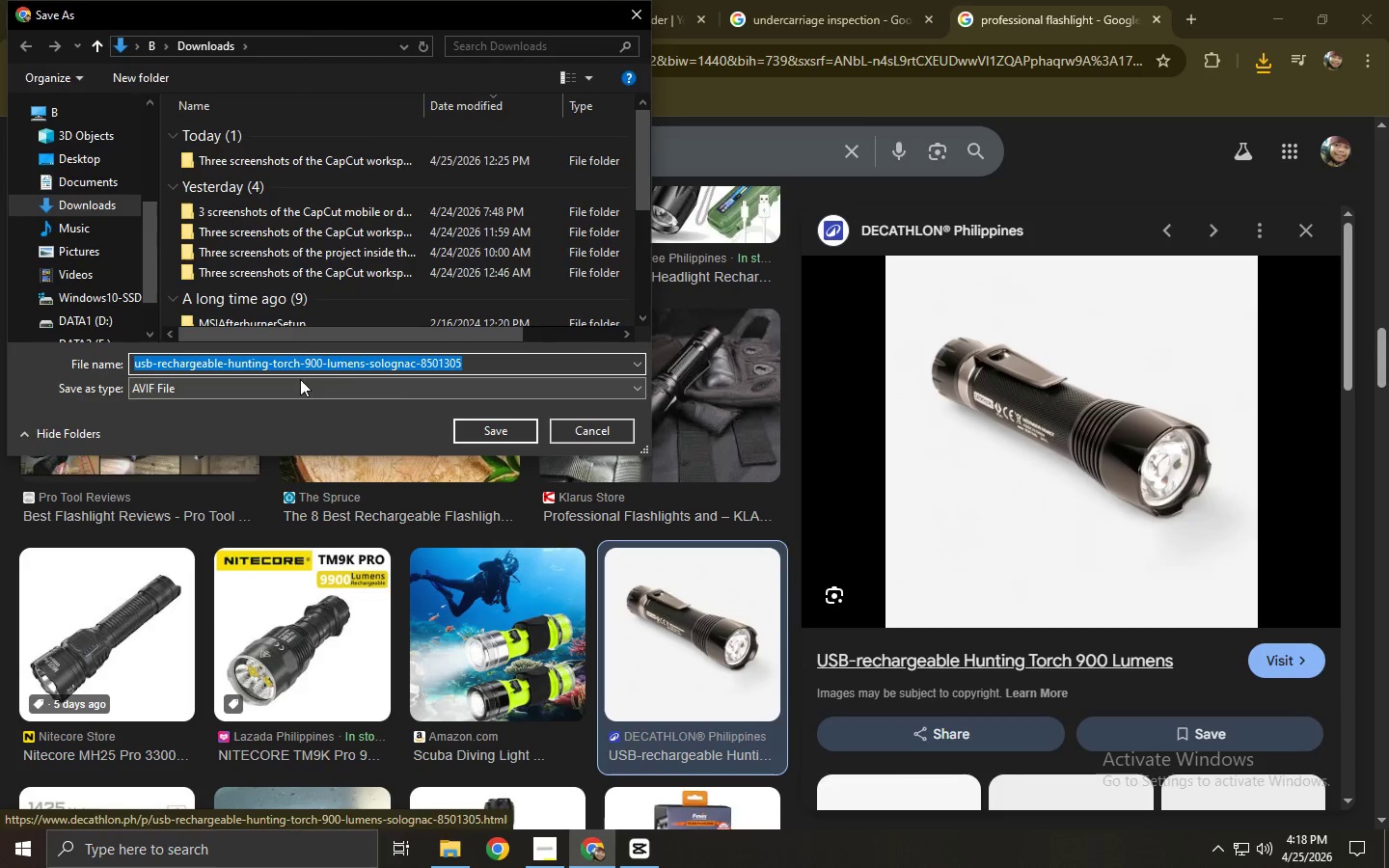 
left_click([592, 422])
 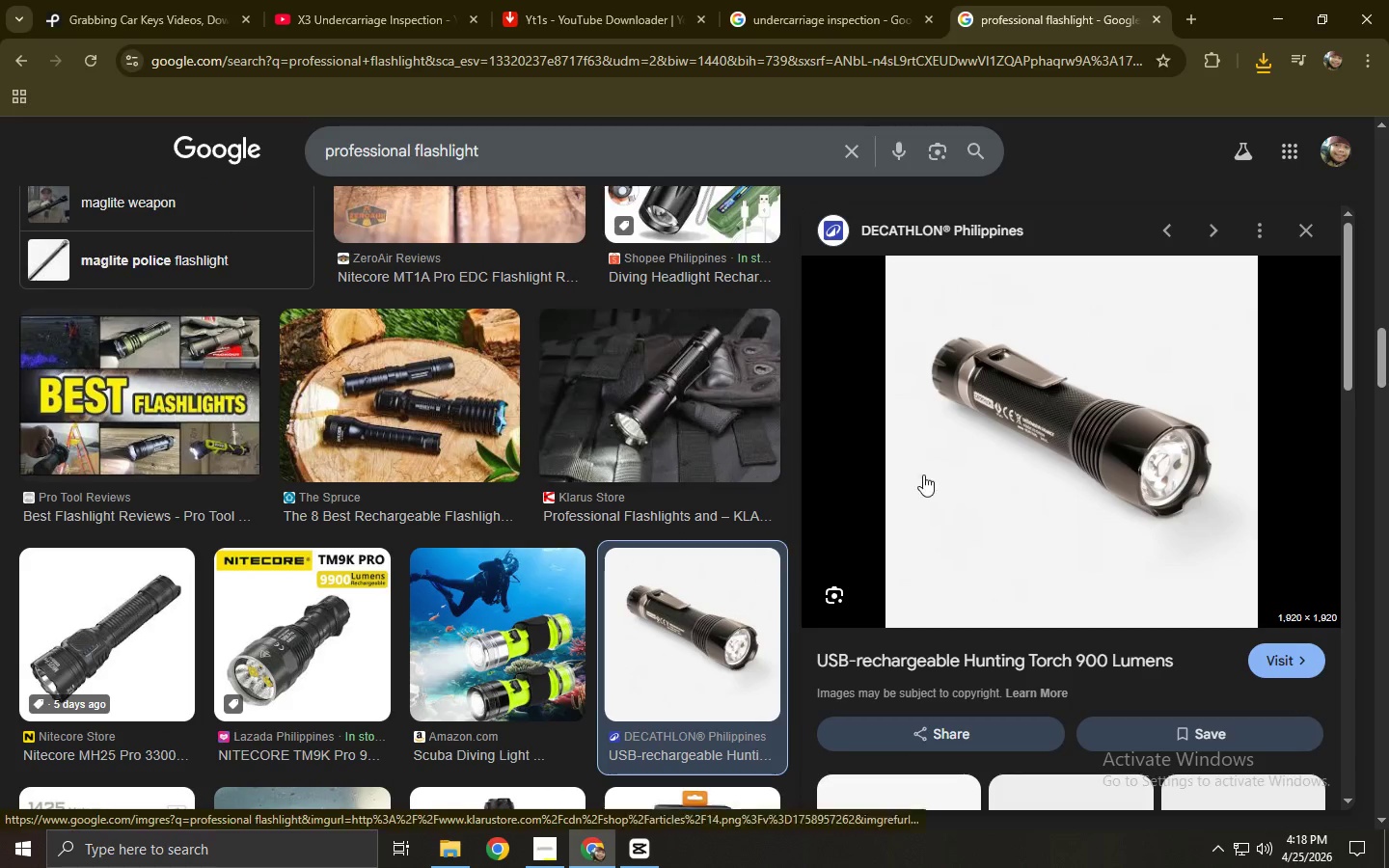 
scroll: coordinate [651, 464], scroll_direction: down, amount: 5.0
 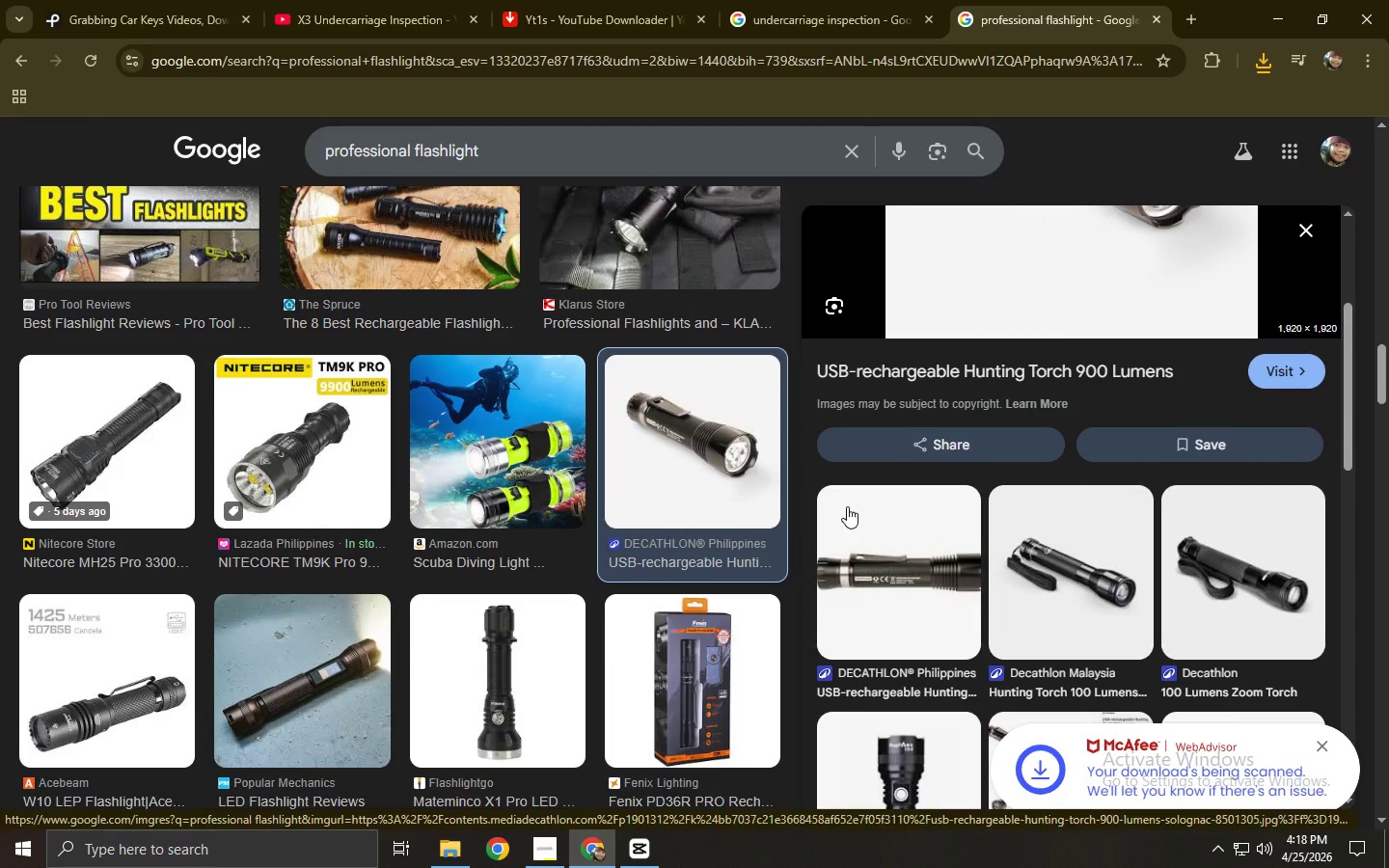 
left_click([1026, 548])
 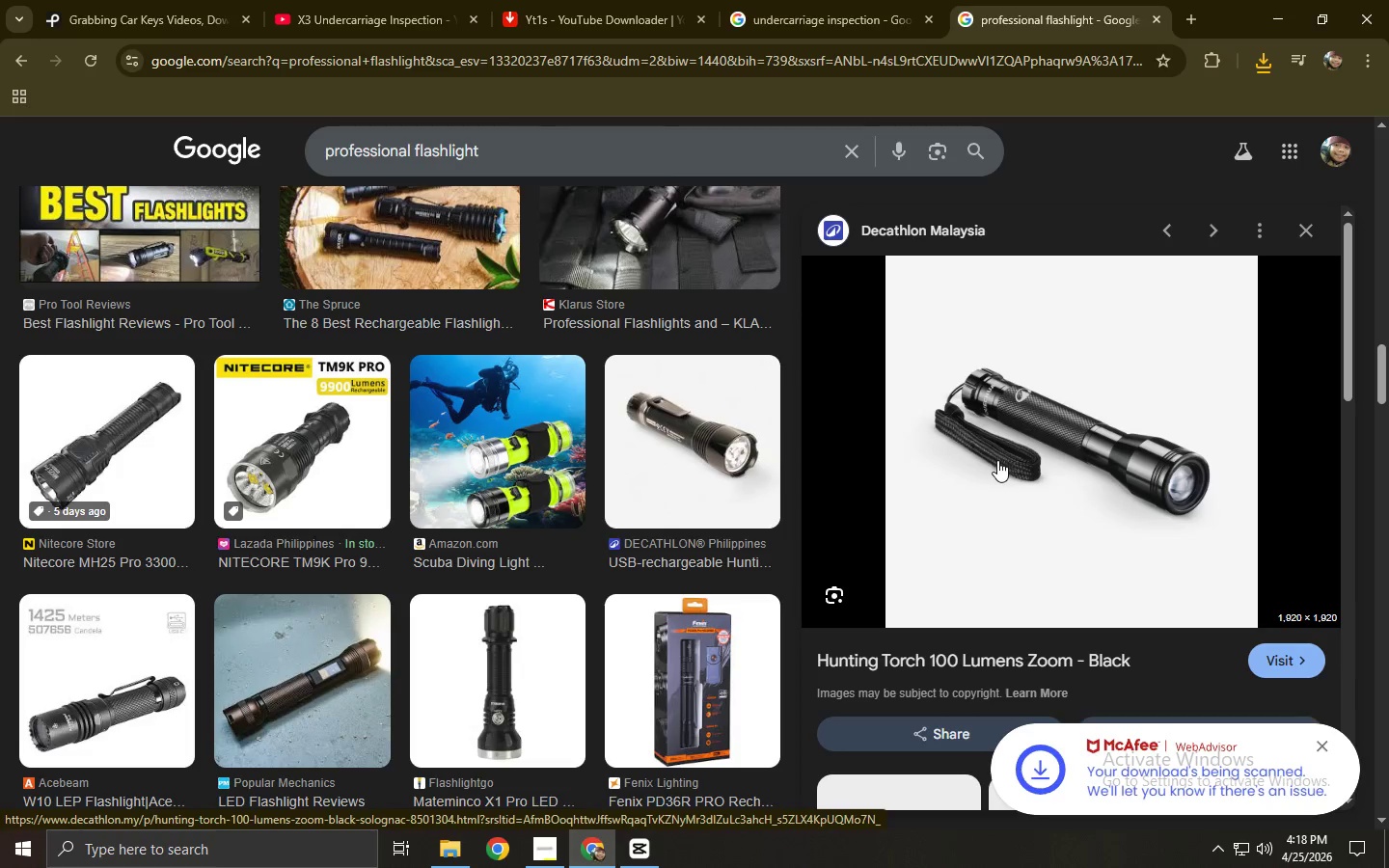 
right_click([997, 460])
 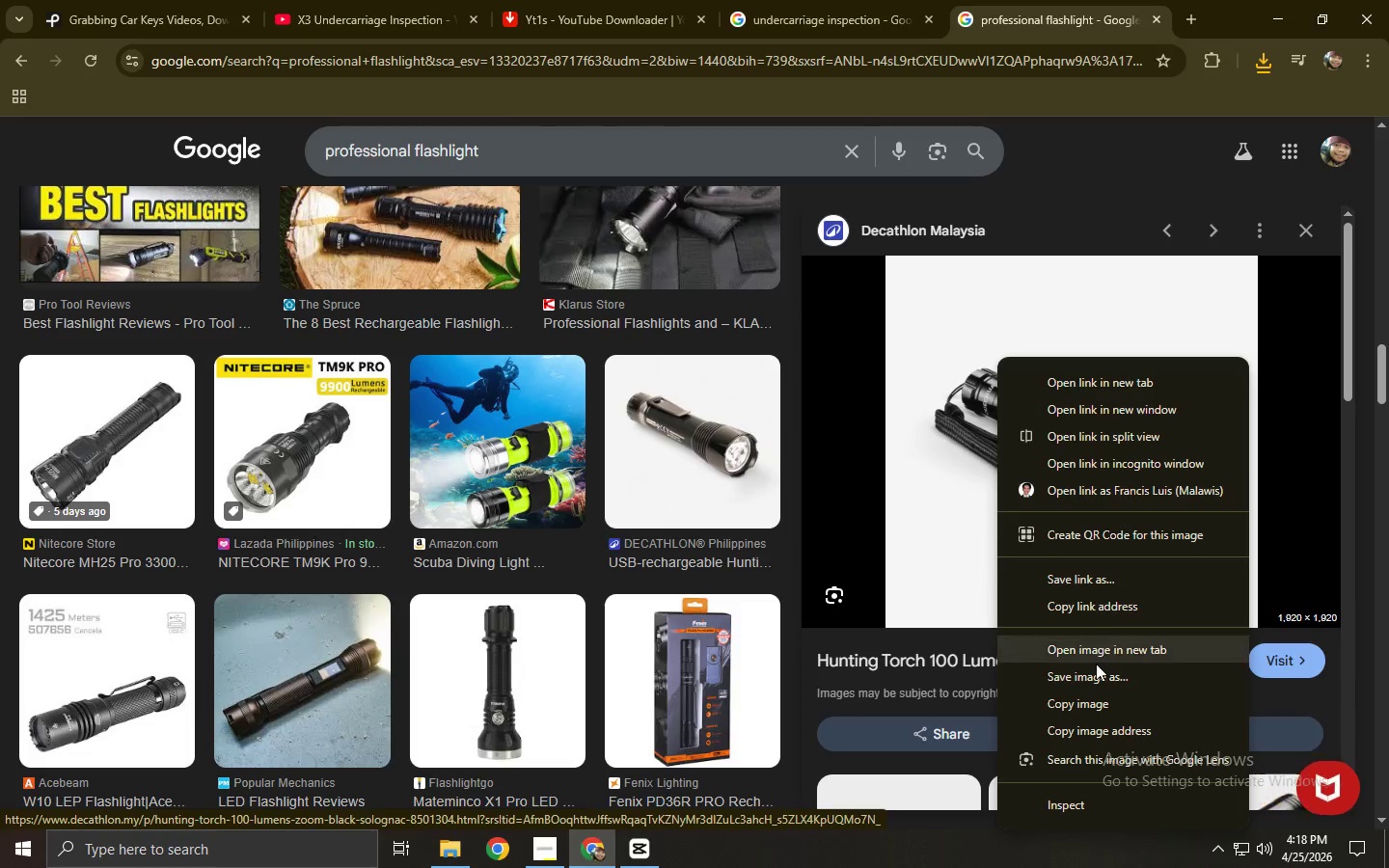 
left_click([1096, 674])
 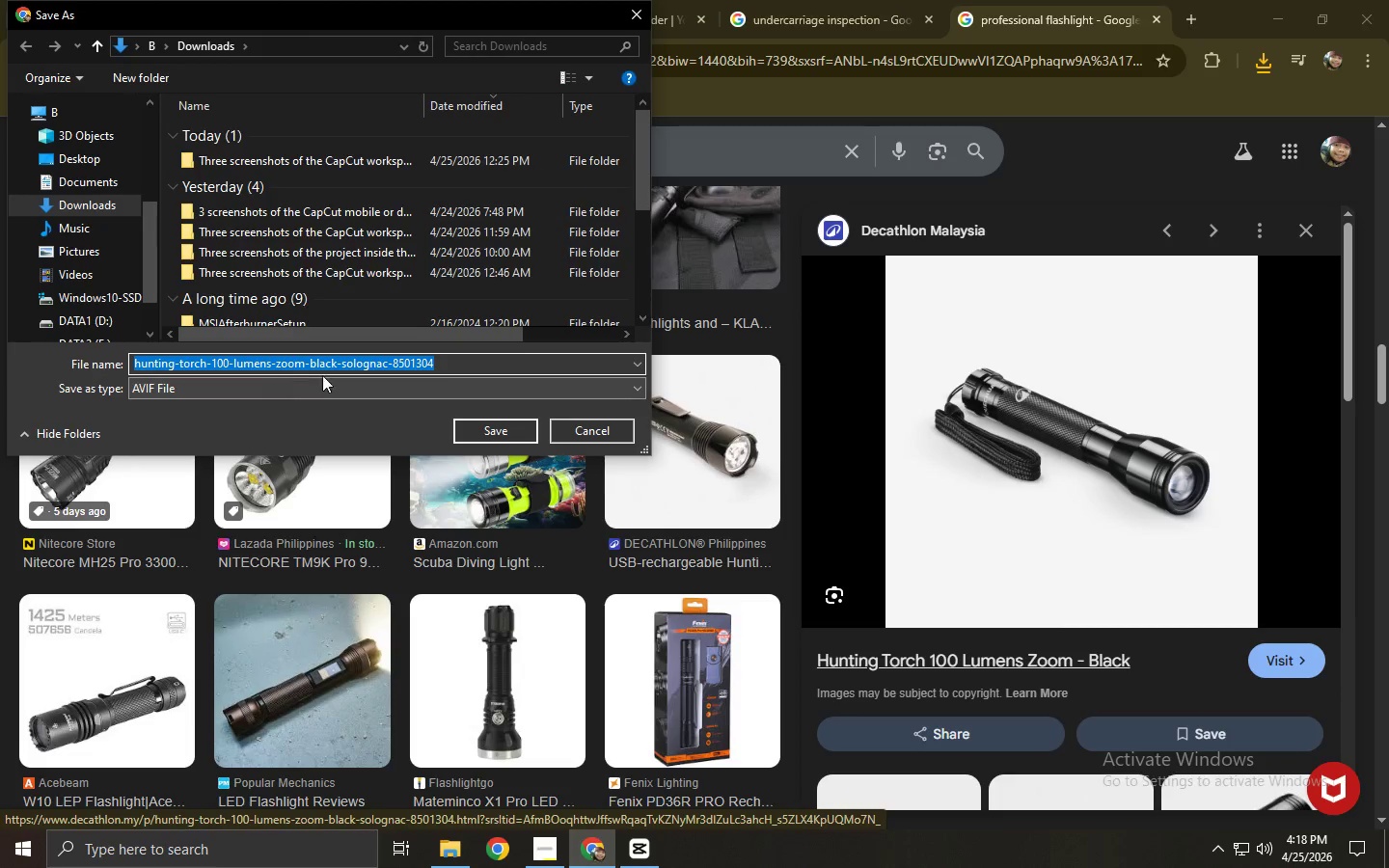 
left_click([610, 443])
 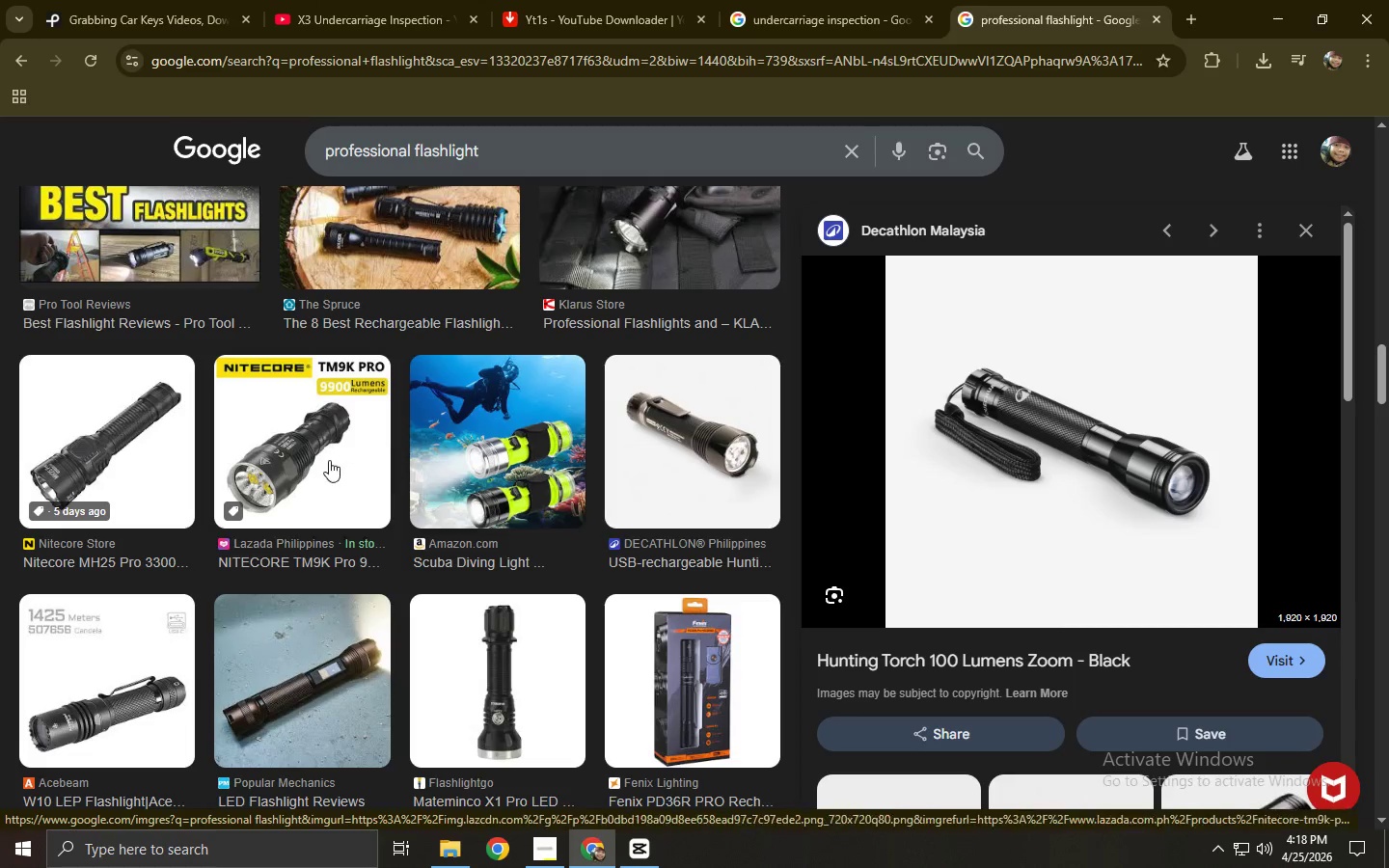 
scroll: coordinate [330, 479], scroll_direction: up, amount: 13.0
 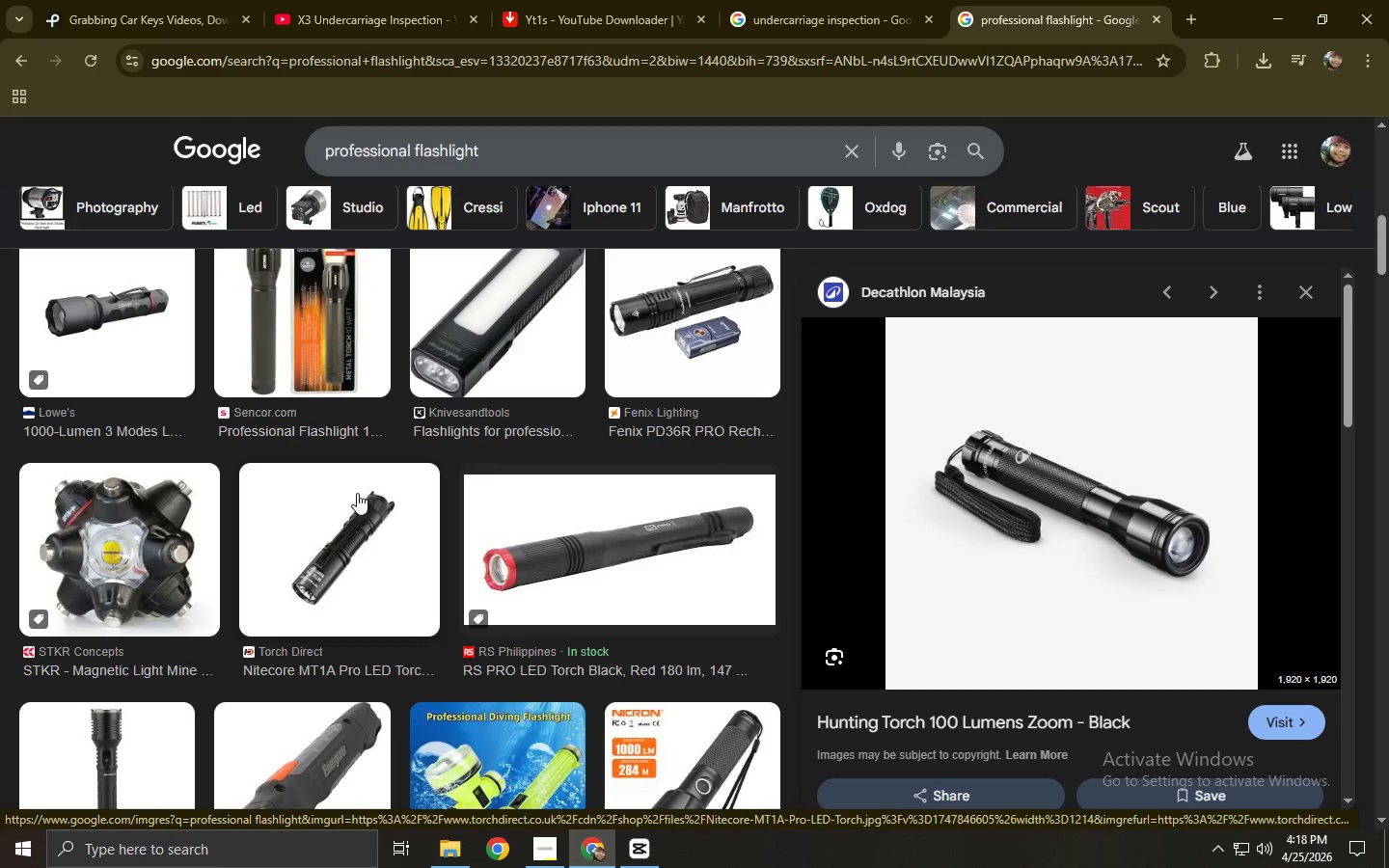 
left_click([375, 517])
 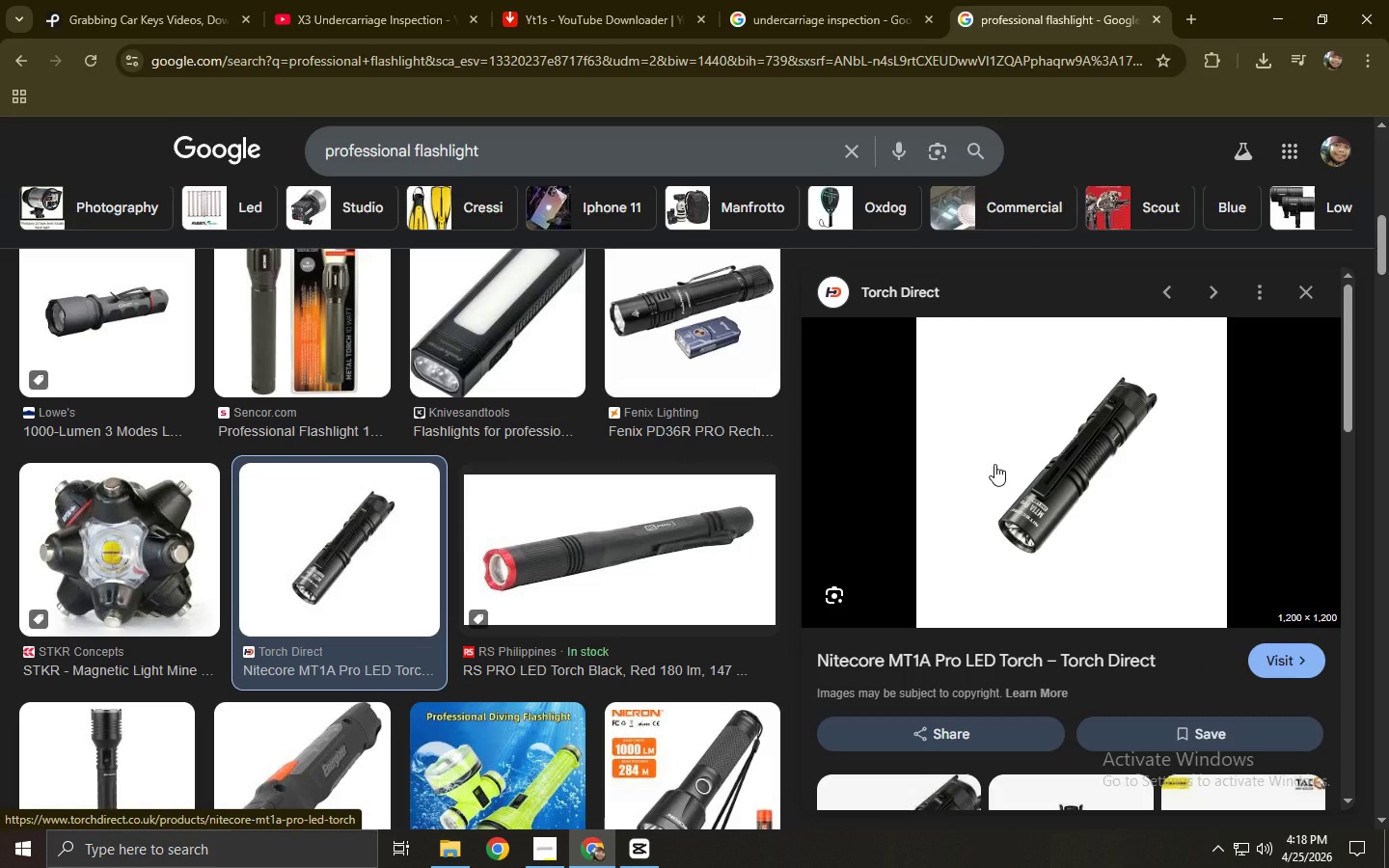 
right_click([994, 464])
 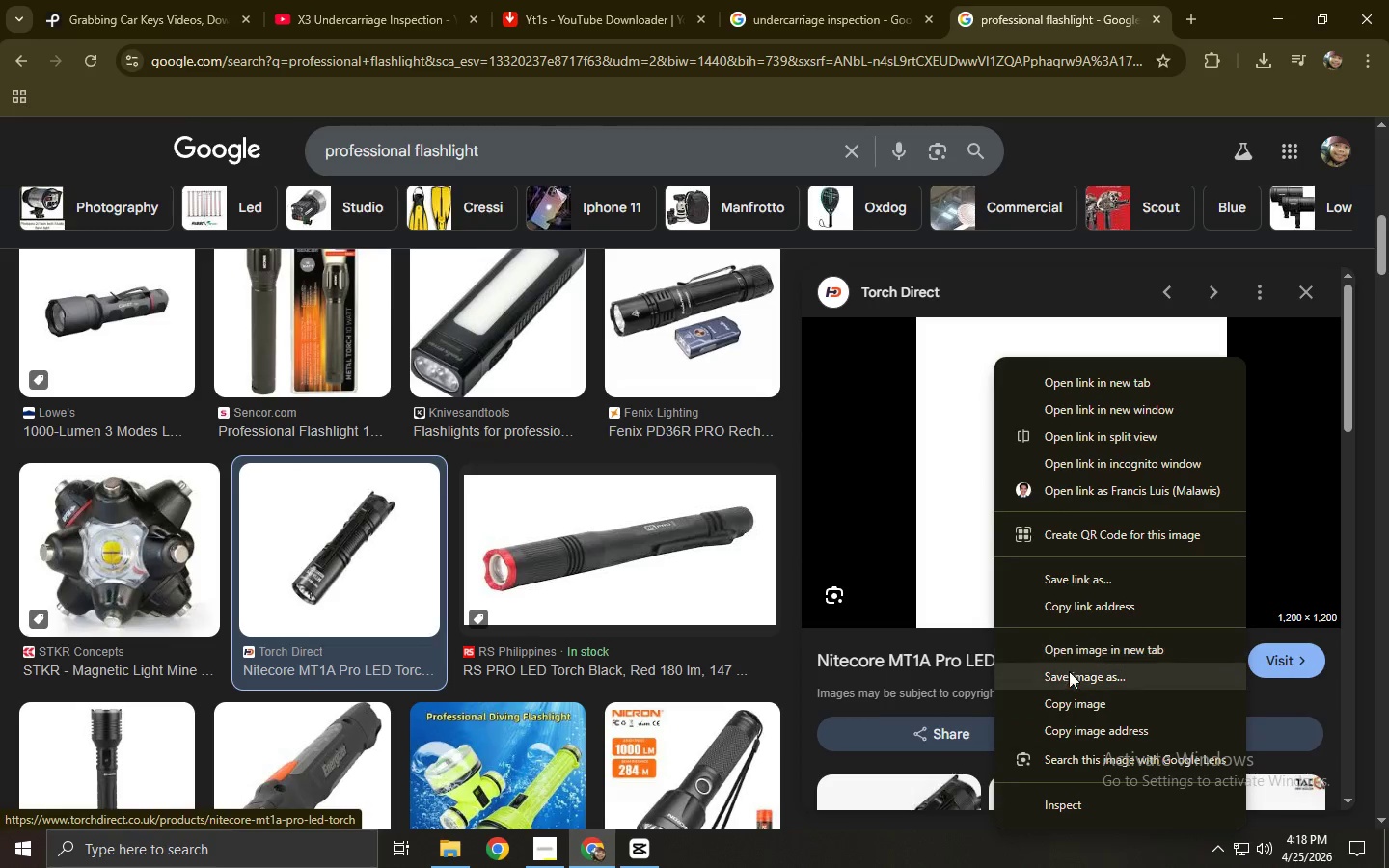 
left_click([1075, 687])
 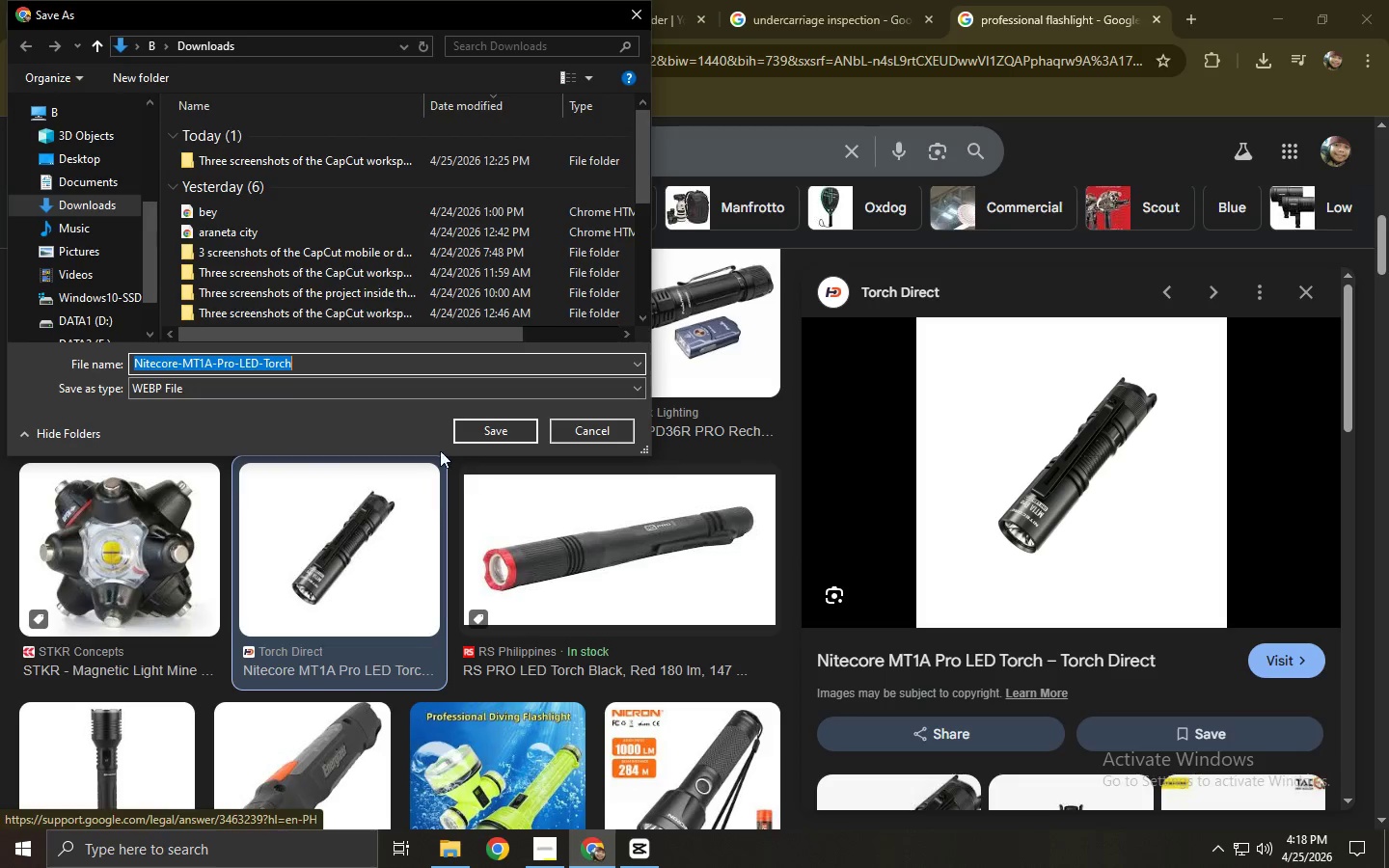 
left_click([604, 433])
 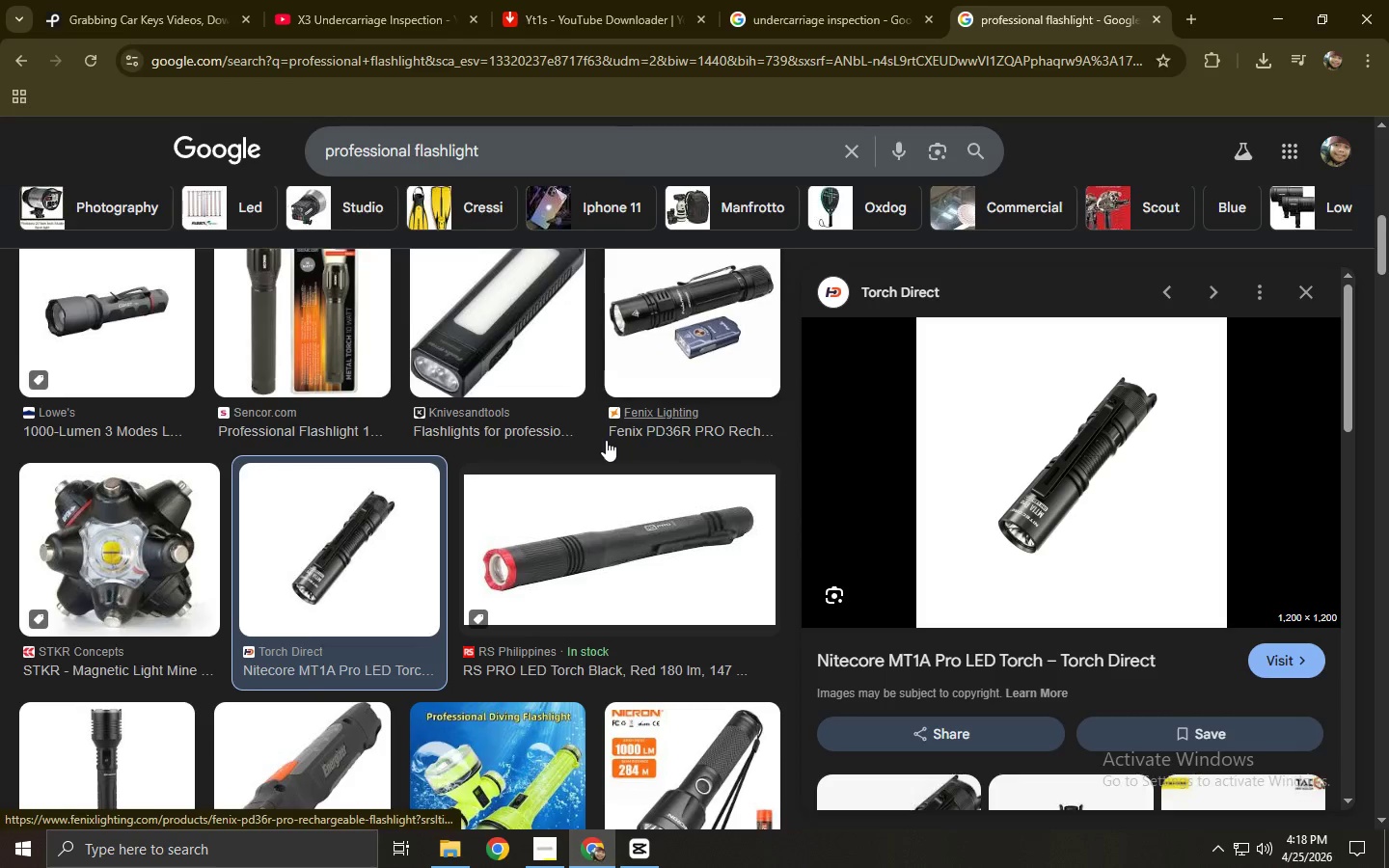 
scroll: coordinate [606, 437], scroll_direction: up, amount: 13.0
 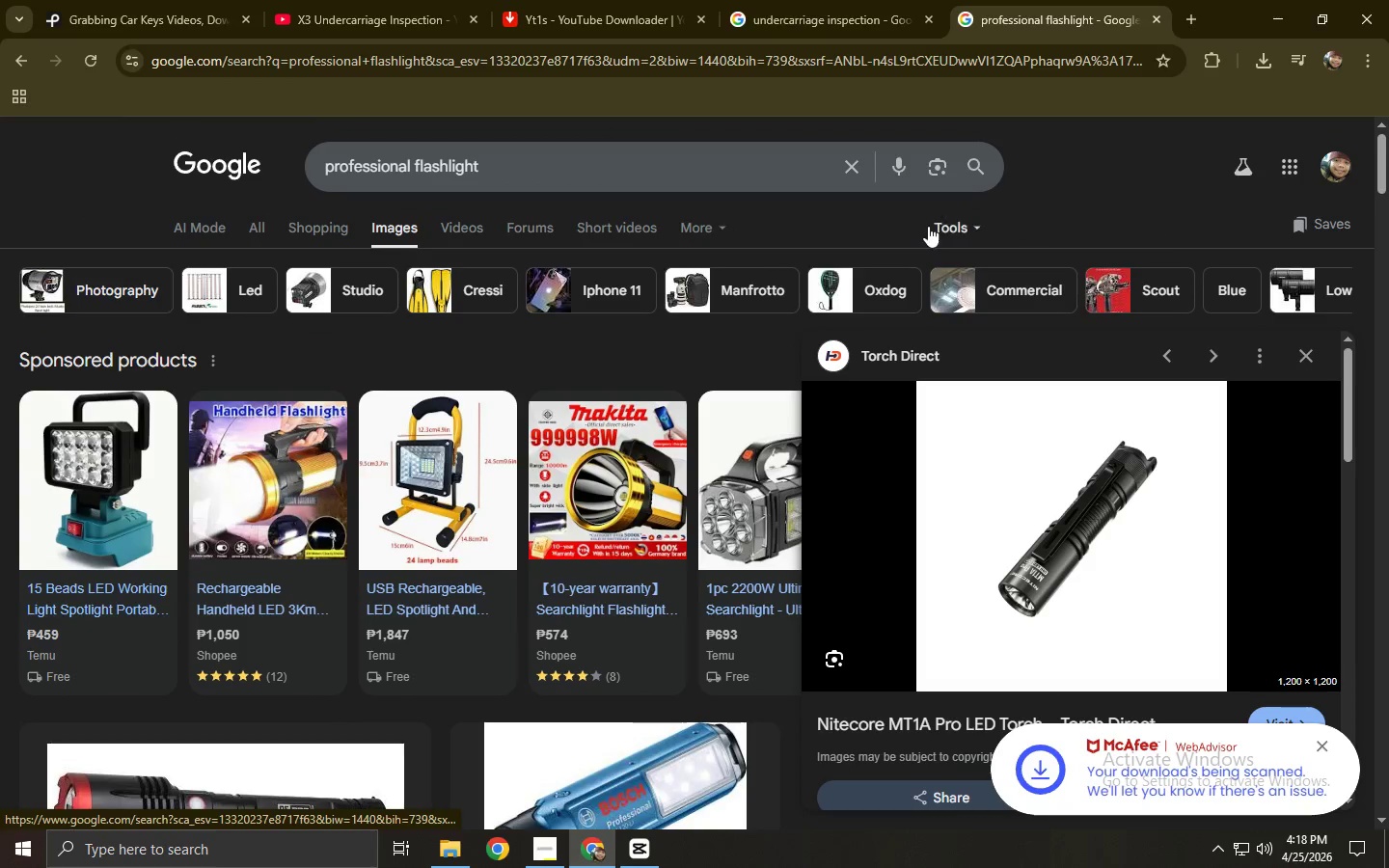 
left_click([951, 224])
 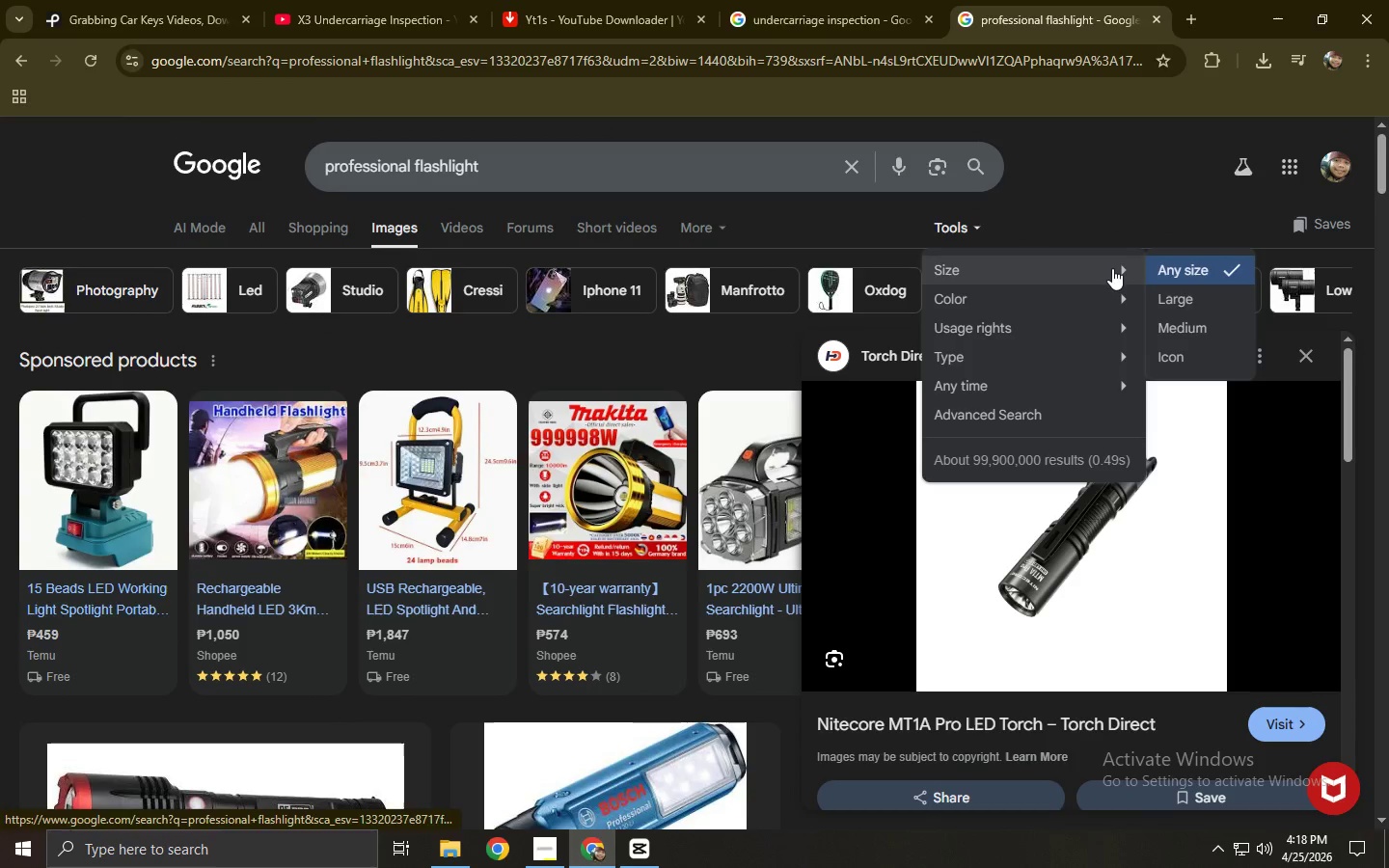 
left_click([1179, 296])
 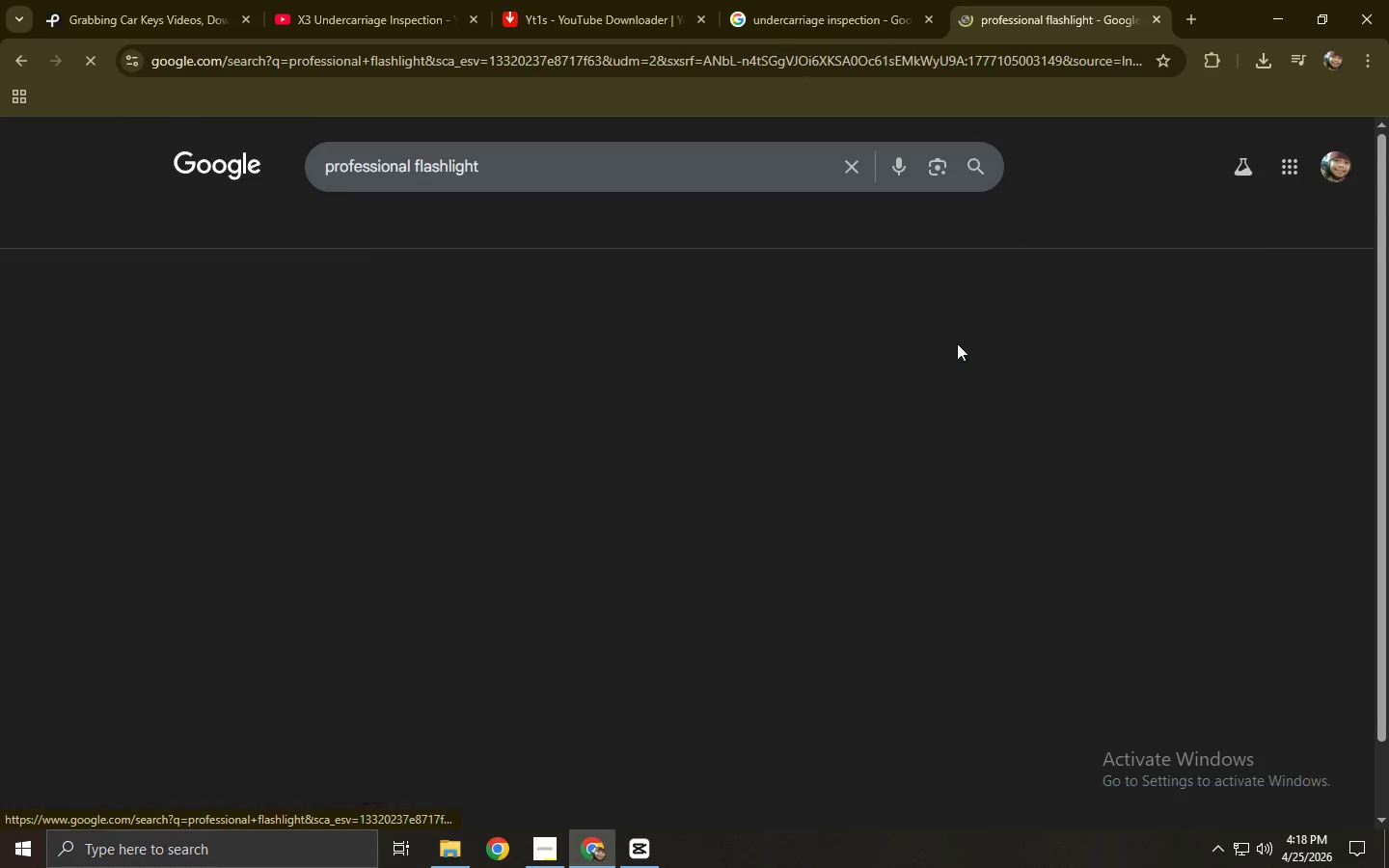 
mouse_move([755, 356])
 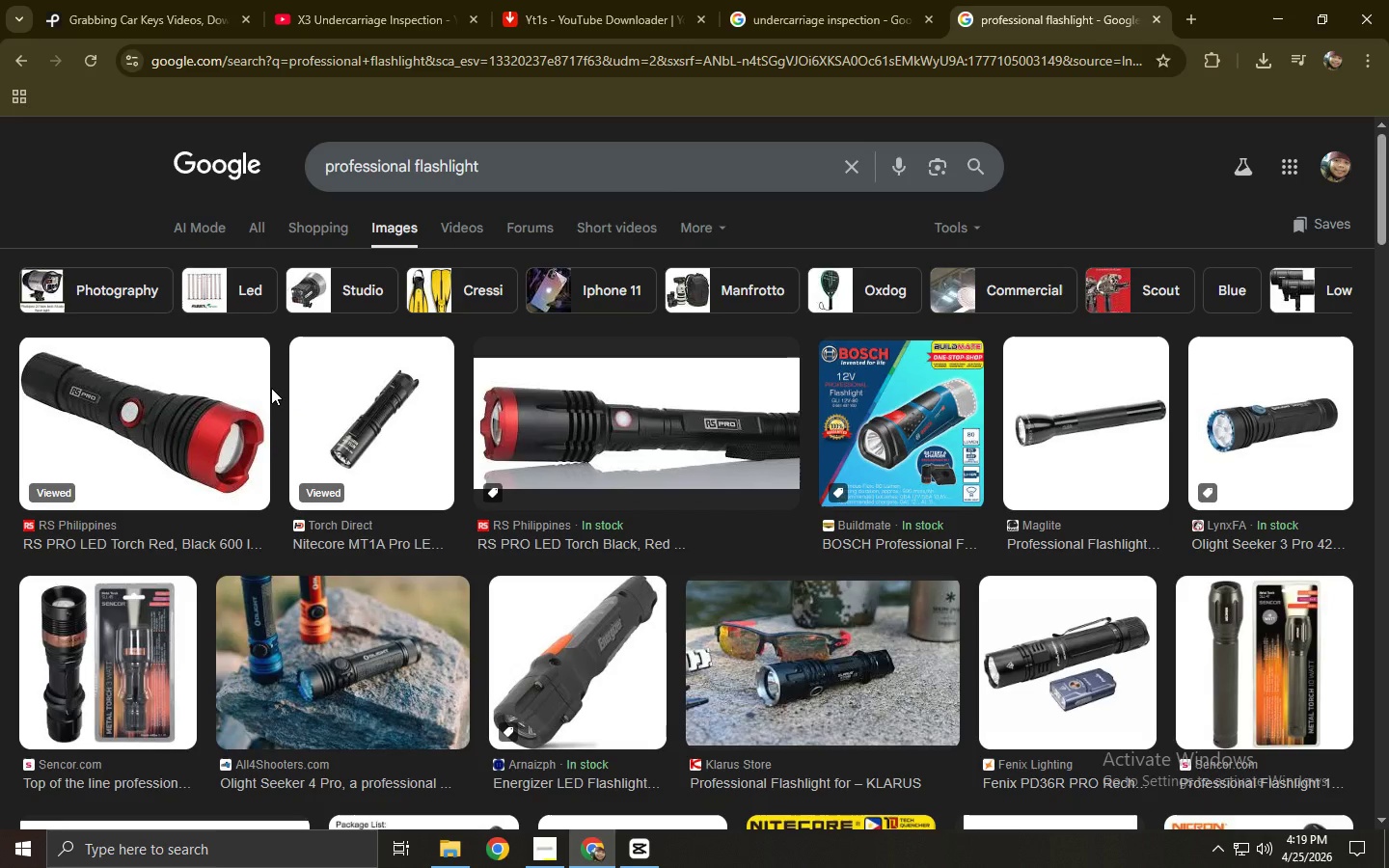 
left_click([161, 404])
 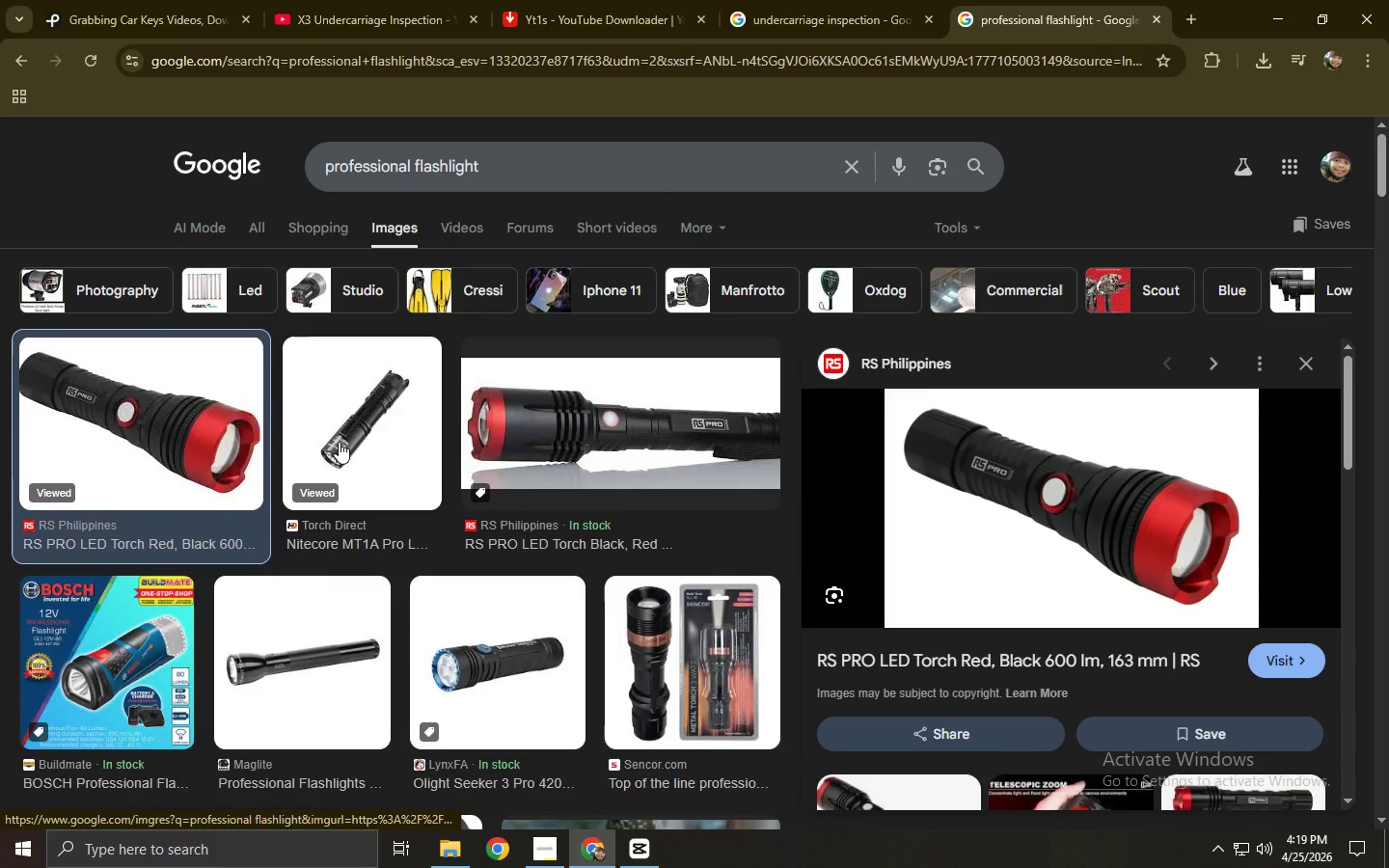 
left_click([313, 627])
 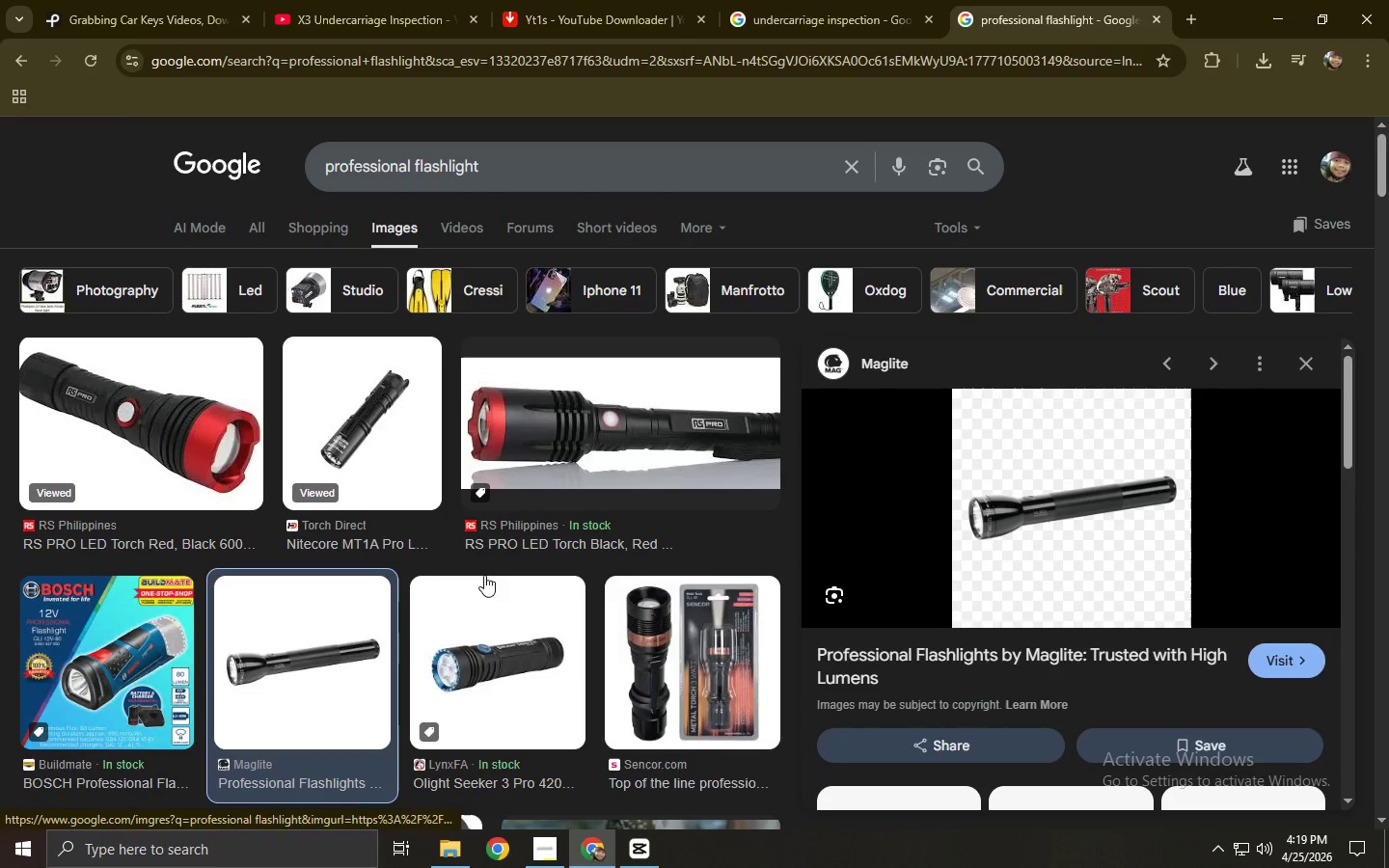 
right_click([1000, 502])
 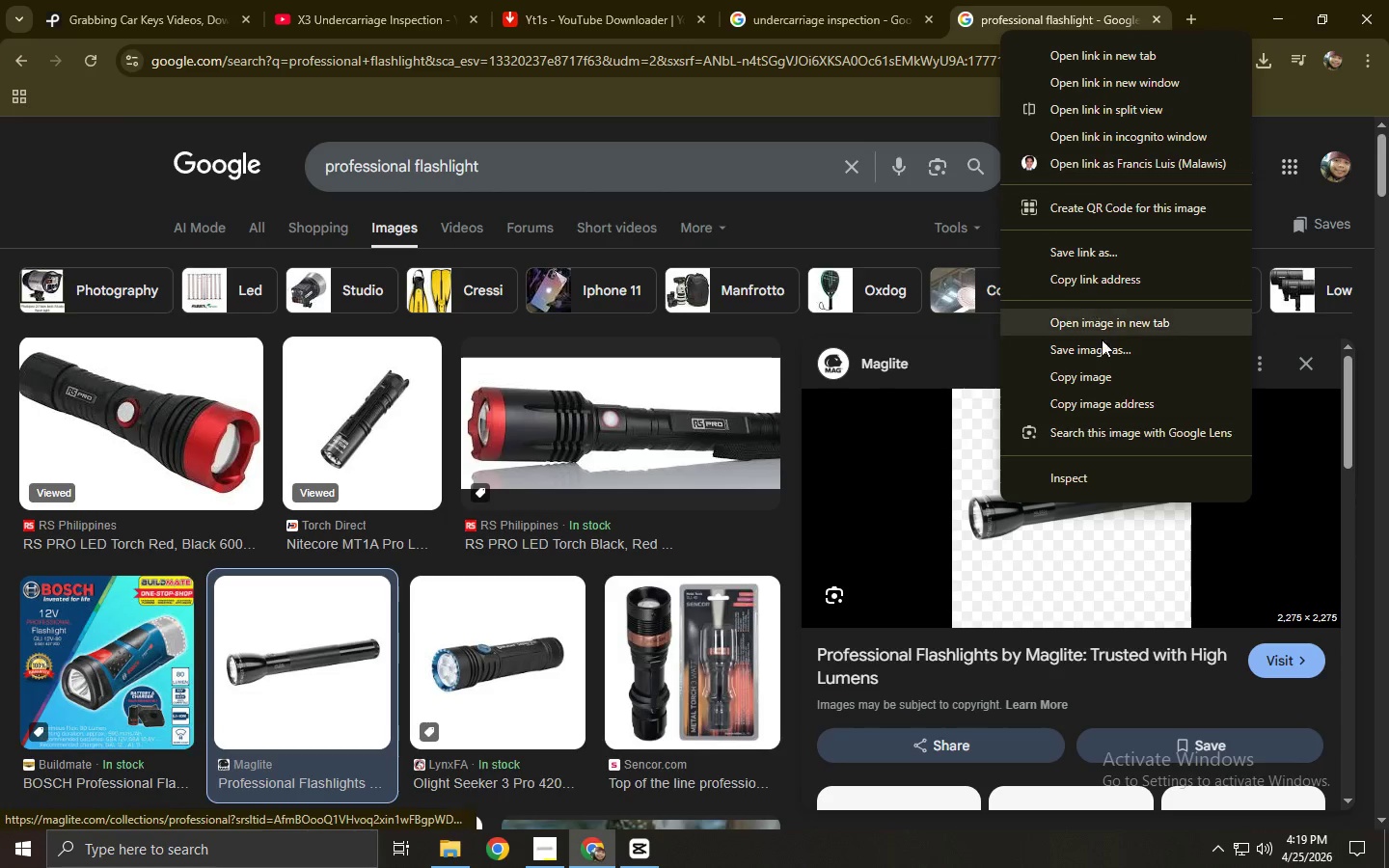 
left_click([1103, 353])
 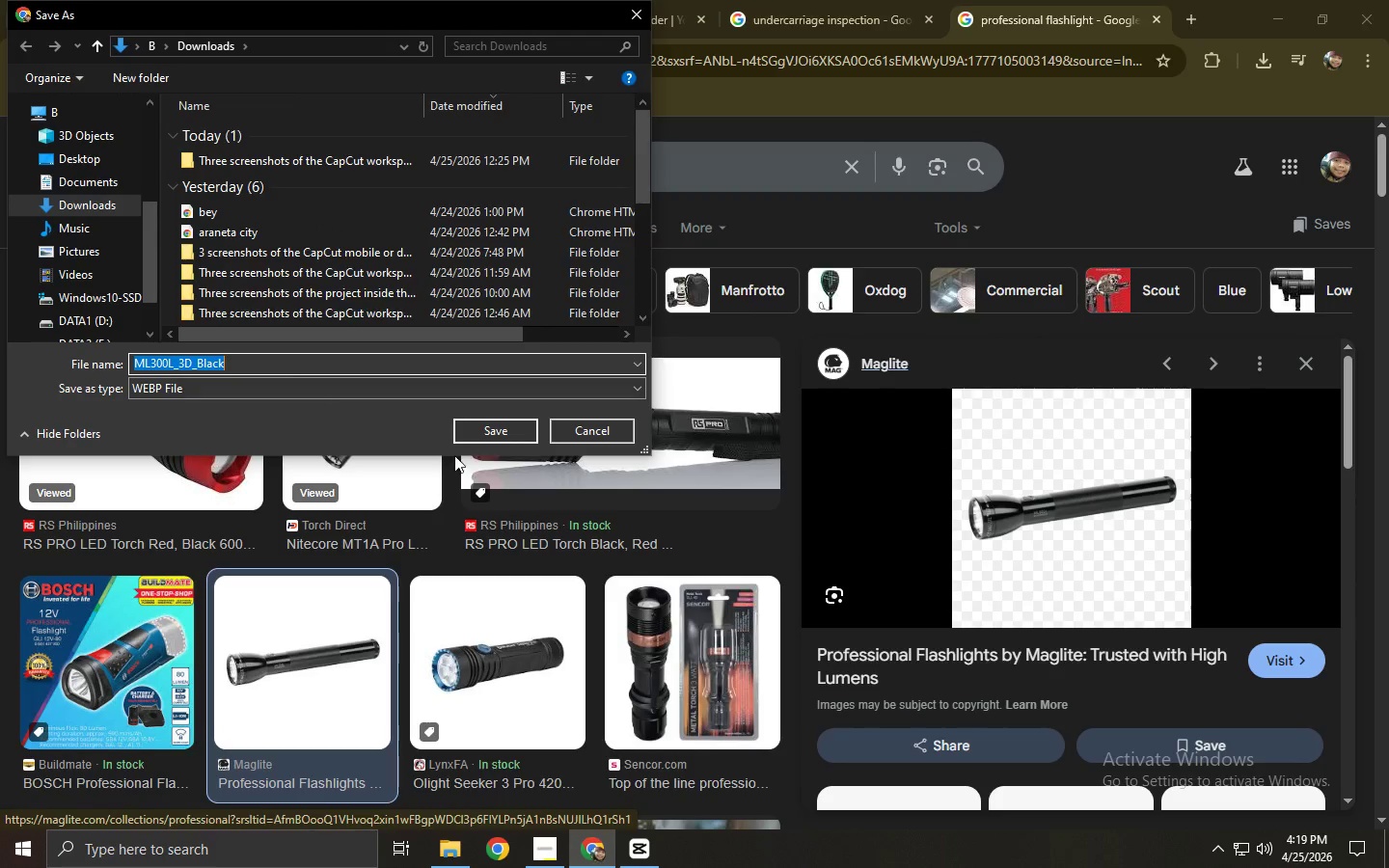 
left_click([597, 430])
 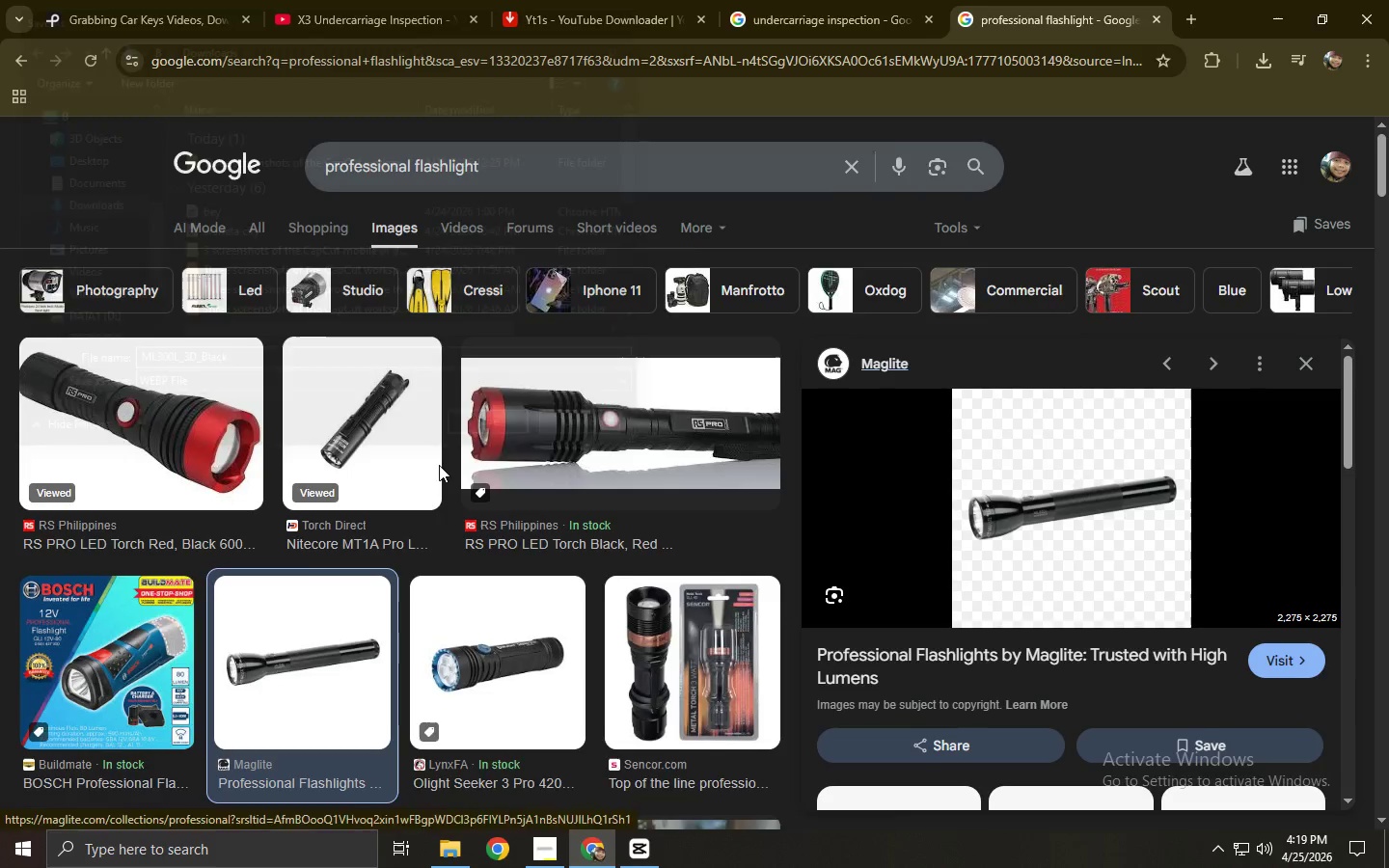 
scroll: coordinate [413, 385], scroll_direction: down, amount: 10.0
 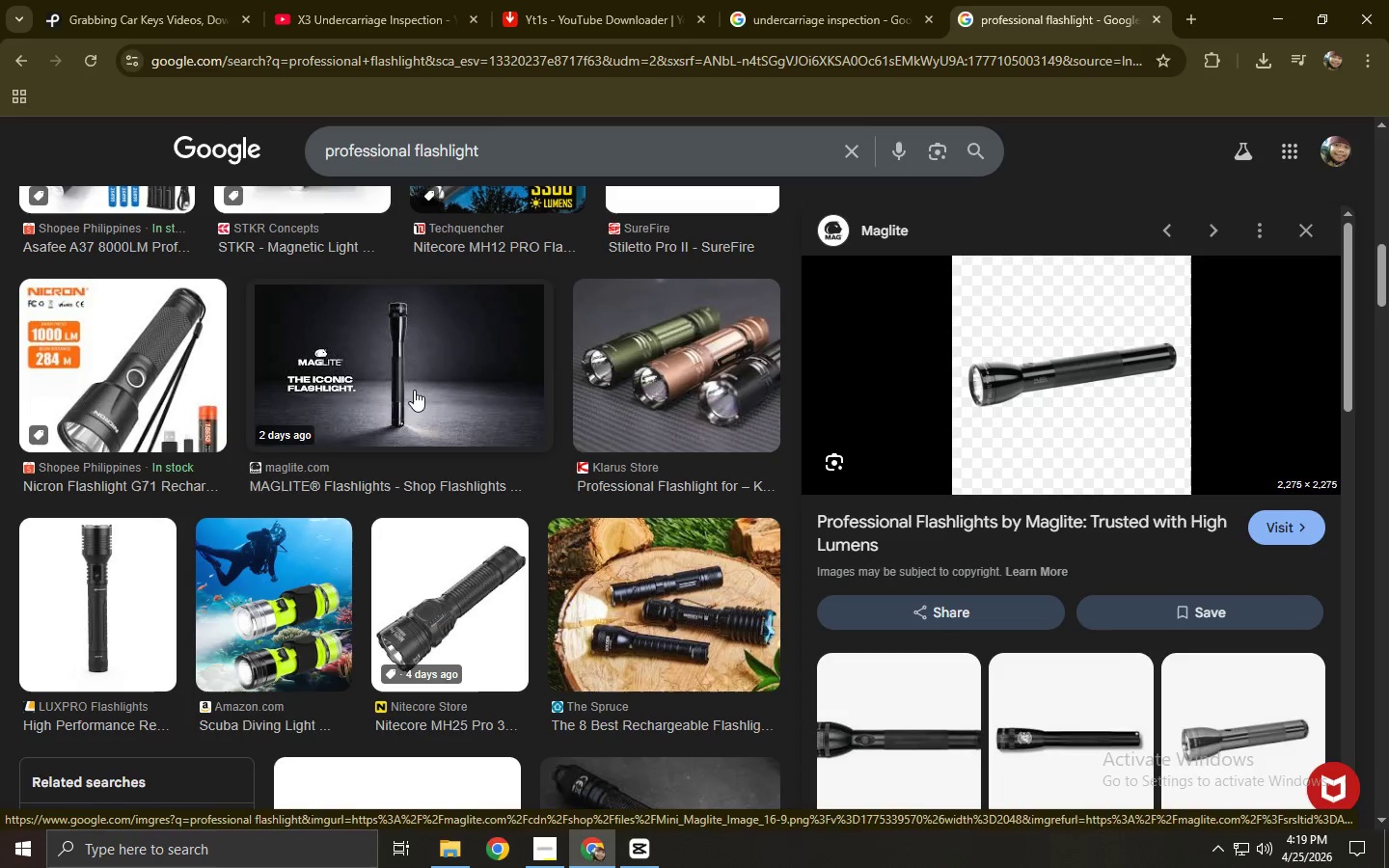 
left_click([107, 590])
 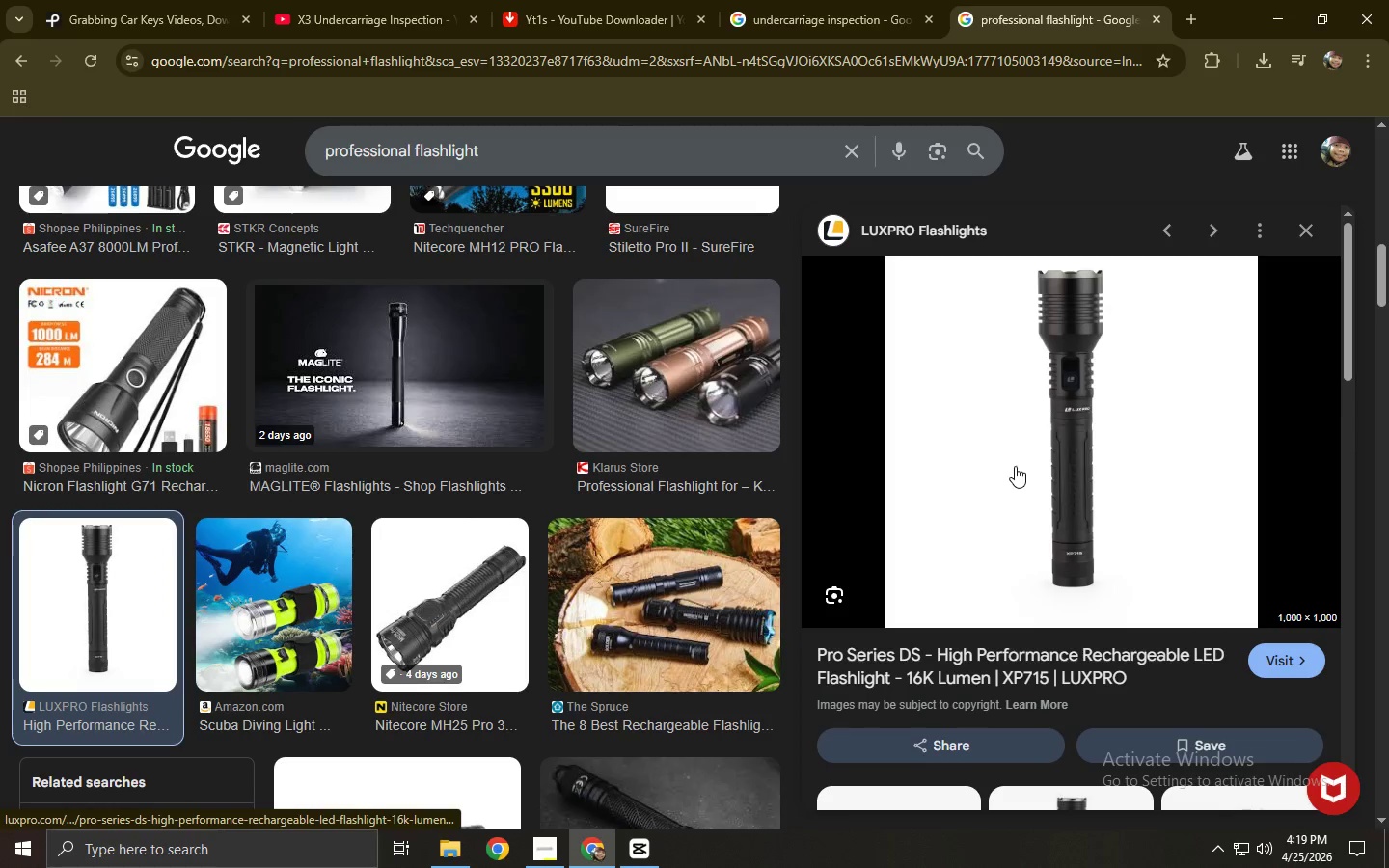 
right_click([1015, 466])
 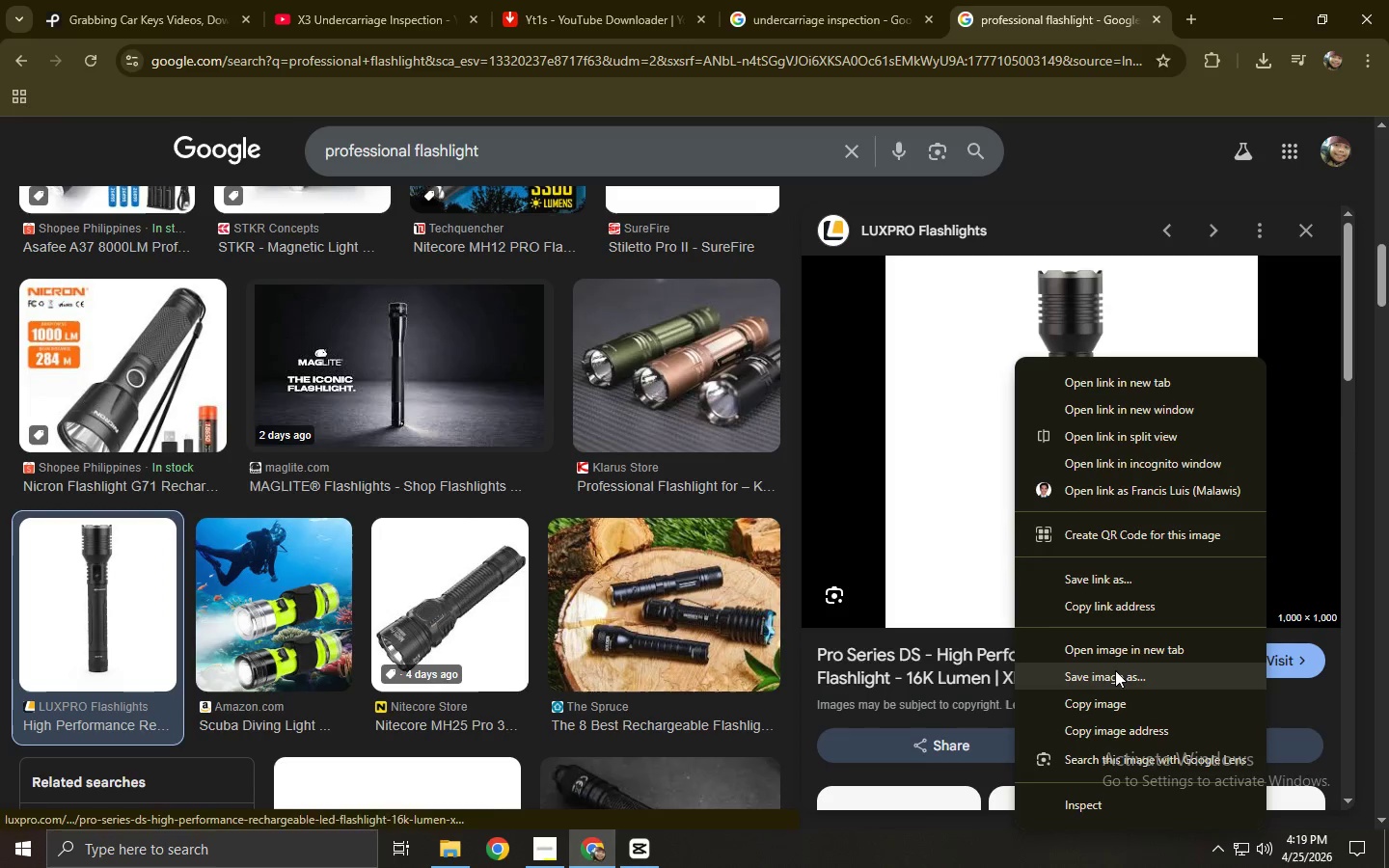 
left_click([1114, 679])
 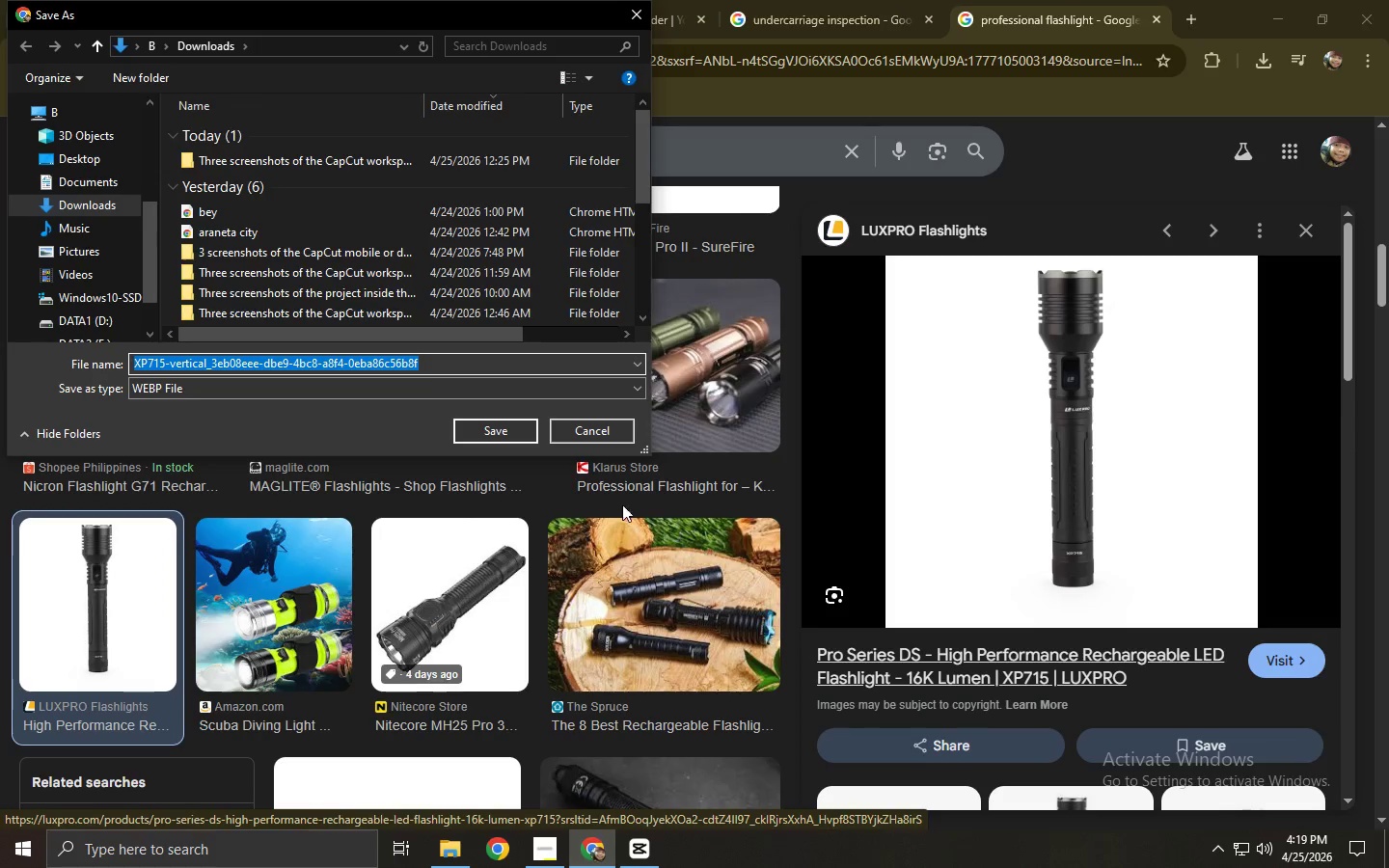 
left_click([583, 439])
 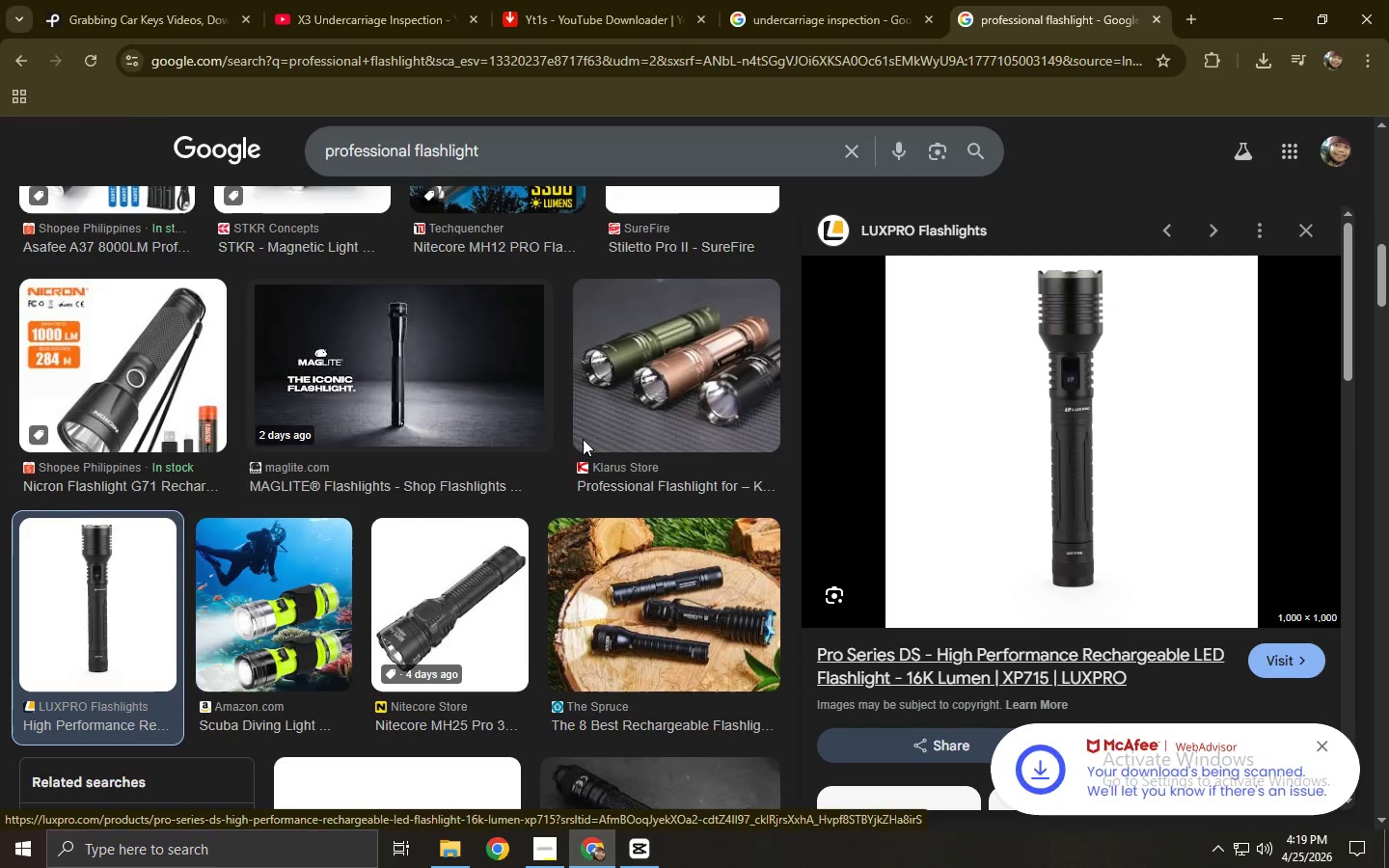 
scroll: coordinate [391, 394], scroll_direction: down, amount: 8.0
 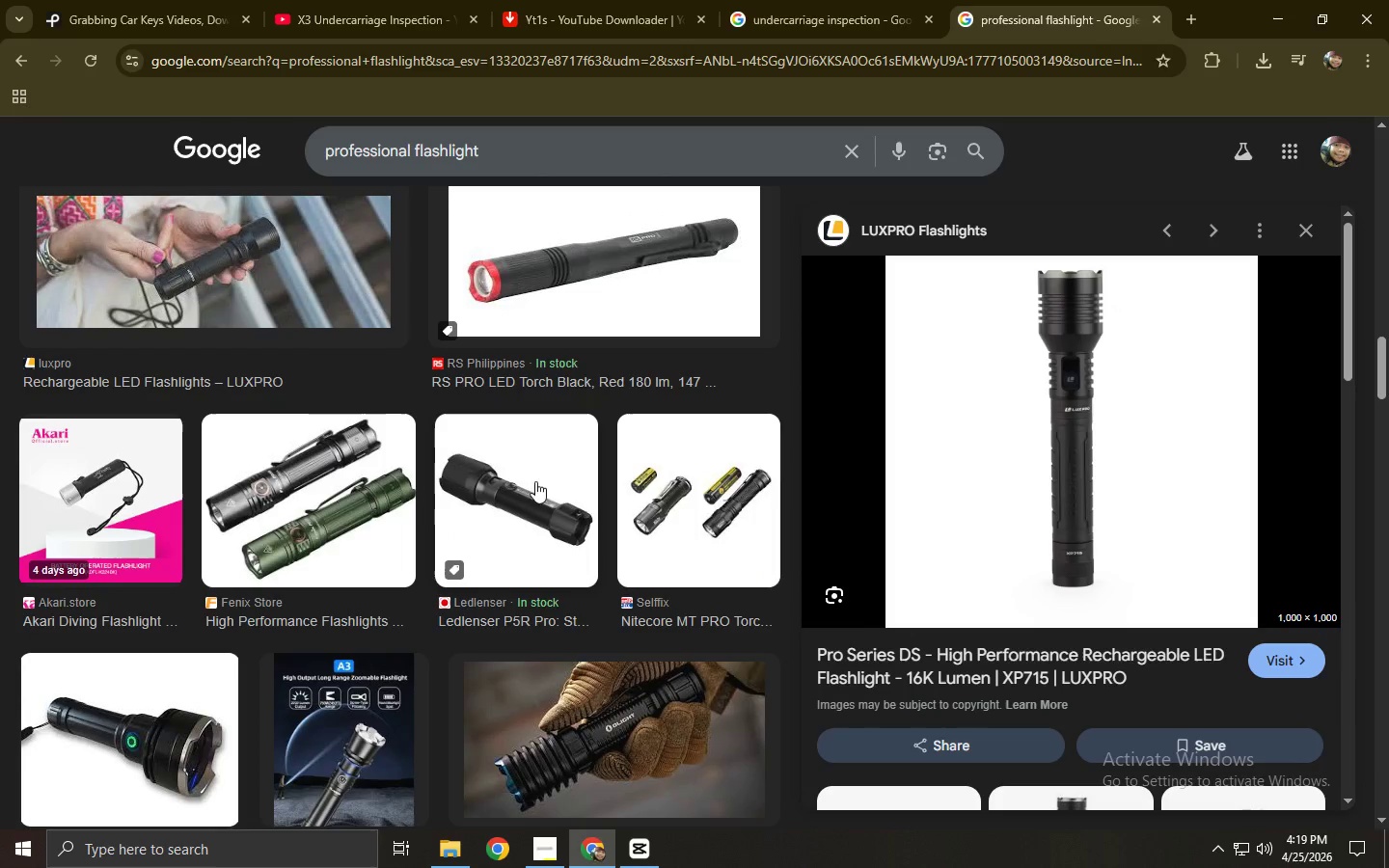 
wait(6.67)
 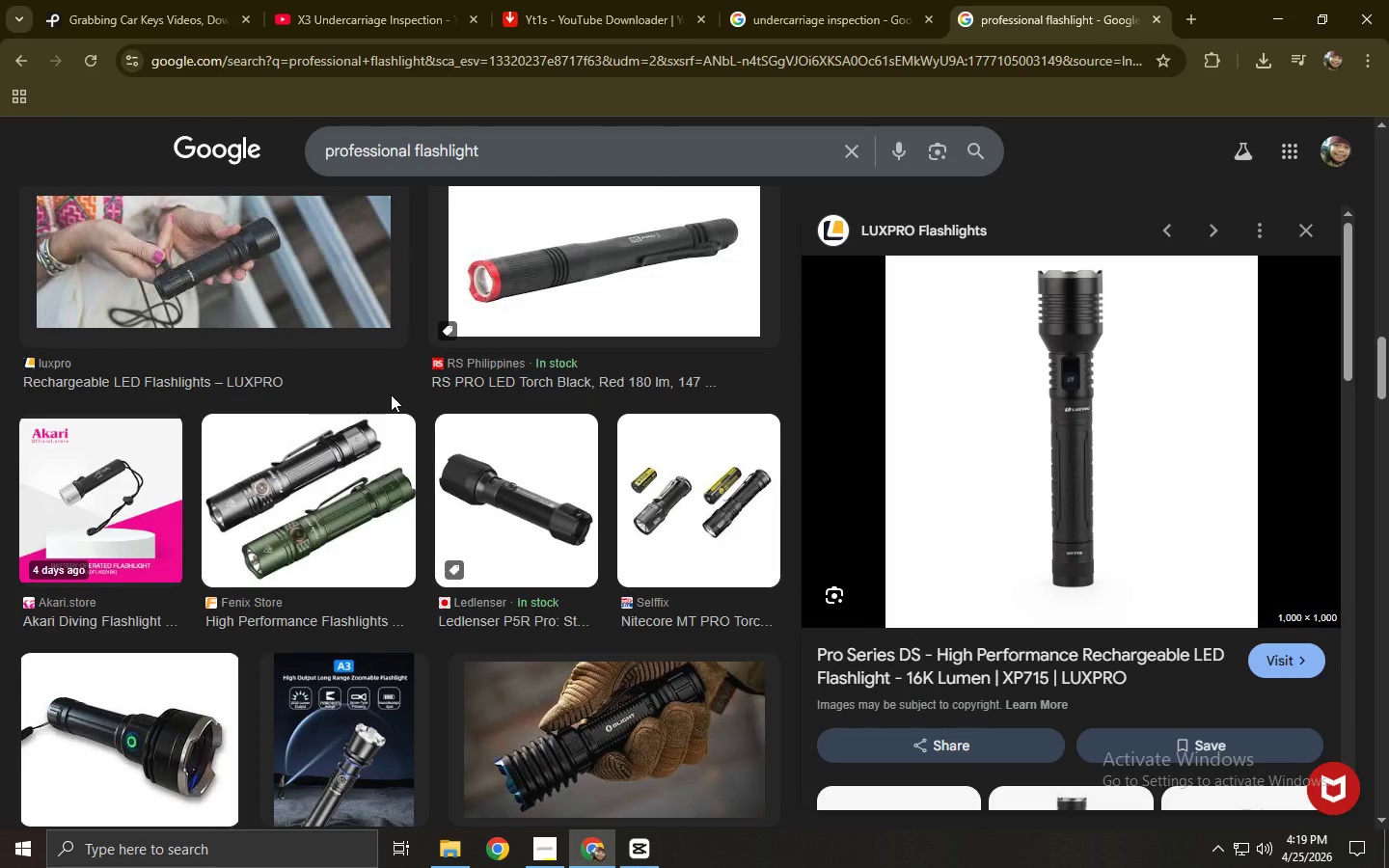 
mouse_move([1060, 492])
 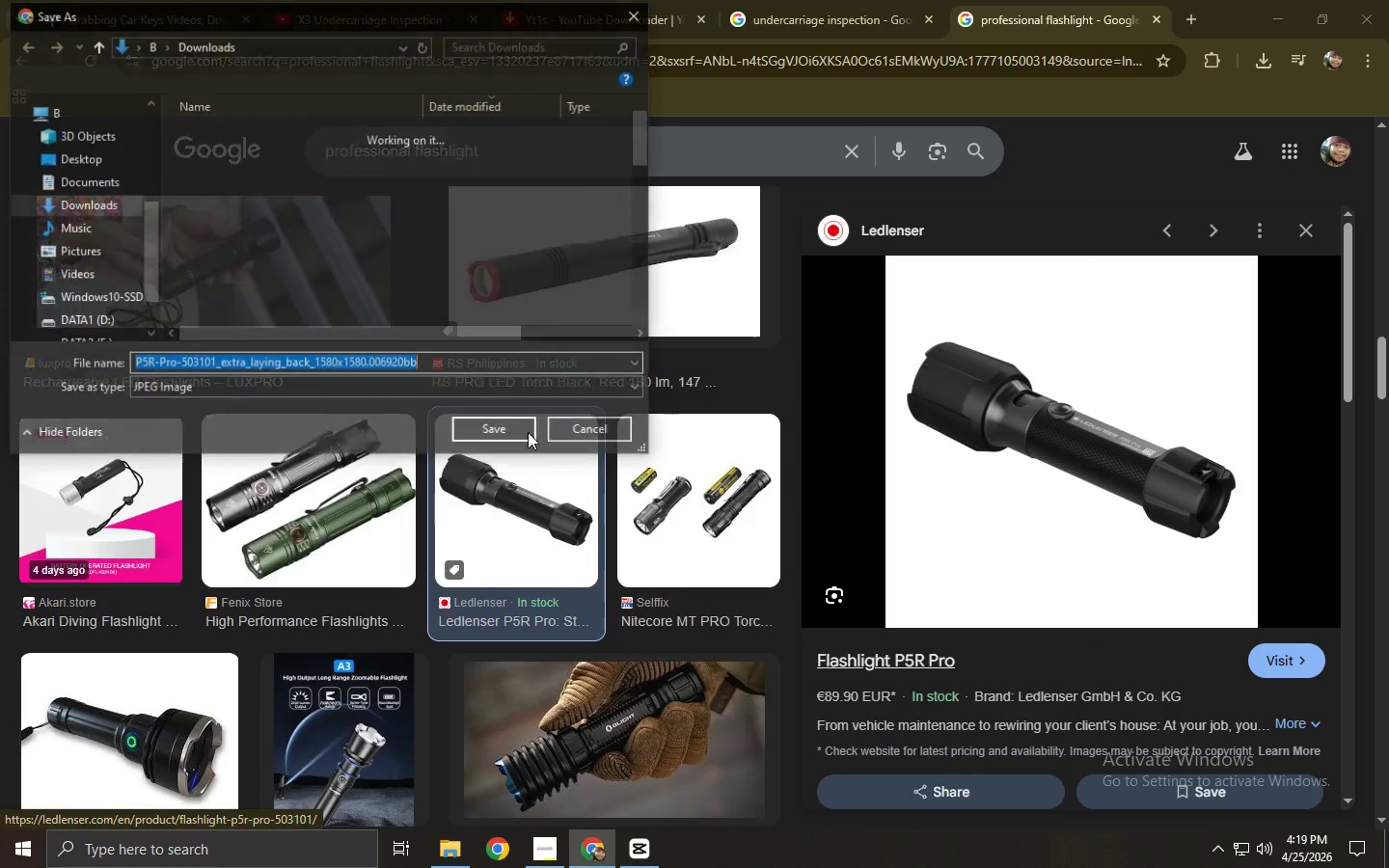 
key(Control+ControlLeft)
 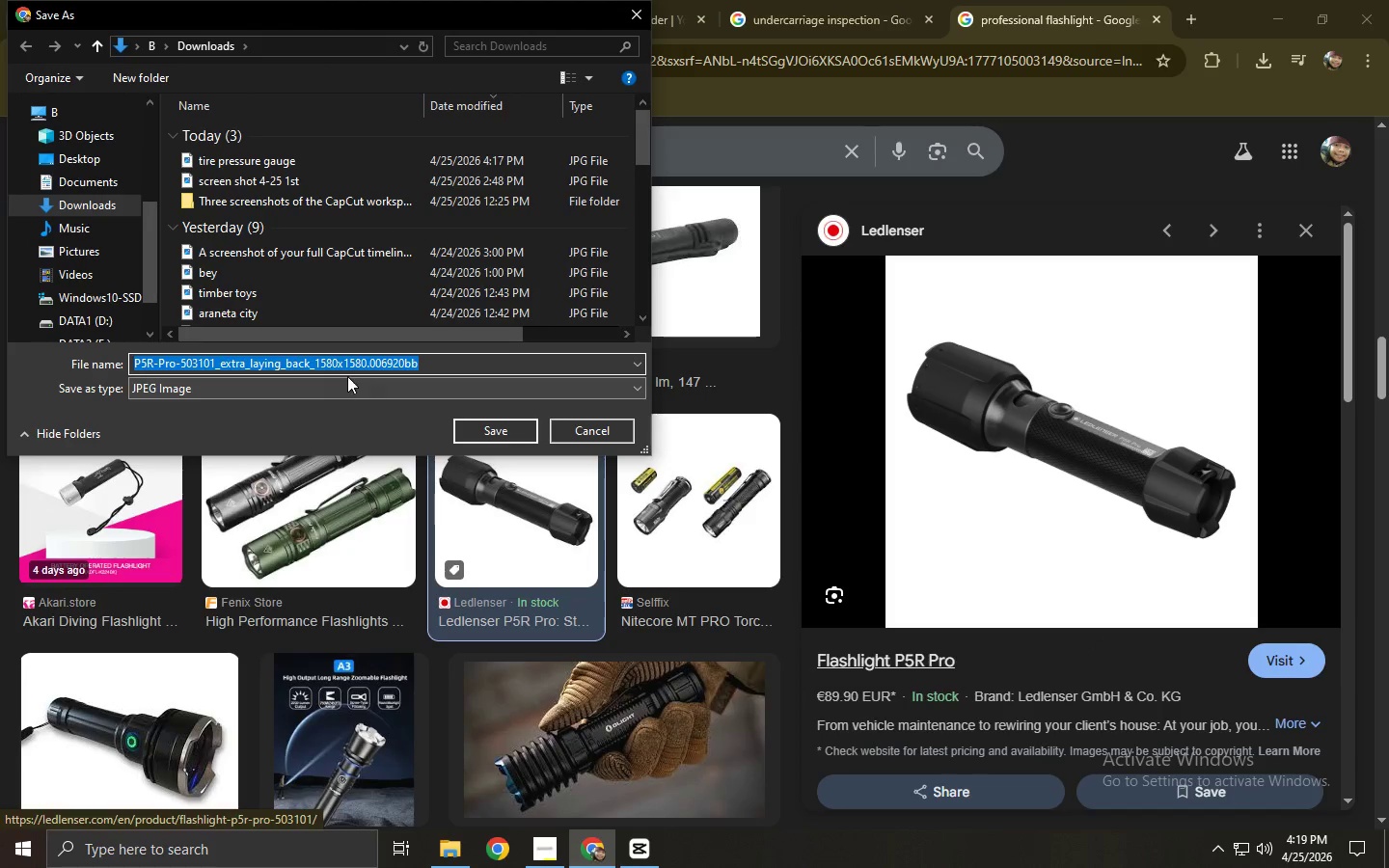 
key(Control+V)
 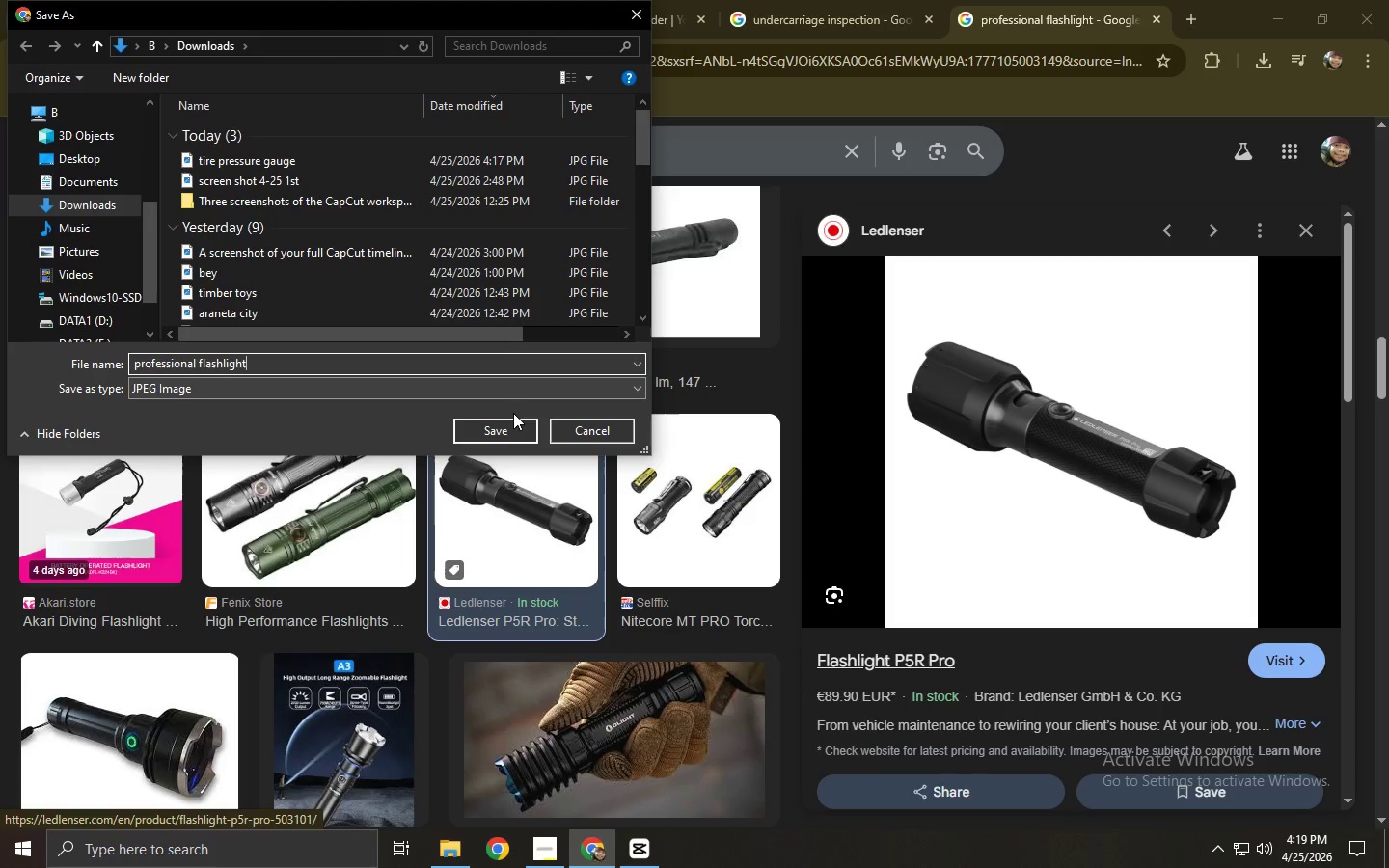 
left_click([501, 426])
 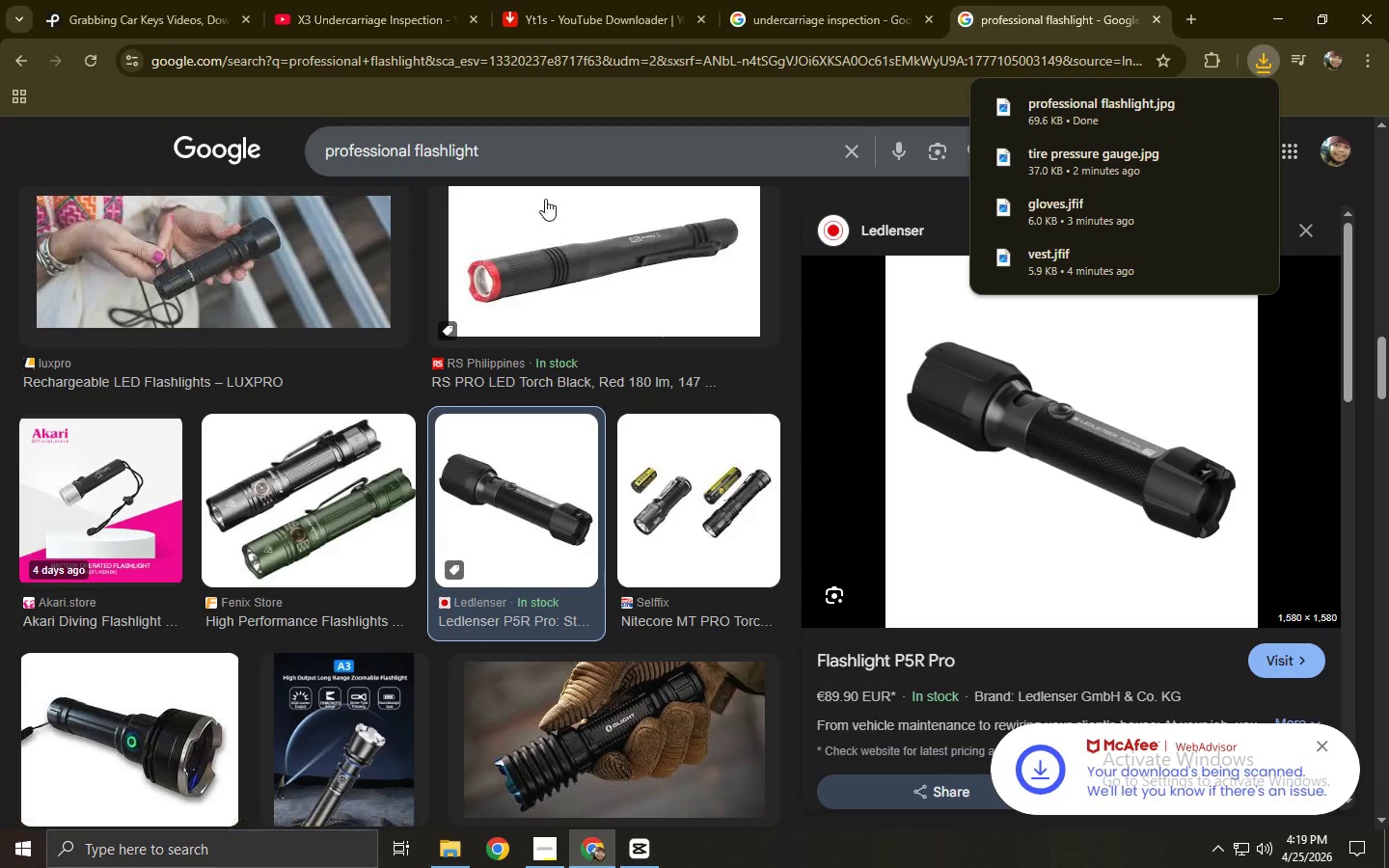 
left_click([512, 854])
 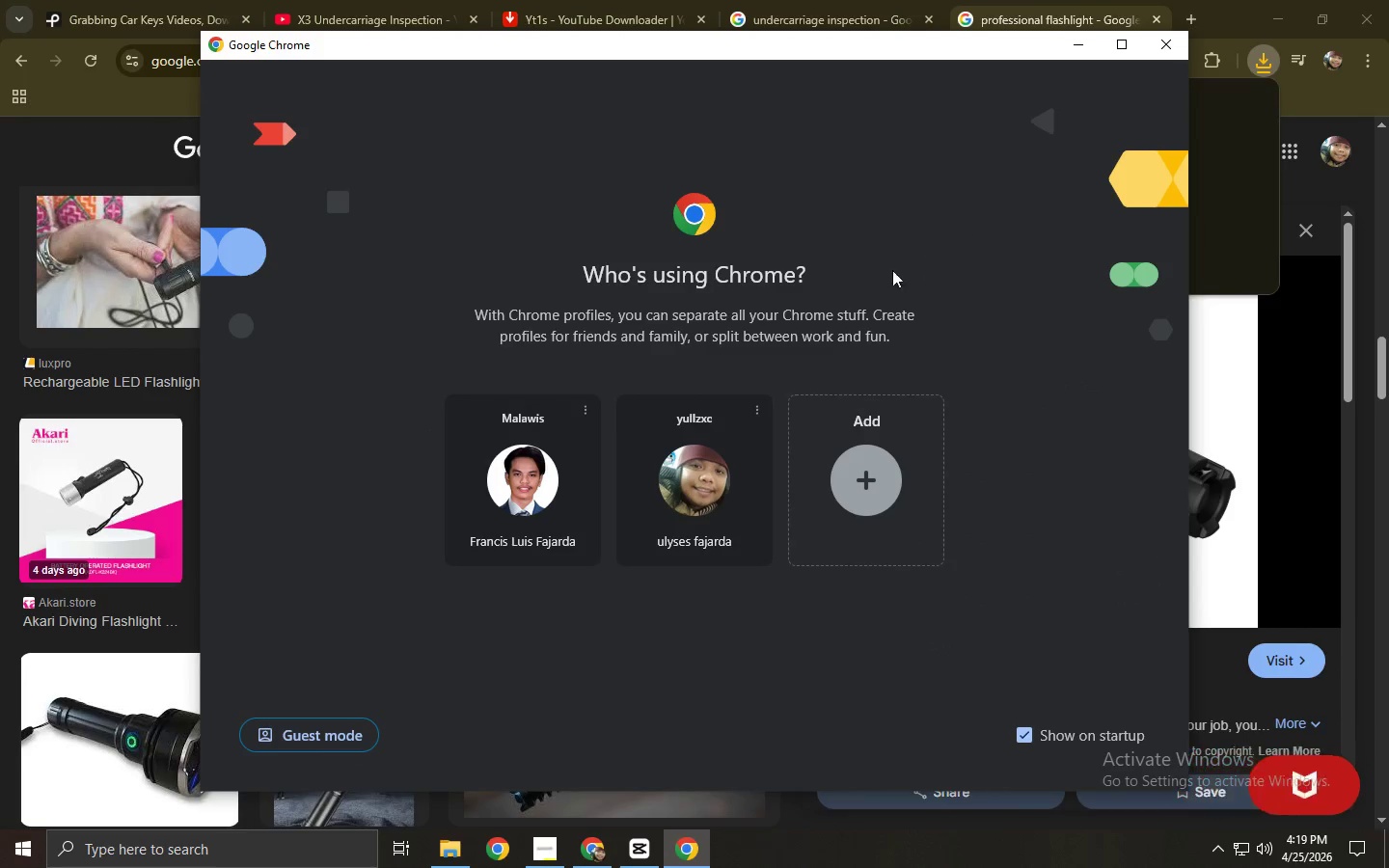 
left_click([542, 486])
 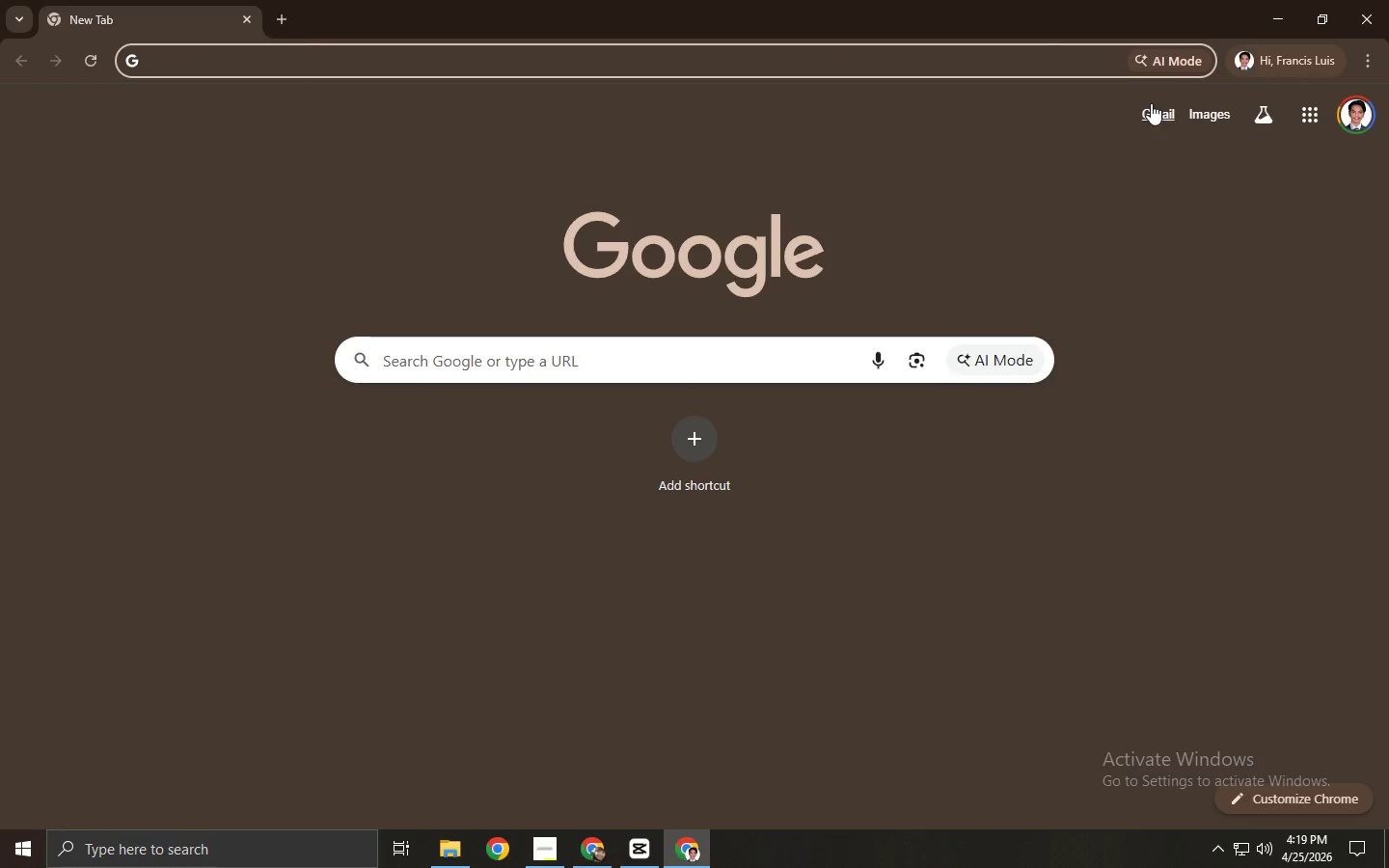 
double_click([1151, 114])
 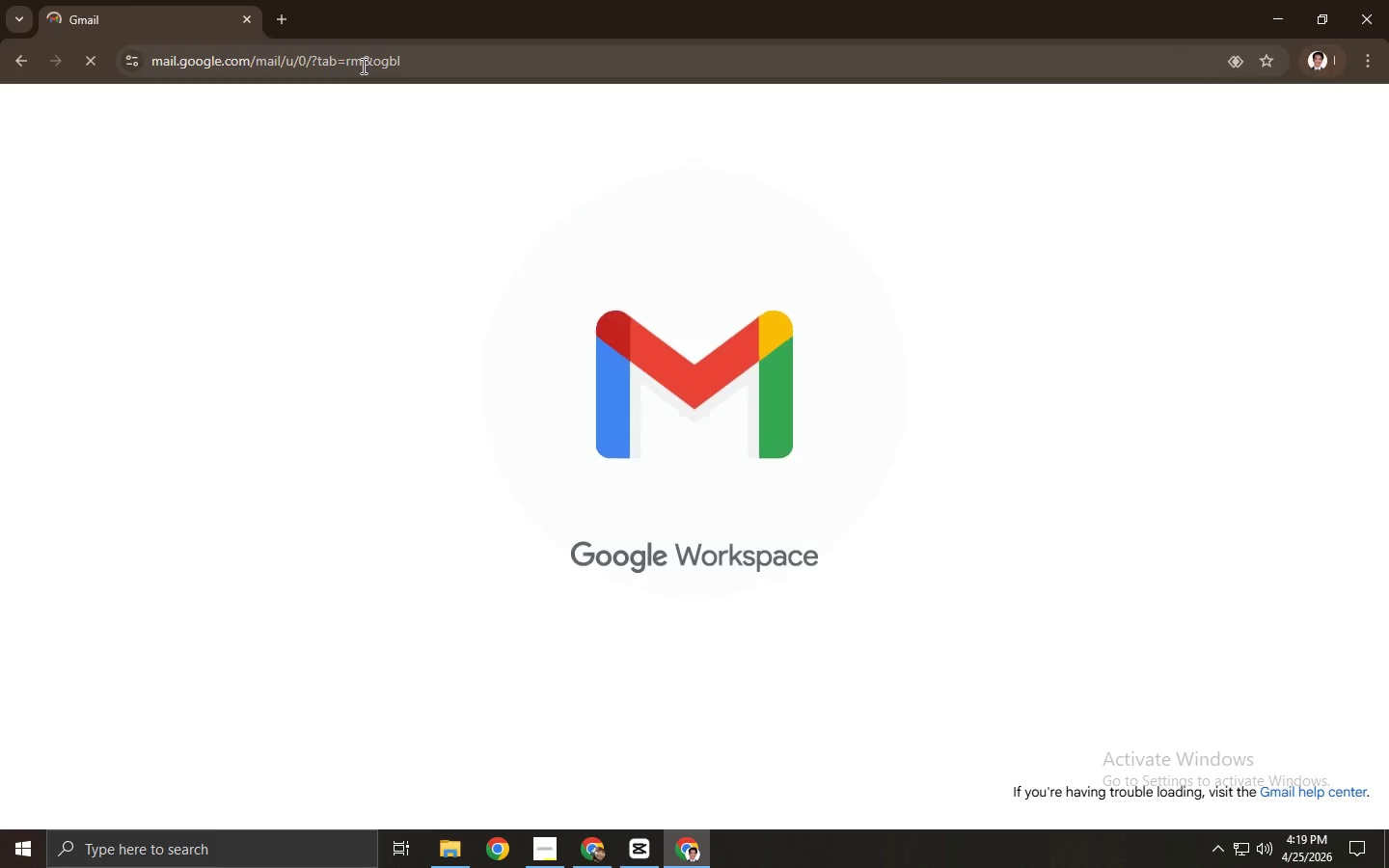 
left_click([362, 66])
 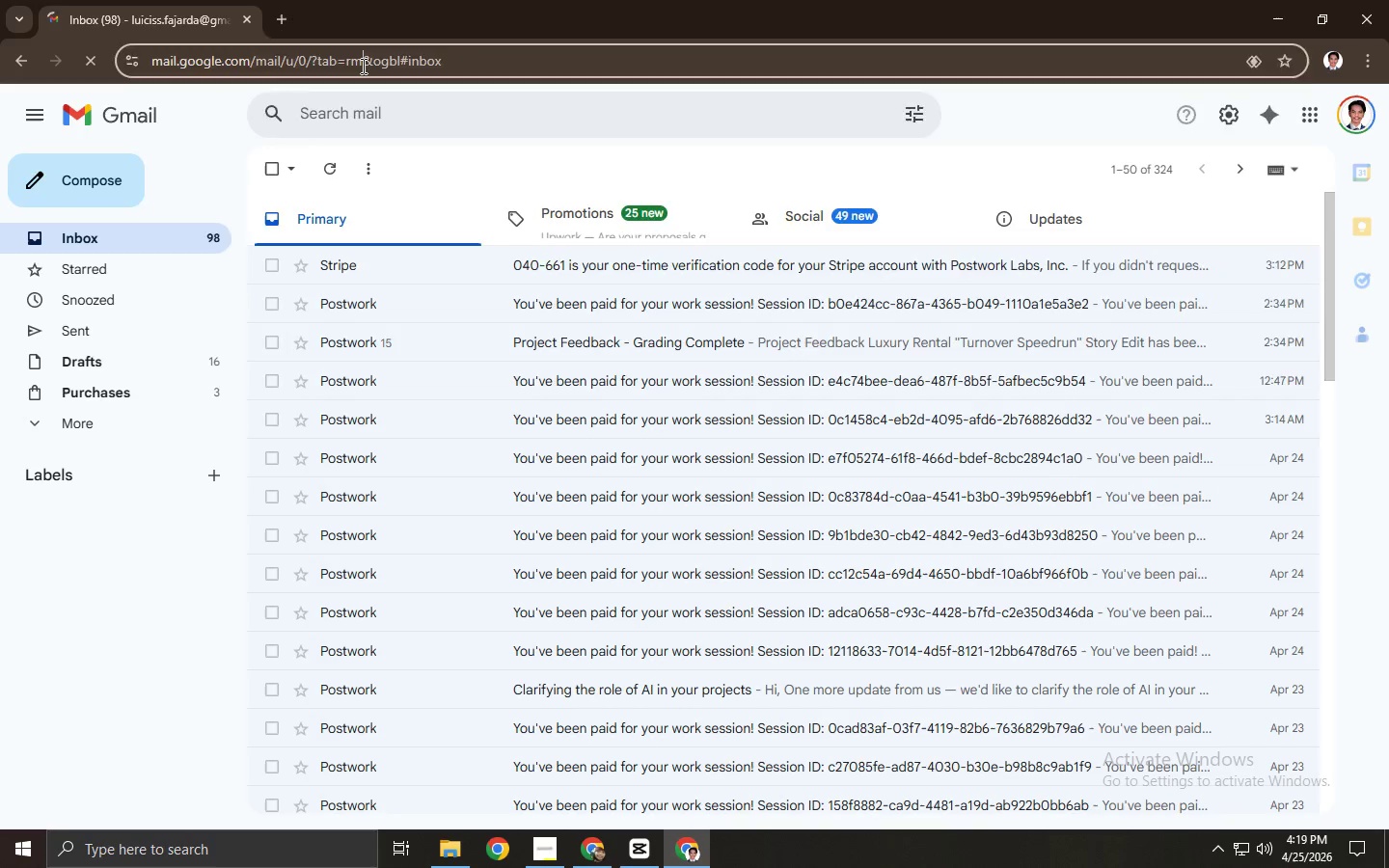 
type(gem)
 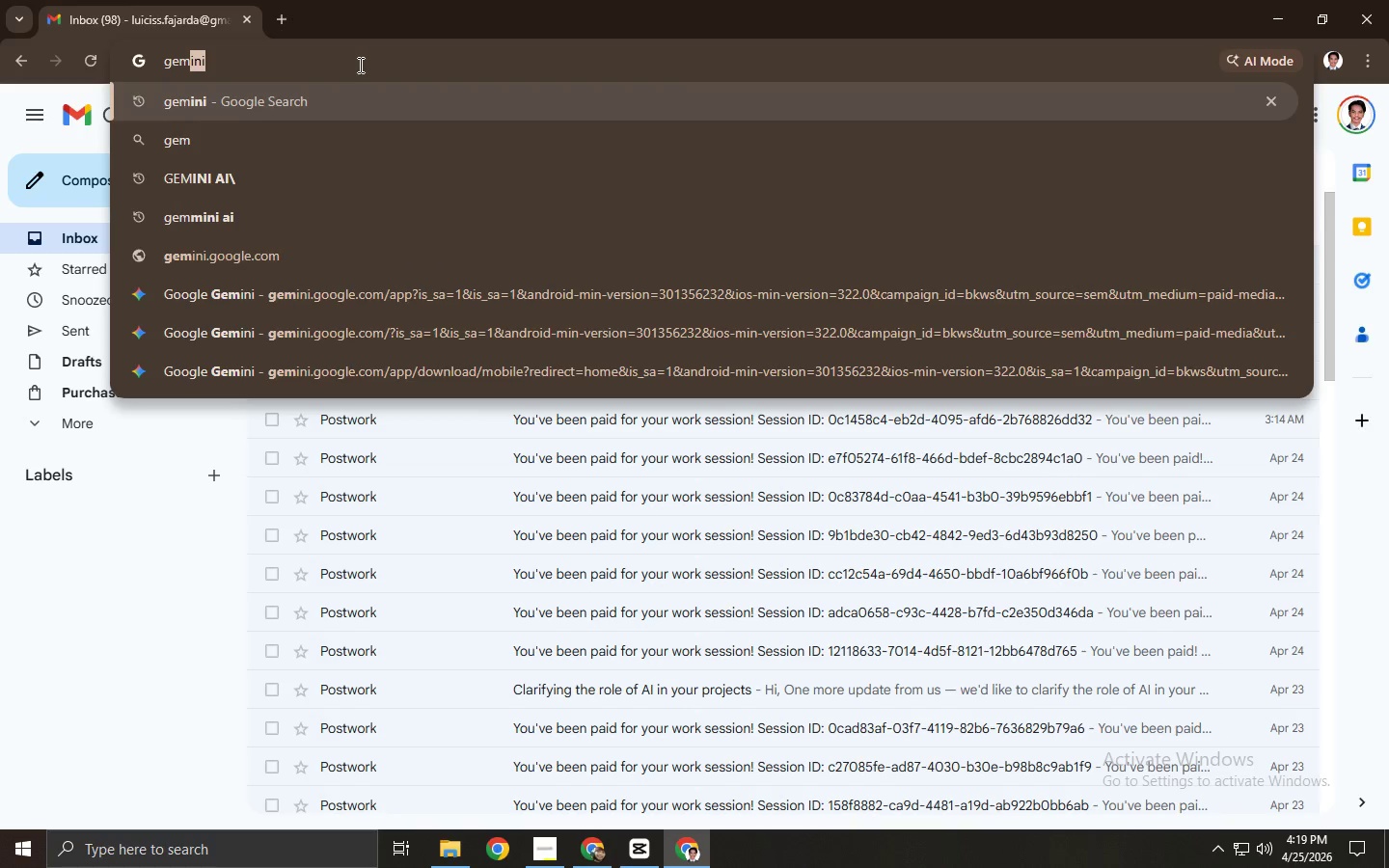 
left_click([332, 93])
 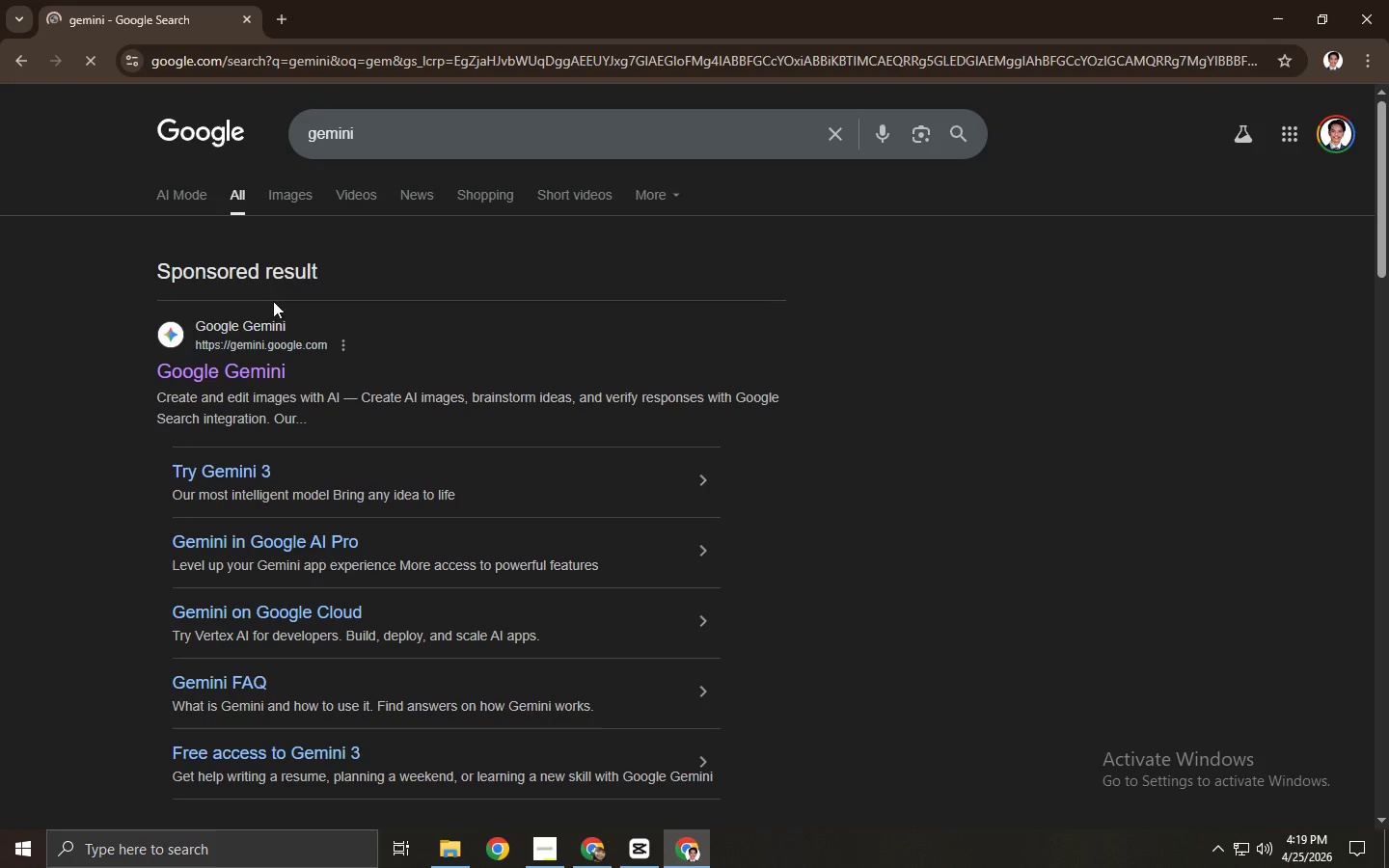 
left_click([233, 366])
 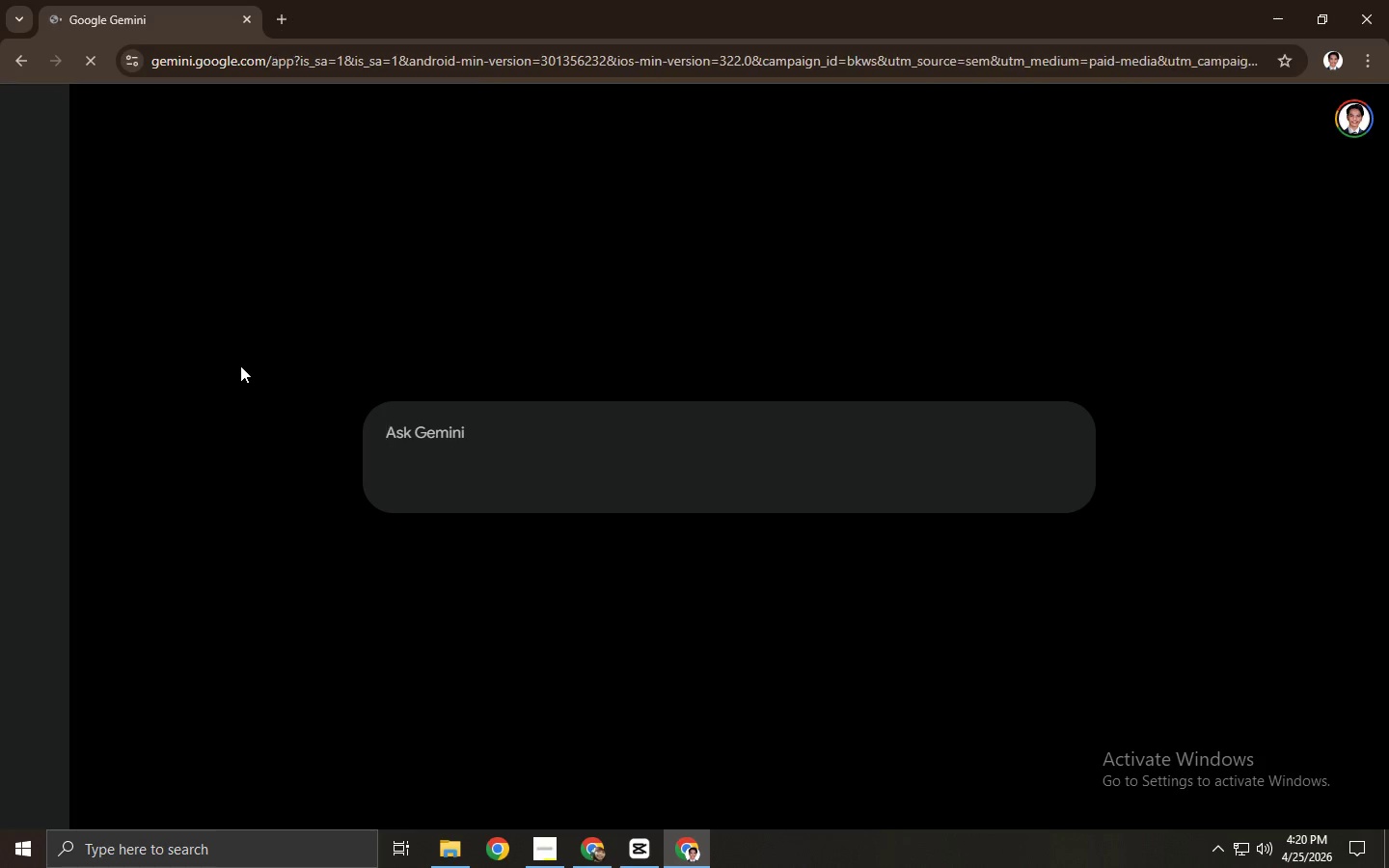 
left_click([487, 433])
 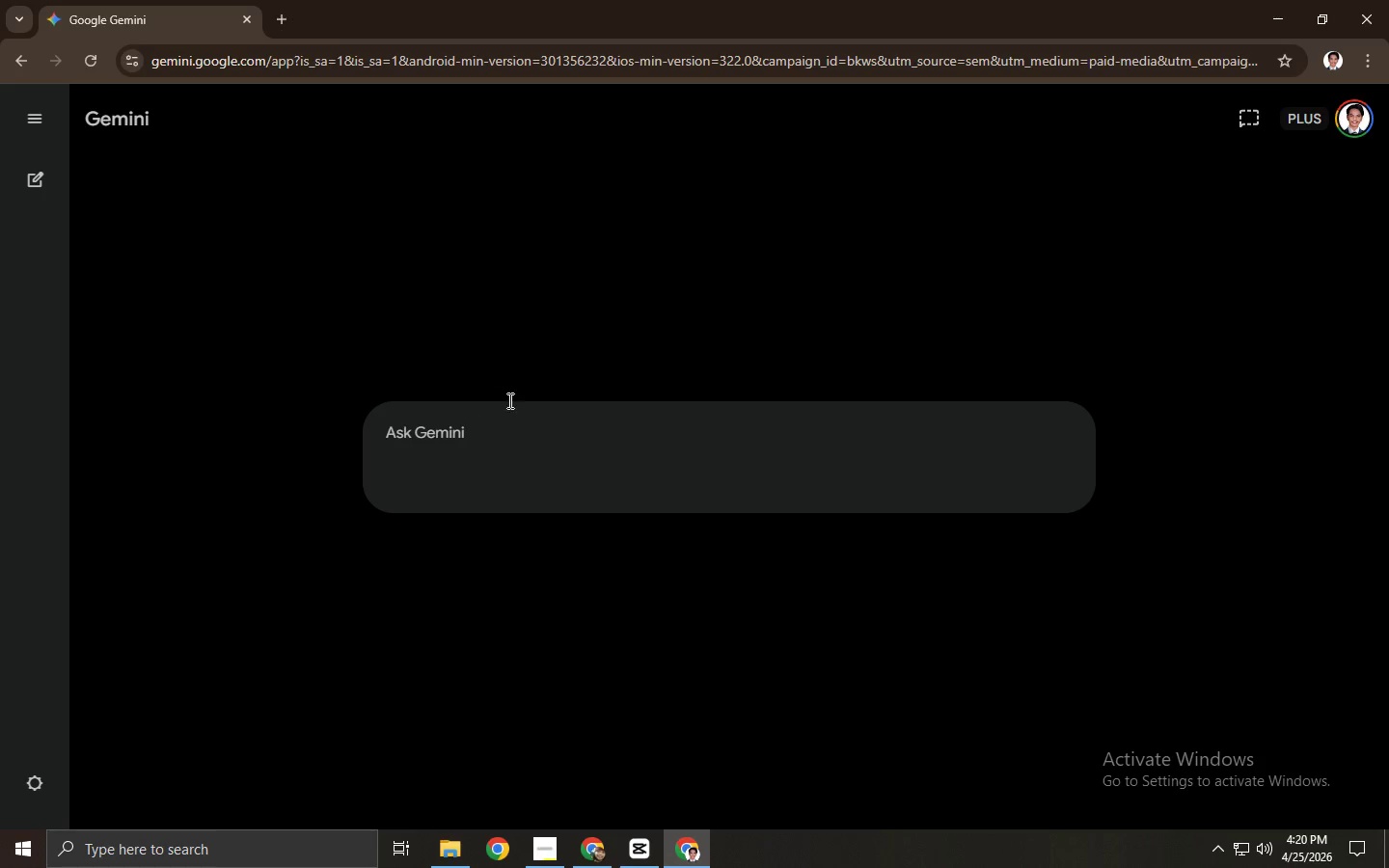 
key(Alt+AltLeft)
 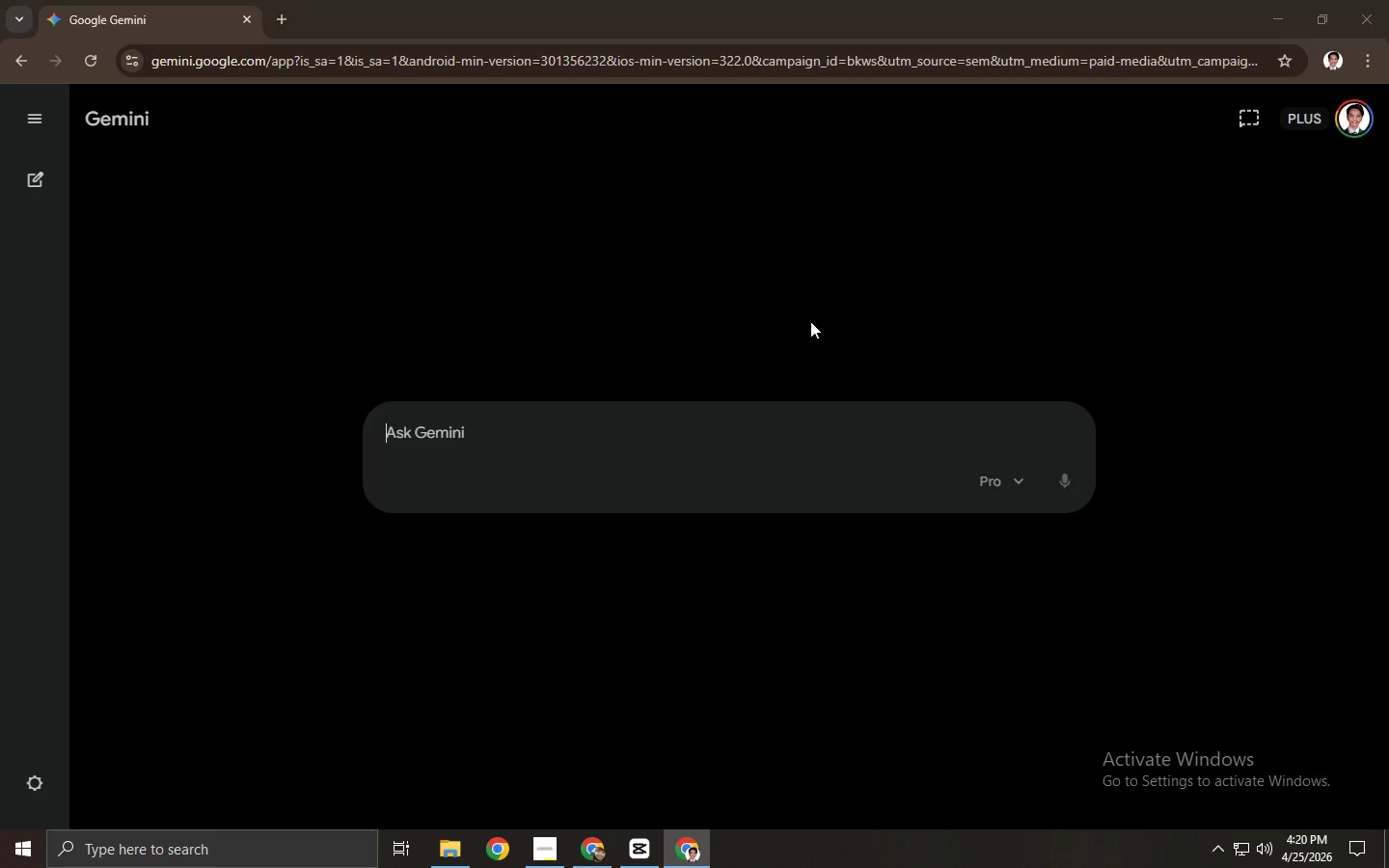 
key(Alt+Tab)
 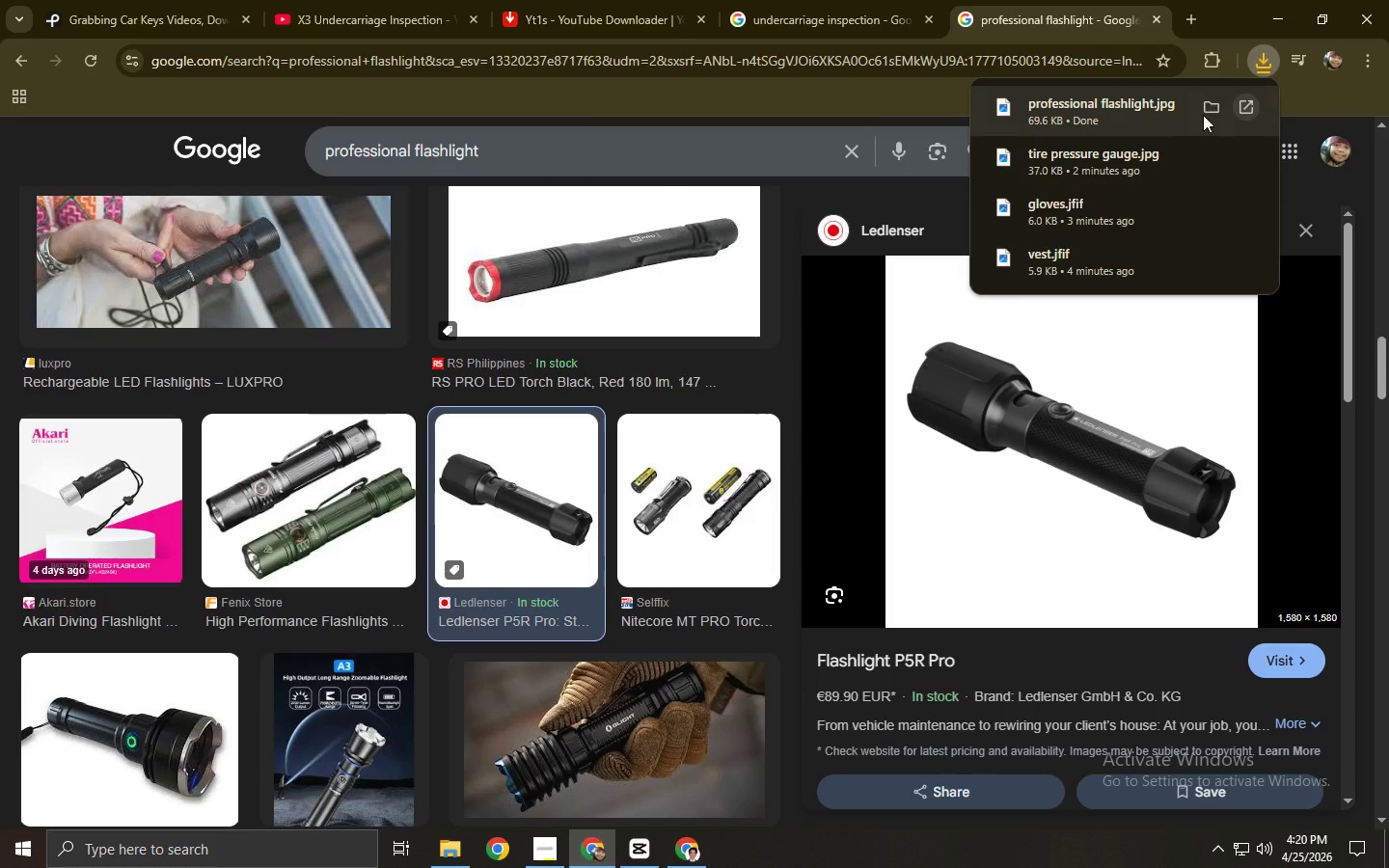 
left_click([1206, 105])
 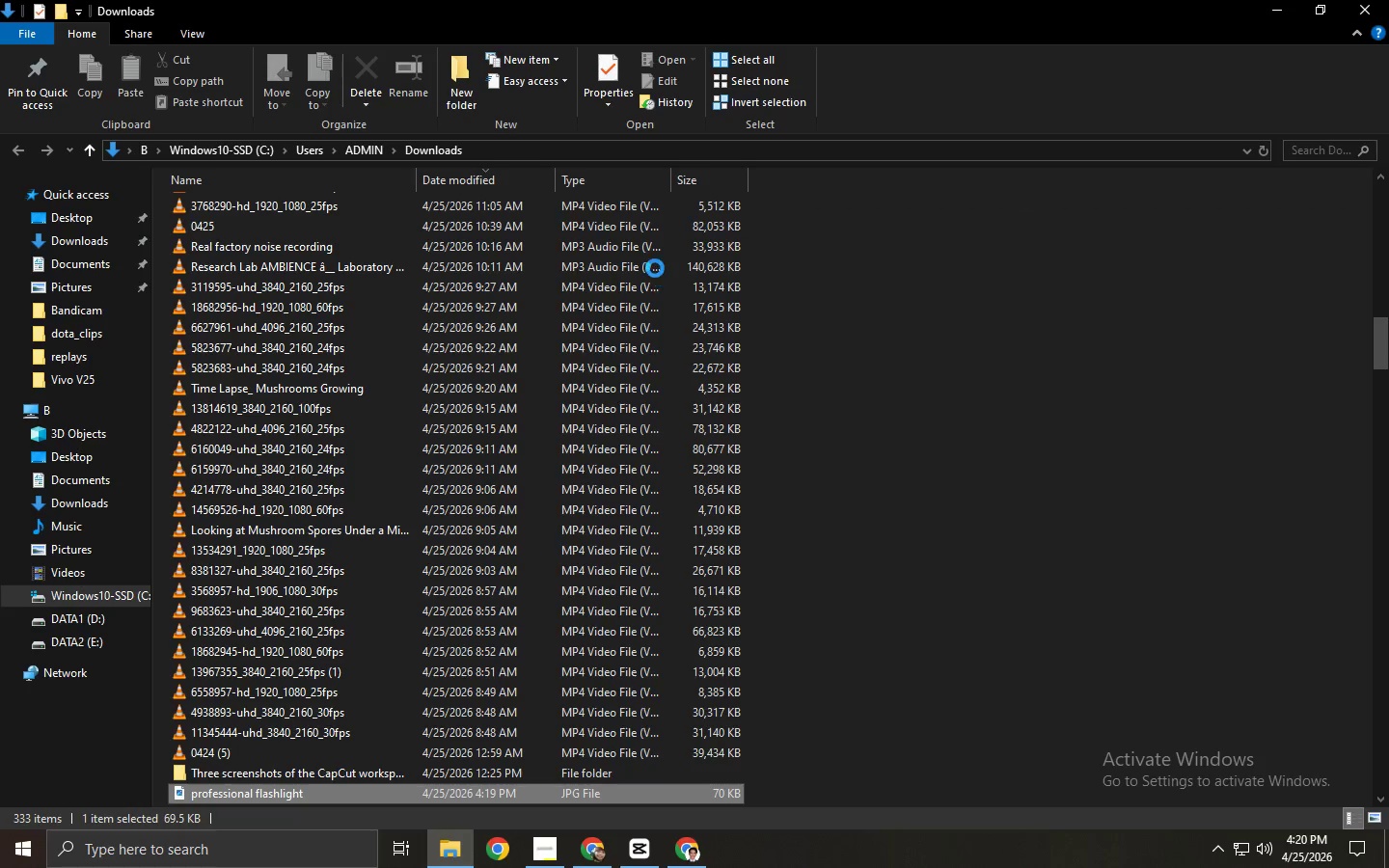 
scroll: coordinate [666, 270], scroll_direction: up, amount: 10.0
 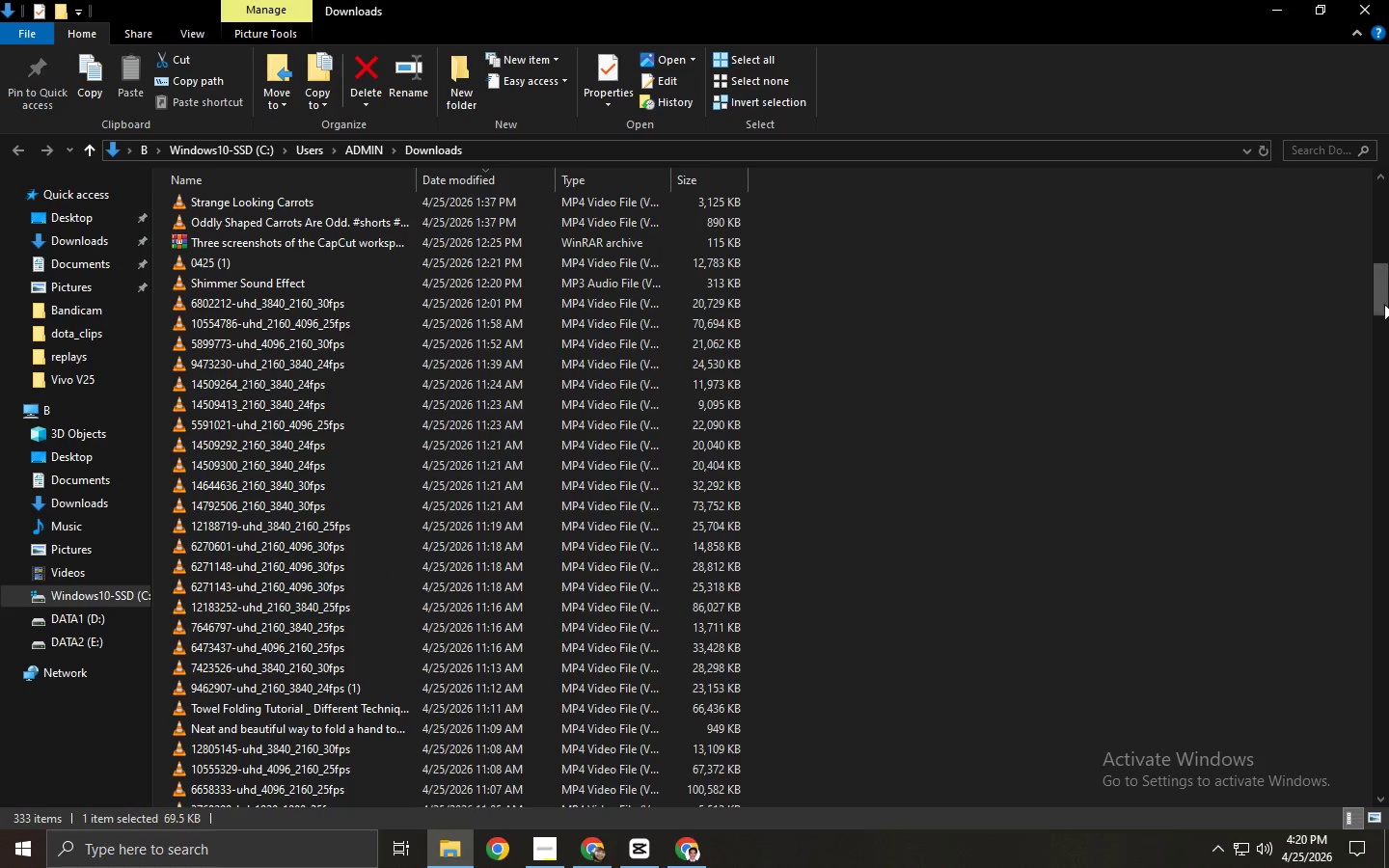 
left_click_drag(start_coordinate=[1386, 299], to_coordinate=[1384, 151])
 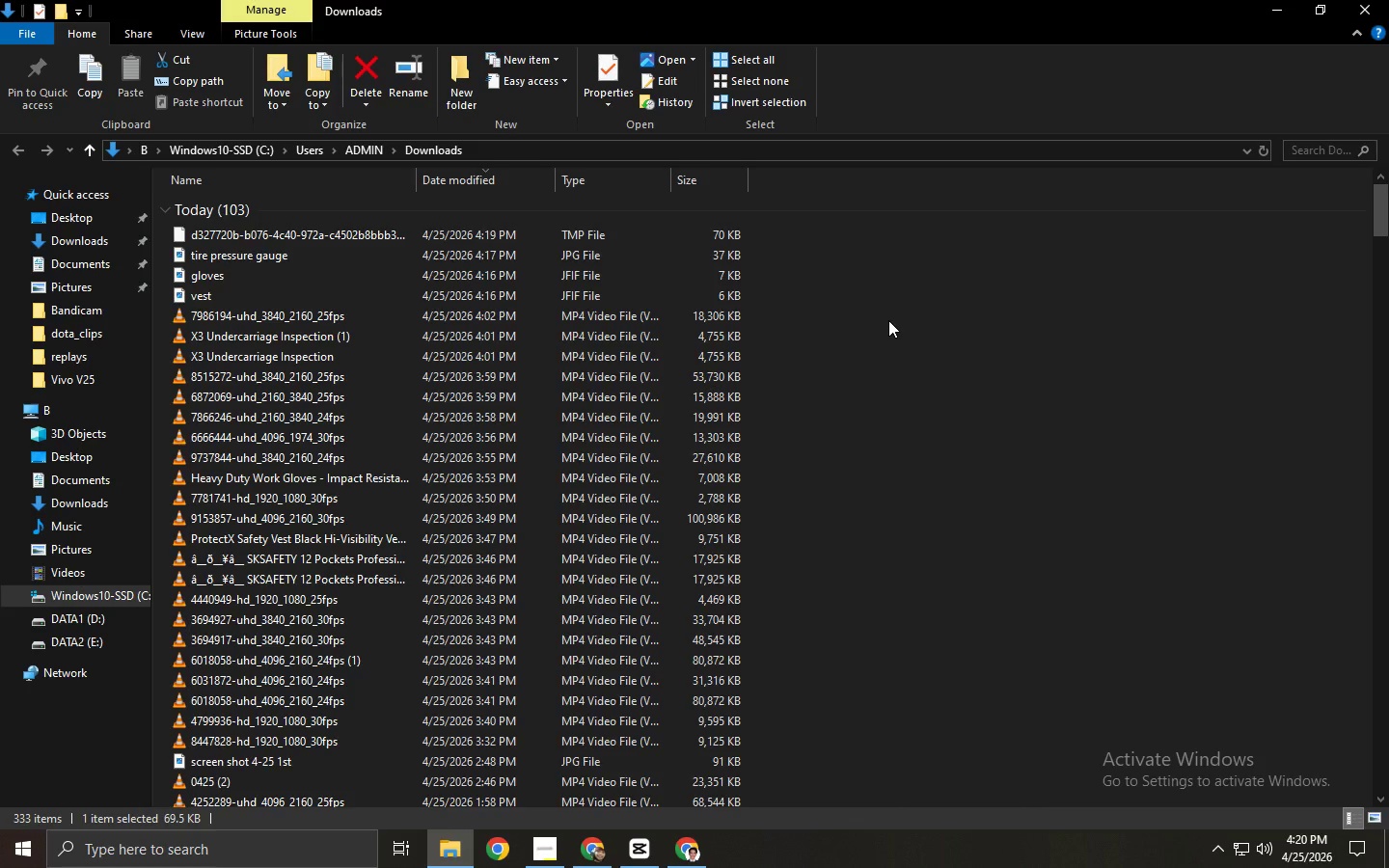 
left_click([788, 233])
 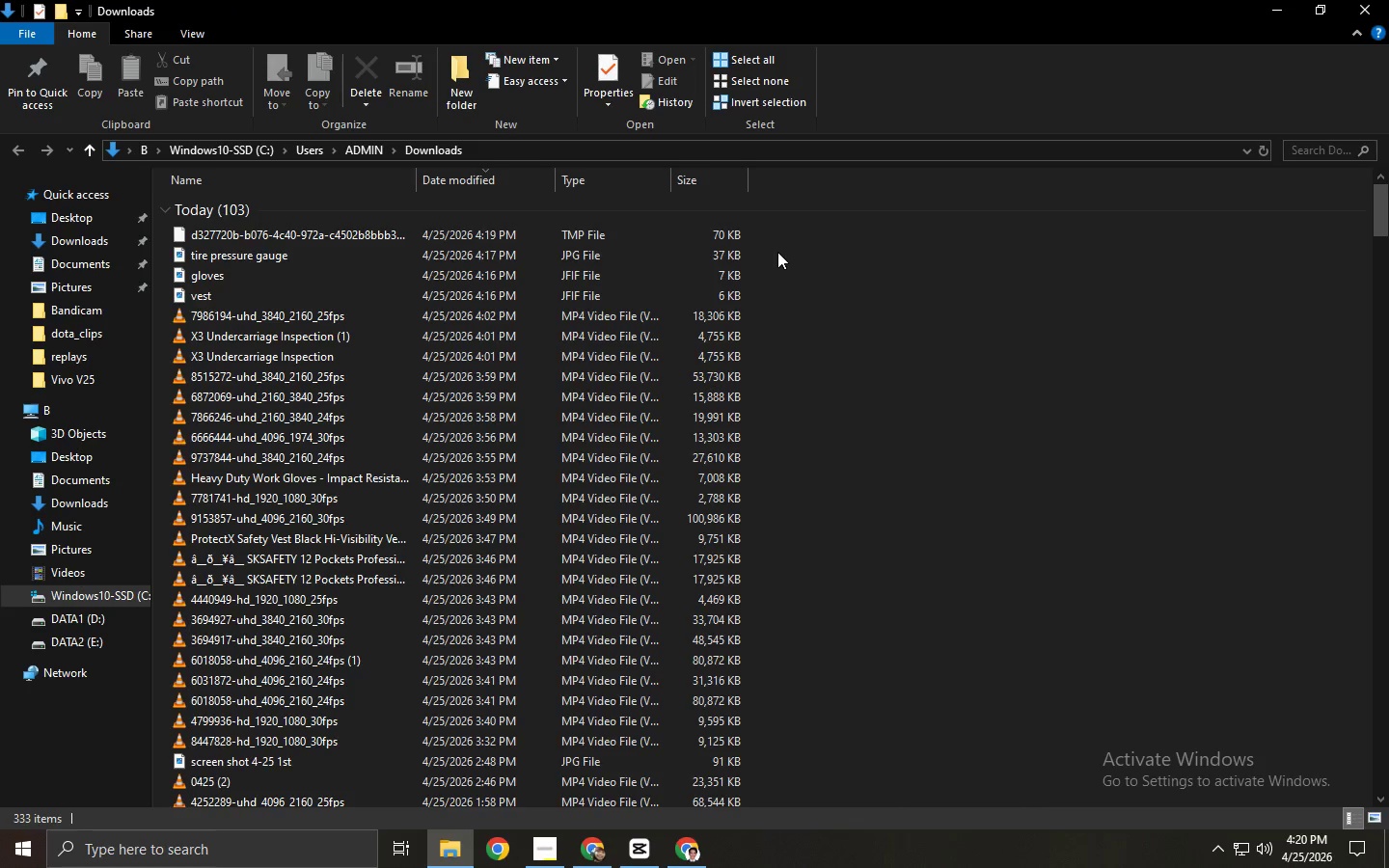 
right_click([781, 285])
 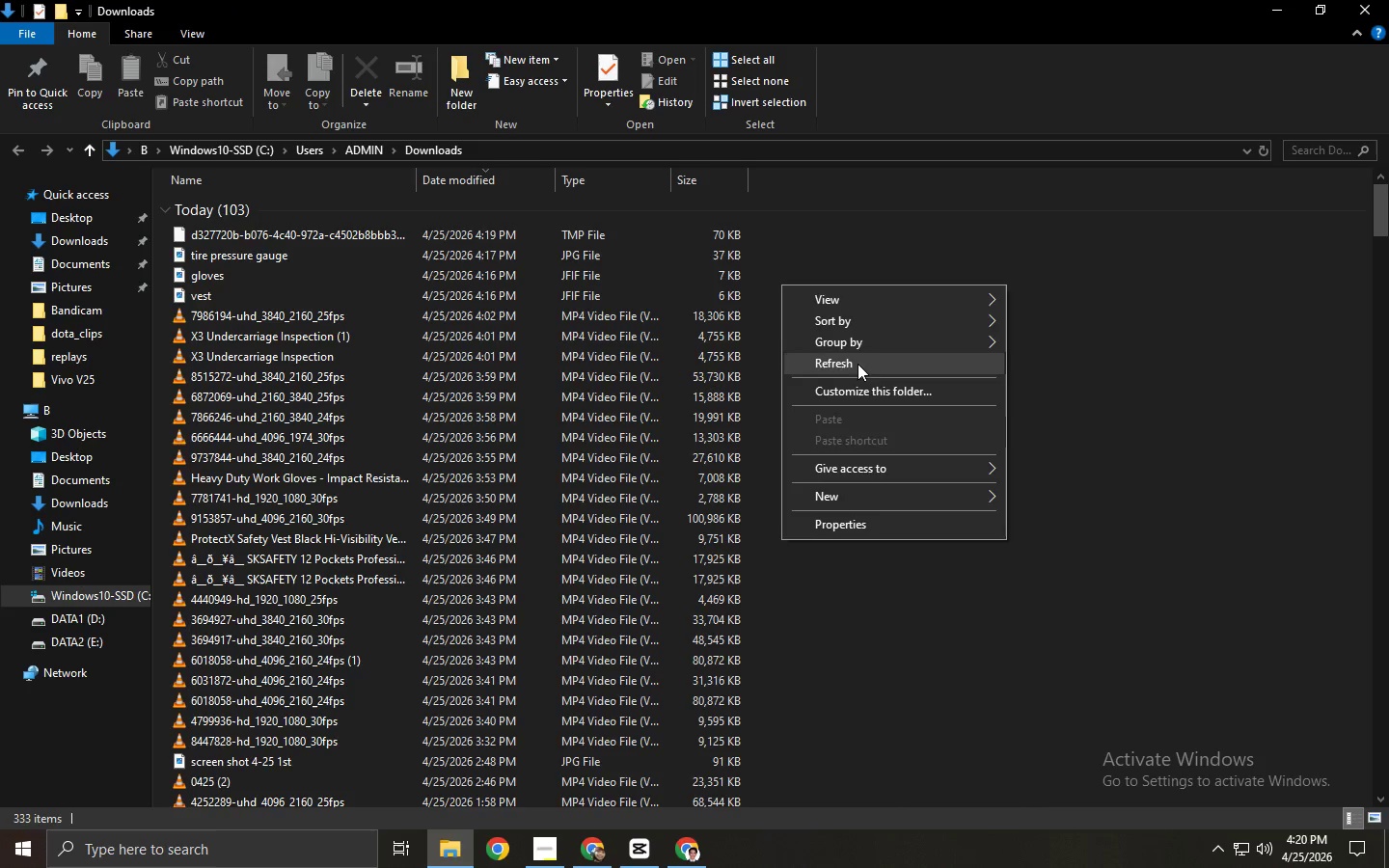 
left_click([858, 367])
 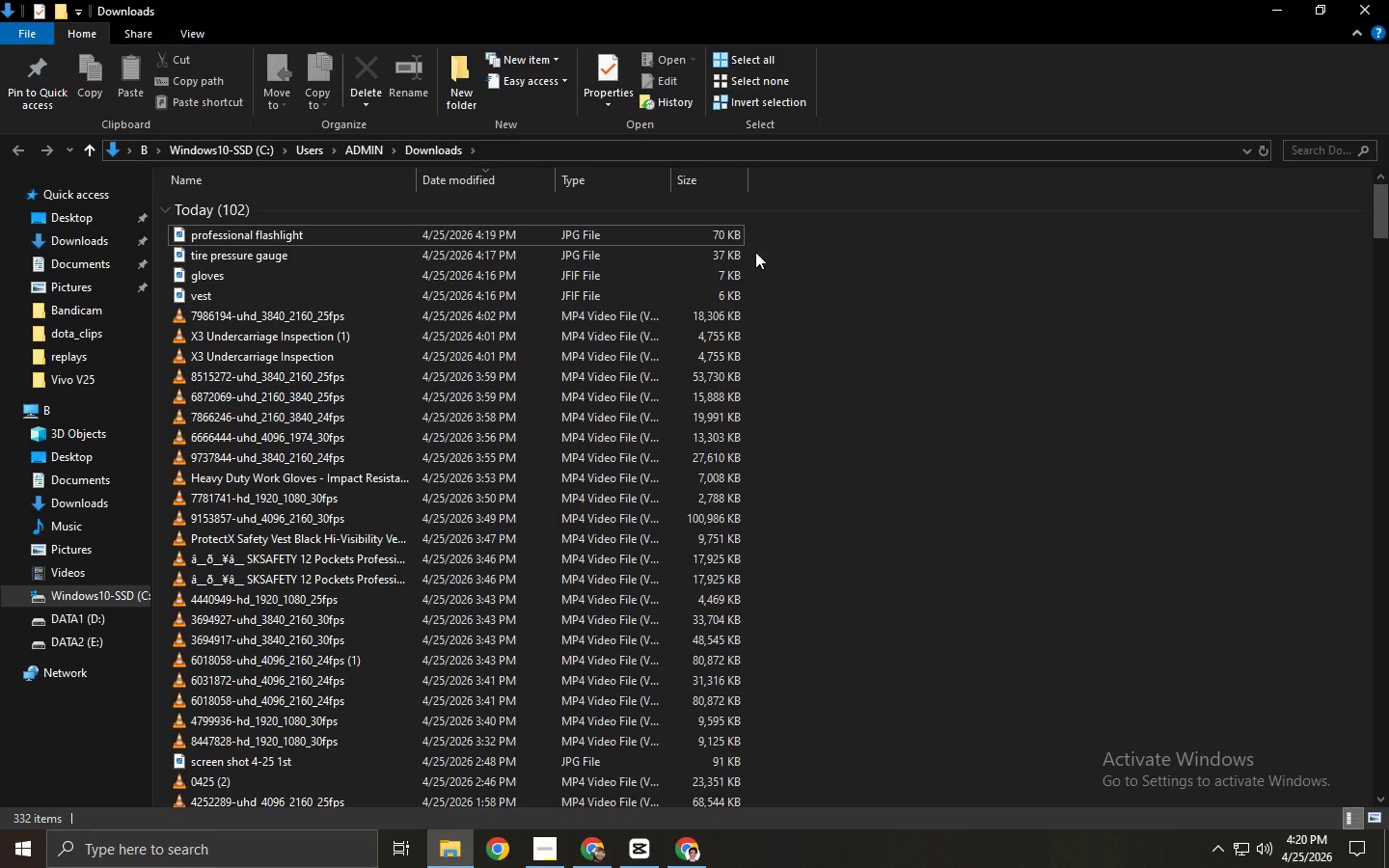 
left_click_drag(start_coordinate=[755, 229], to_coordinate=[717, 295])
 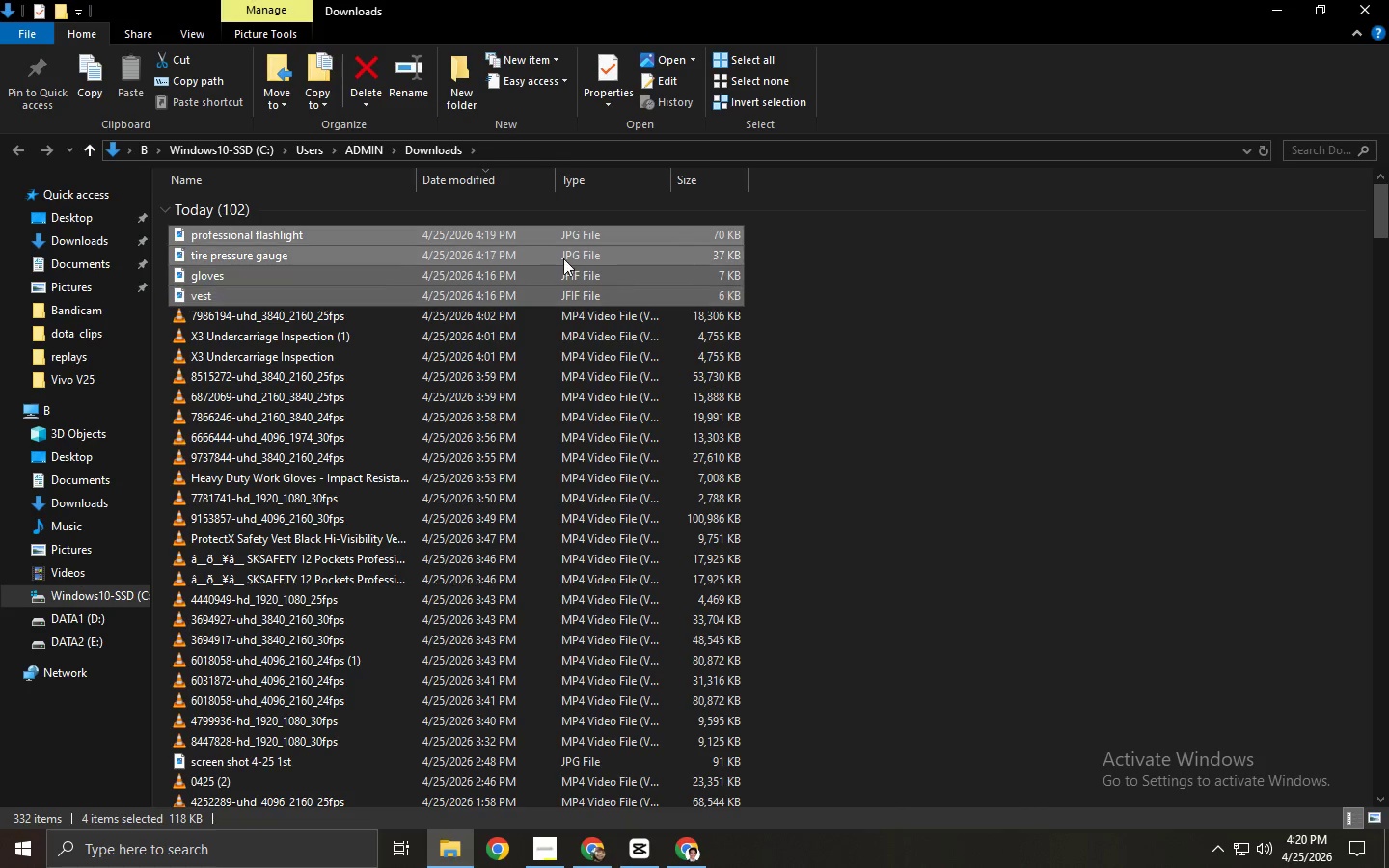 
left_click_drag(start_coordinate=[562, 258], to_coordinate=[579, 455])
 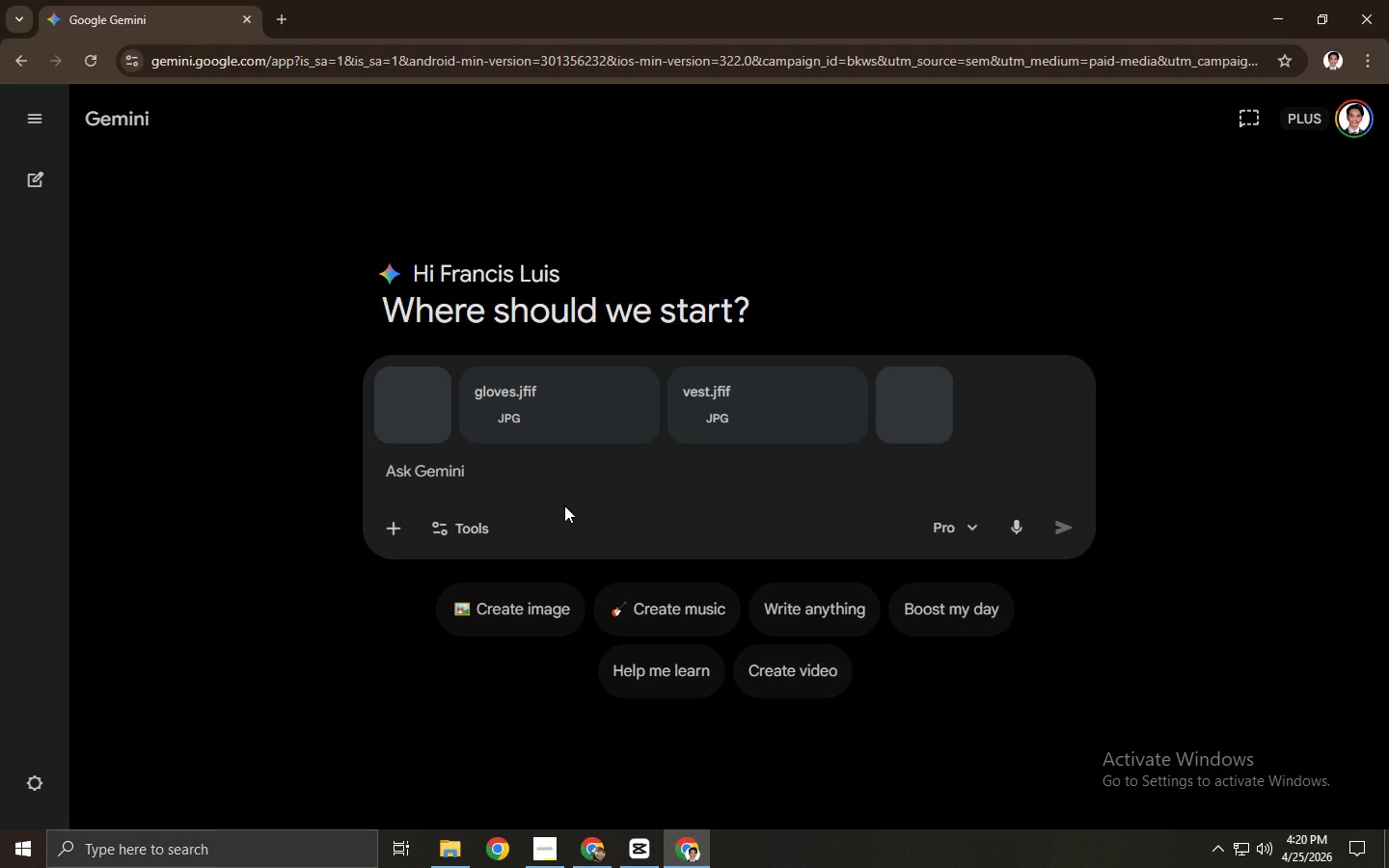 
key(Alt+Tab)
 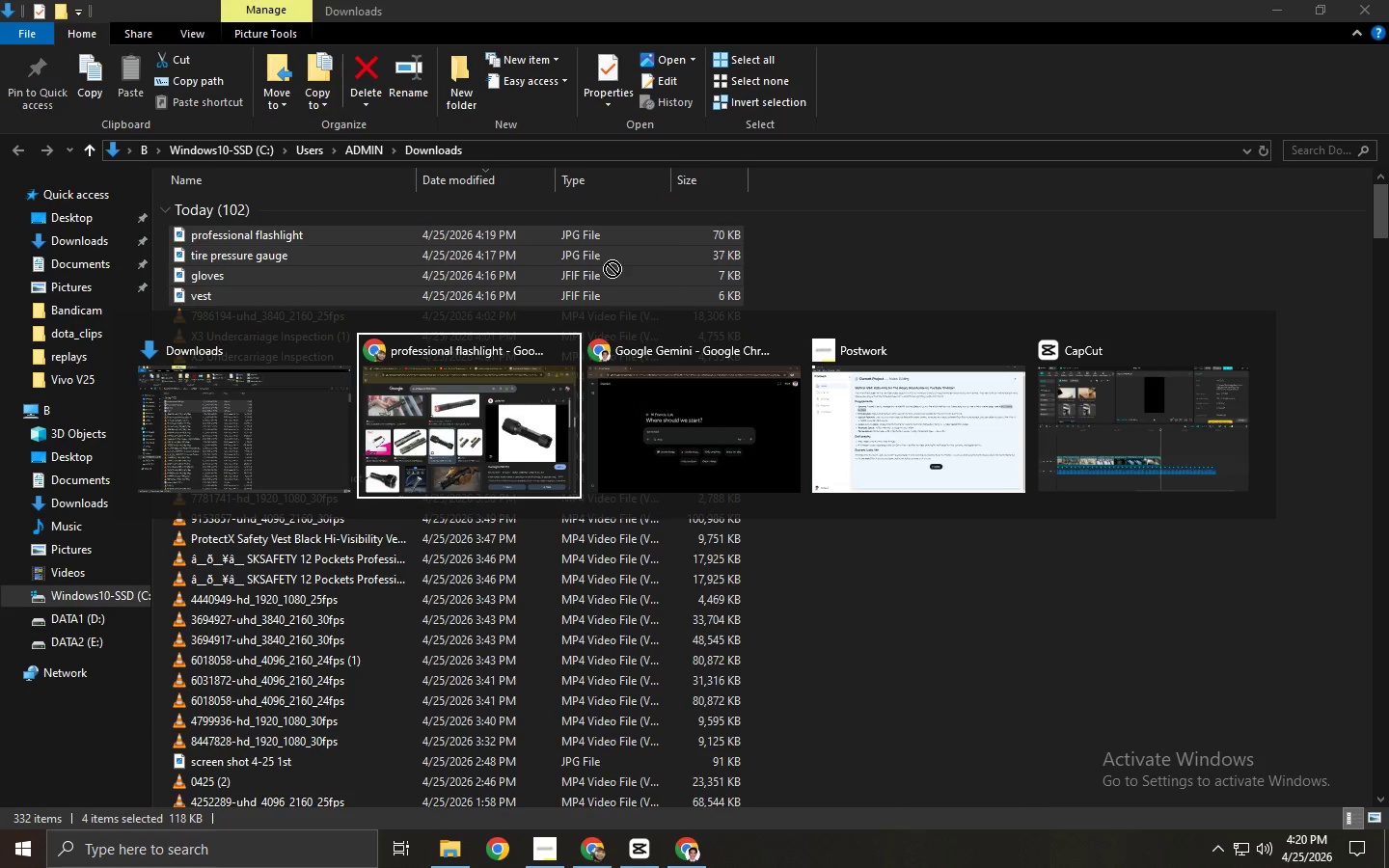 
key(Alt+Tab)
 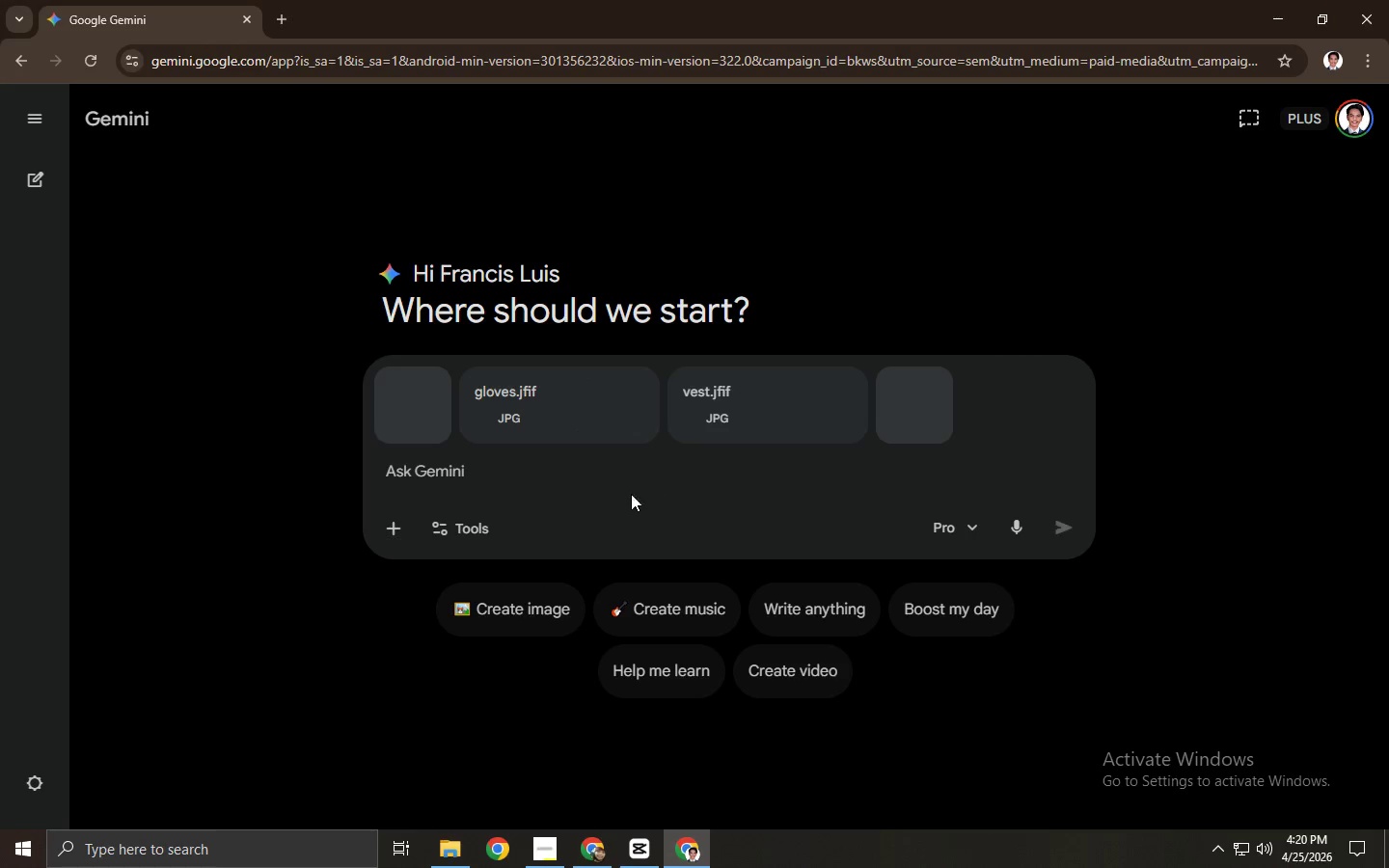 
left_click([525, 468])
 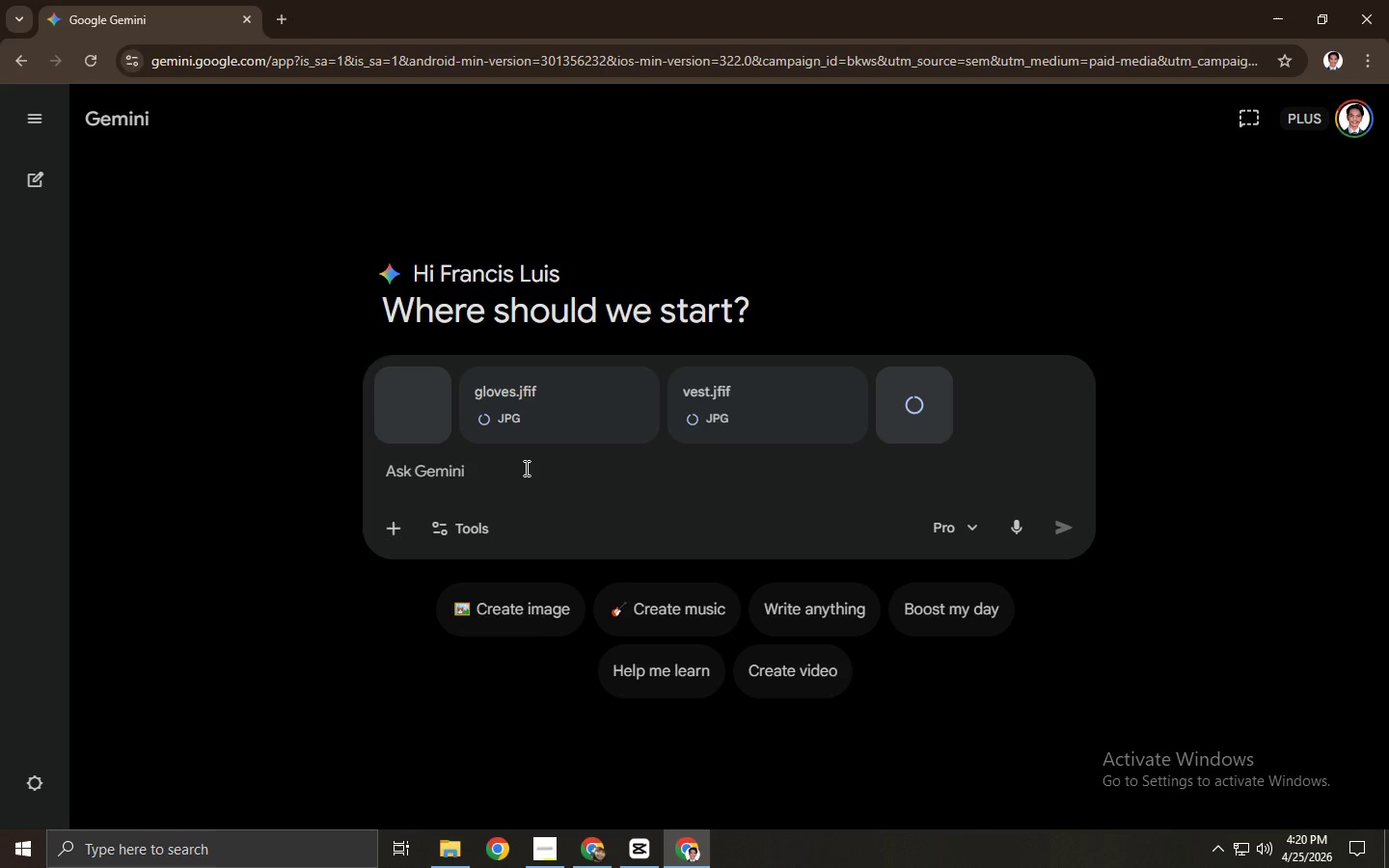 
type(can you put this)
 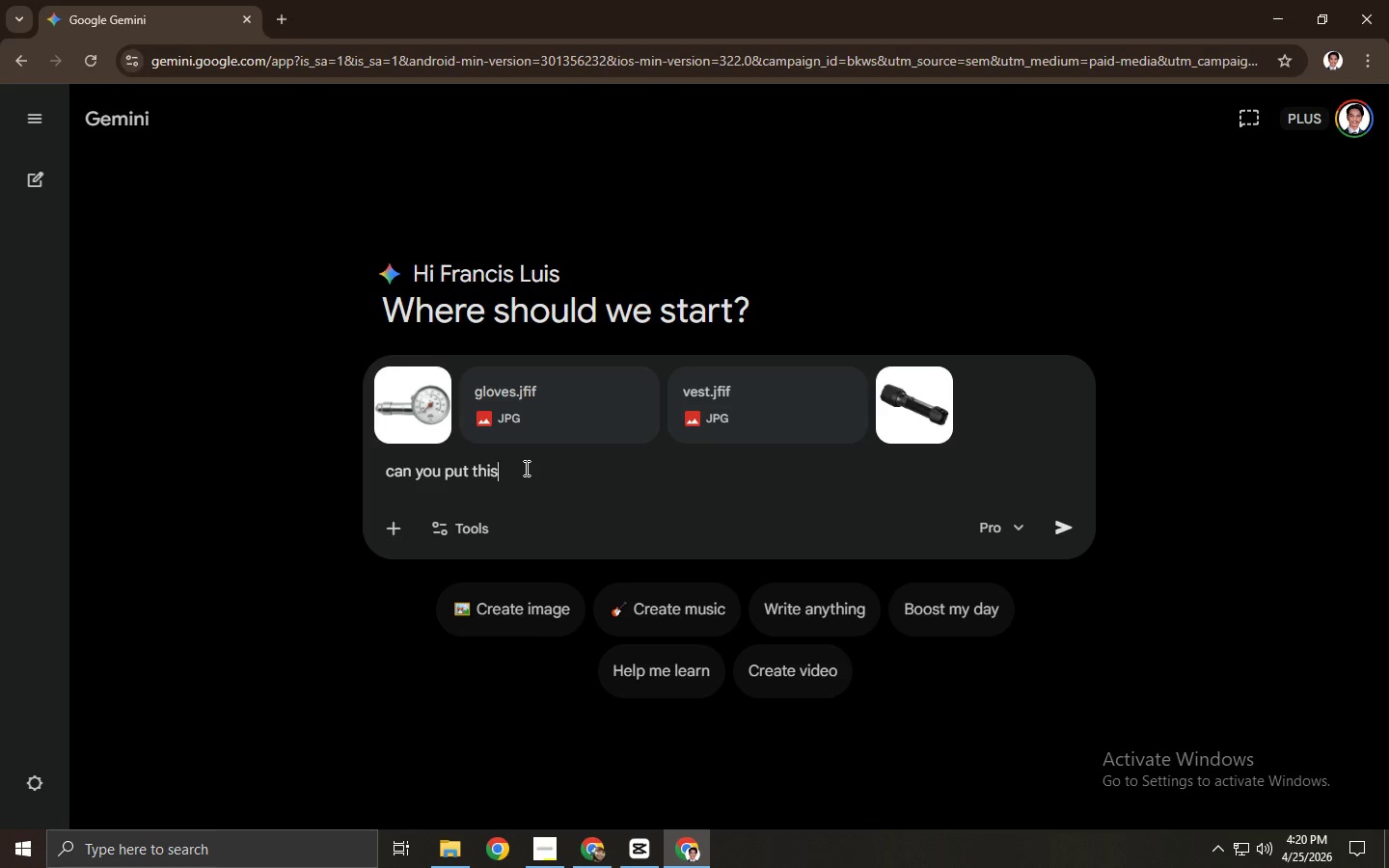 
left_click([643, 388])
 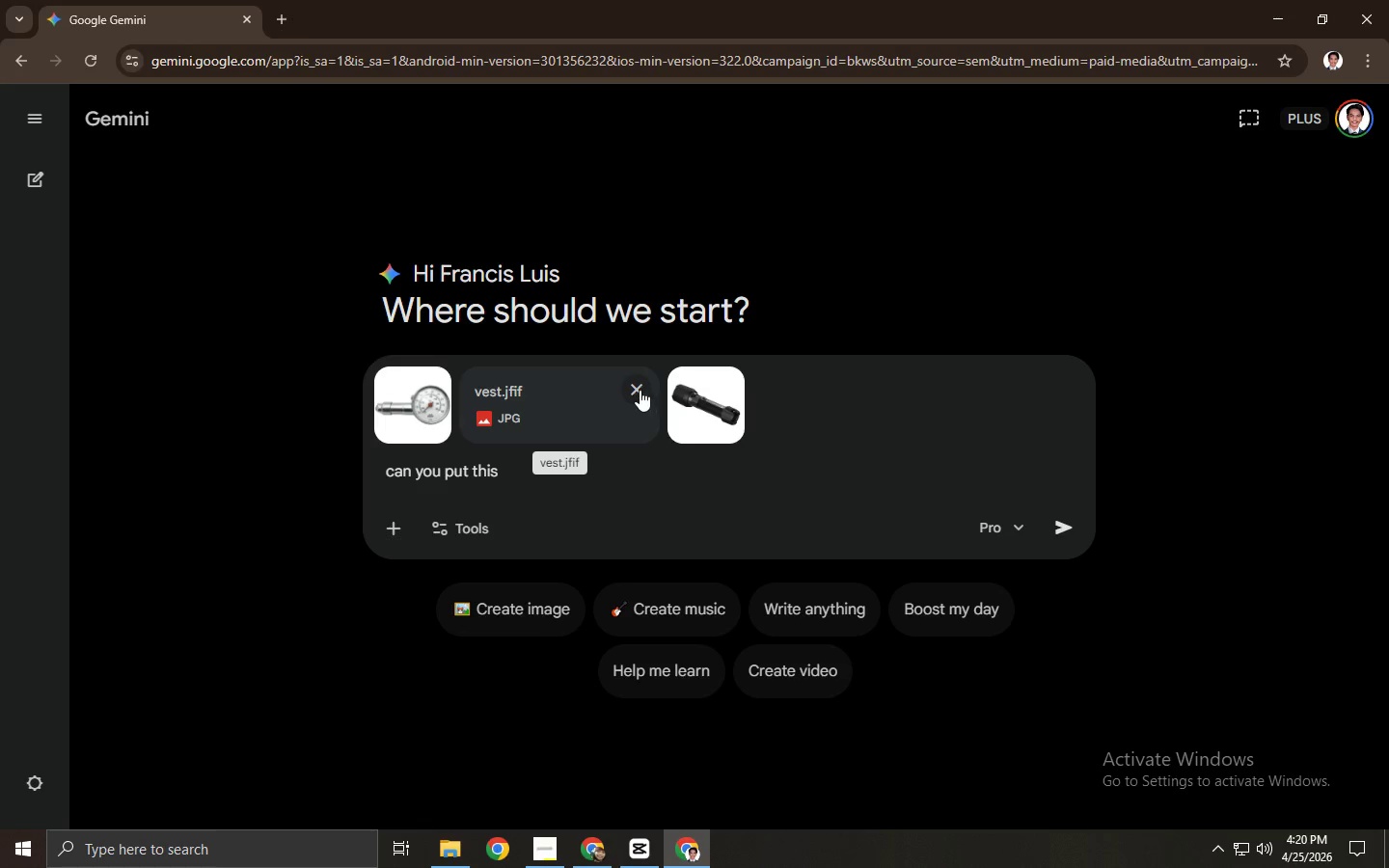 
left_click([637, 390])
 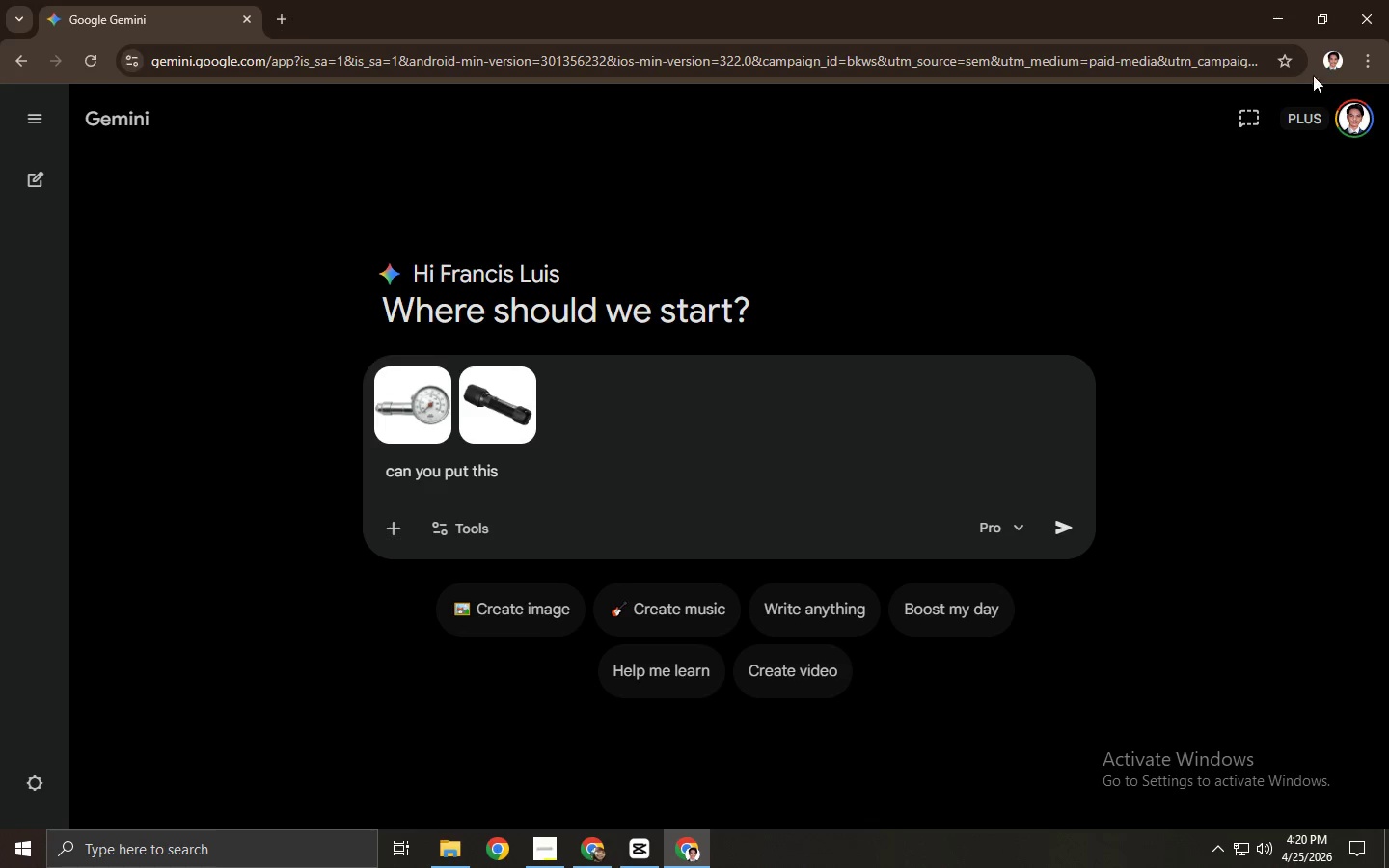 
left_click([1324, 67])
 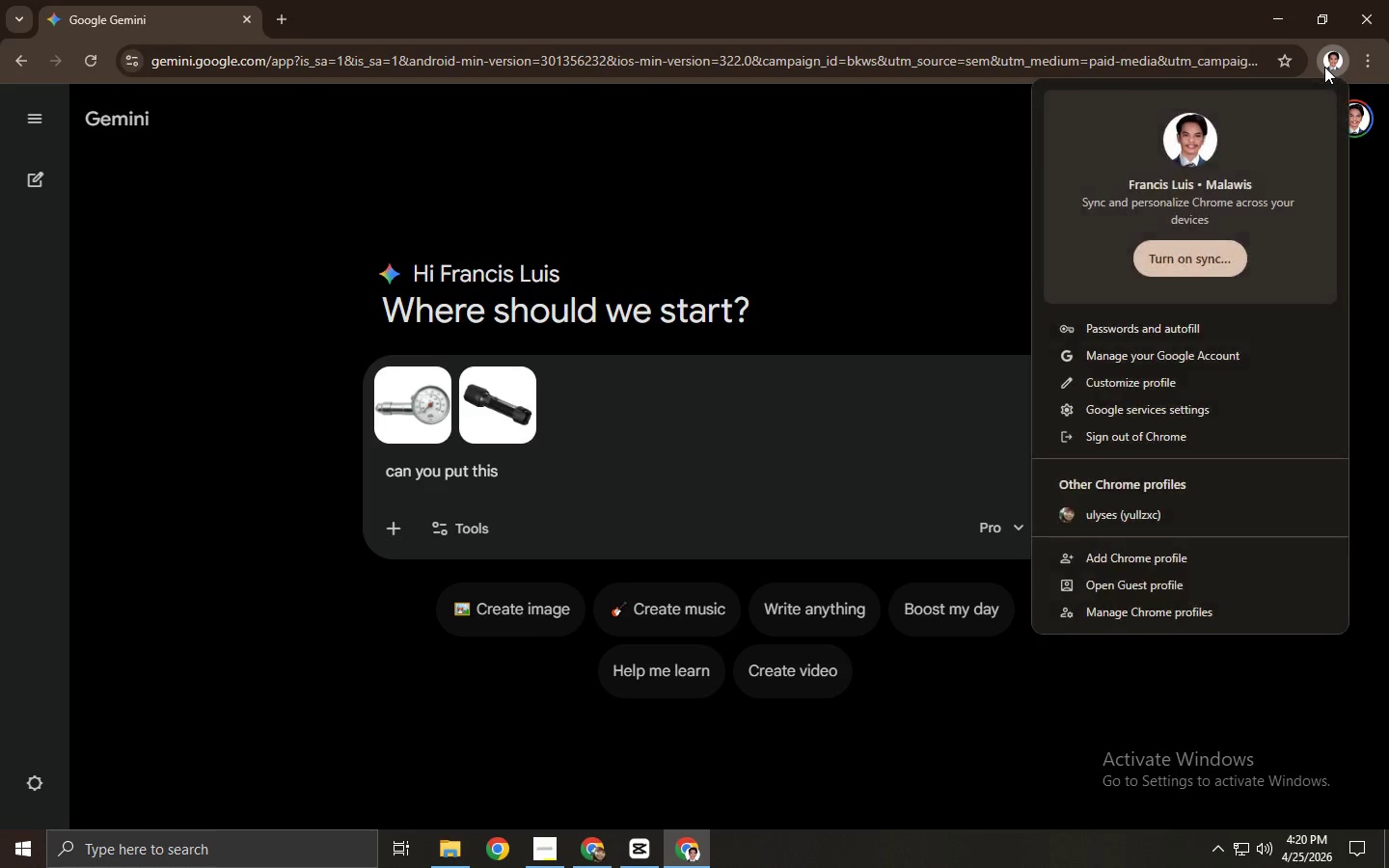 
left_click([1324, 67])
 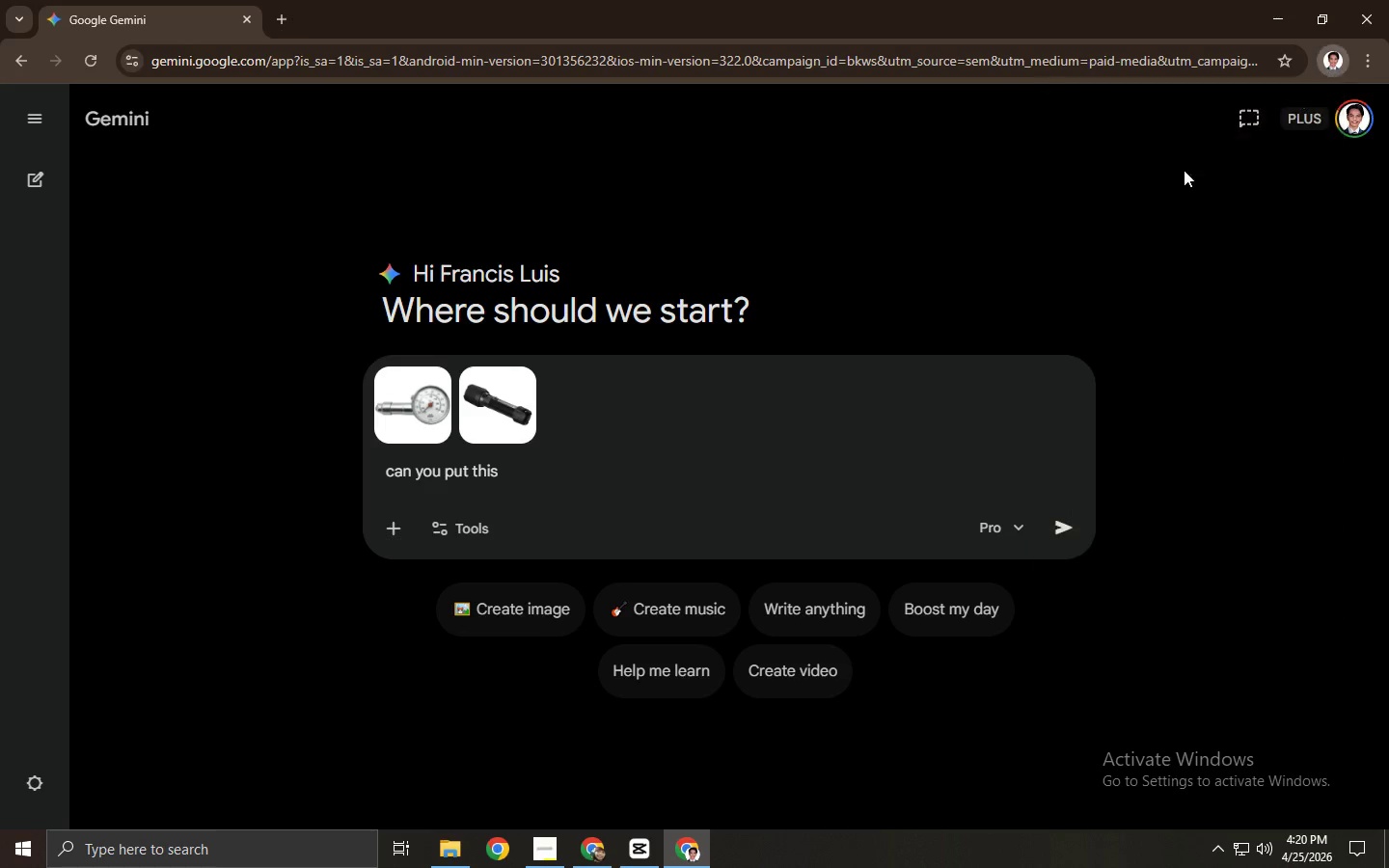 
key(Alt+AltLeft)
 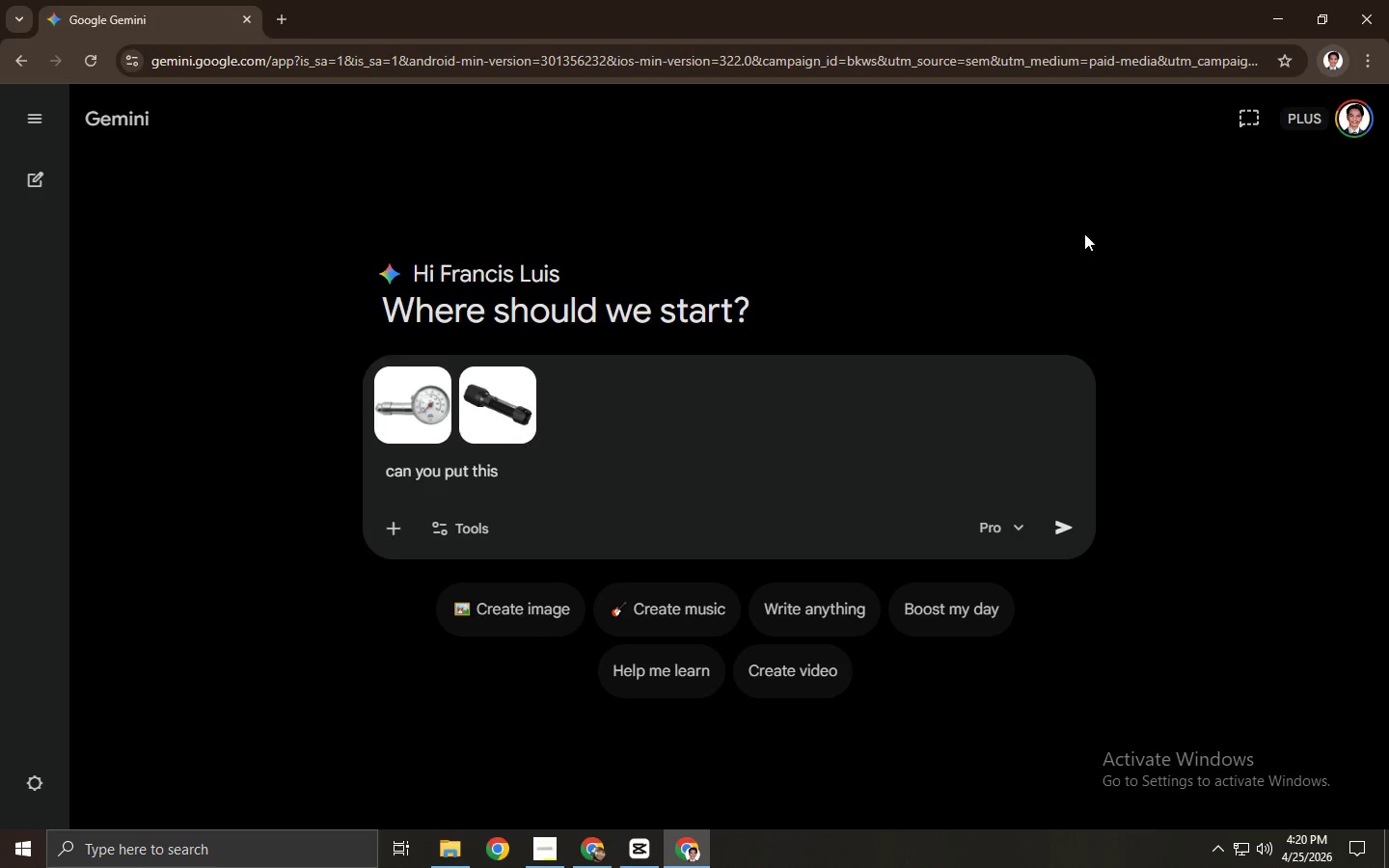 
key(Alt+Tab)
 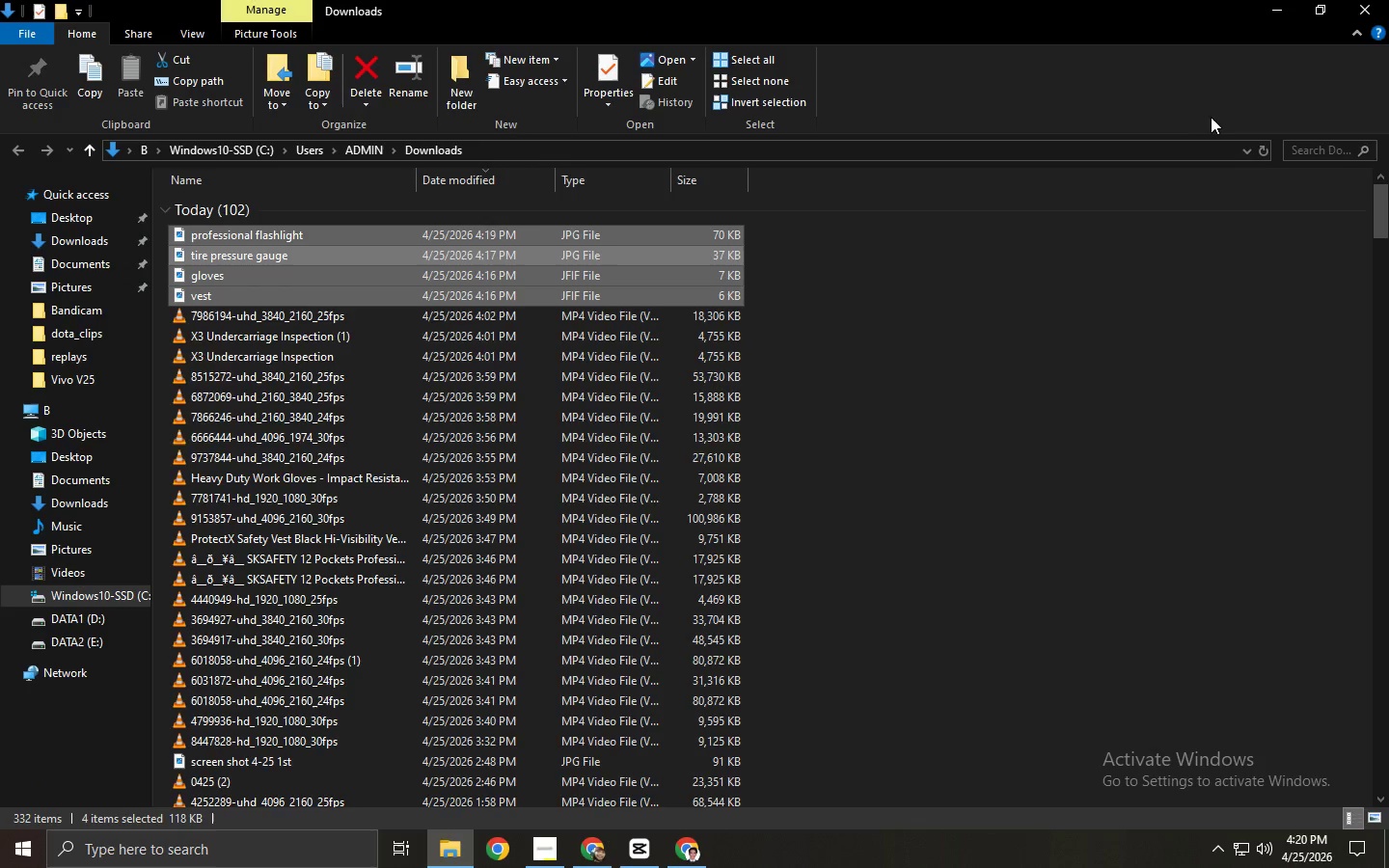 
key(Alt+AltLeft)
 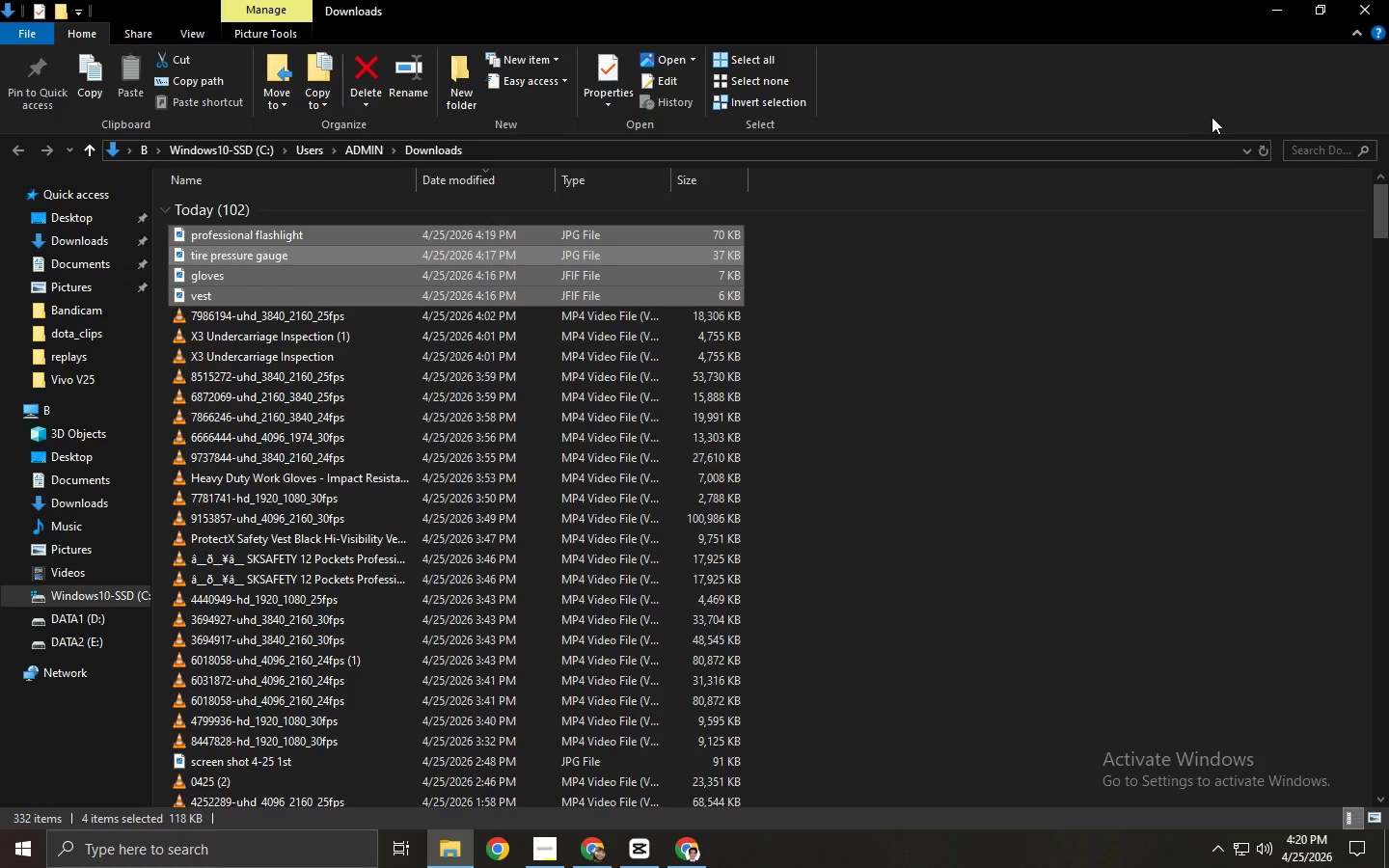 
key(Alt+Tab)
 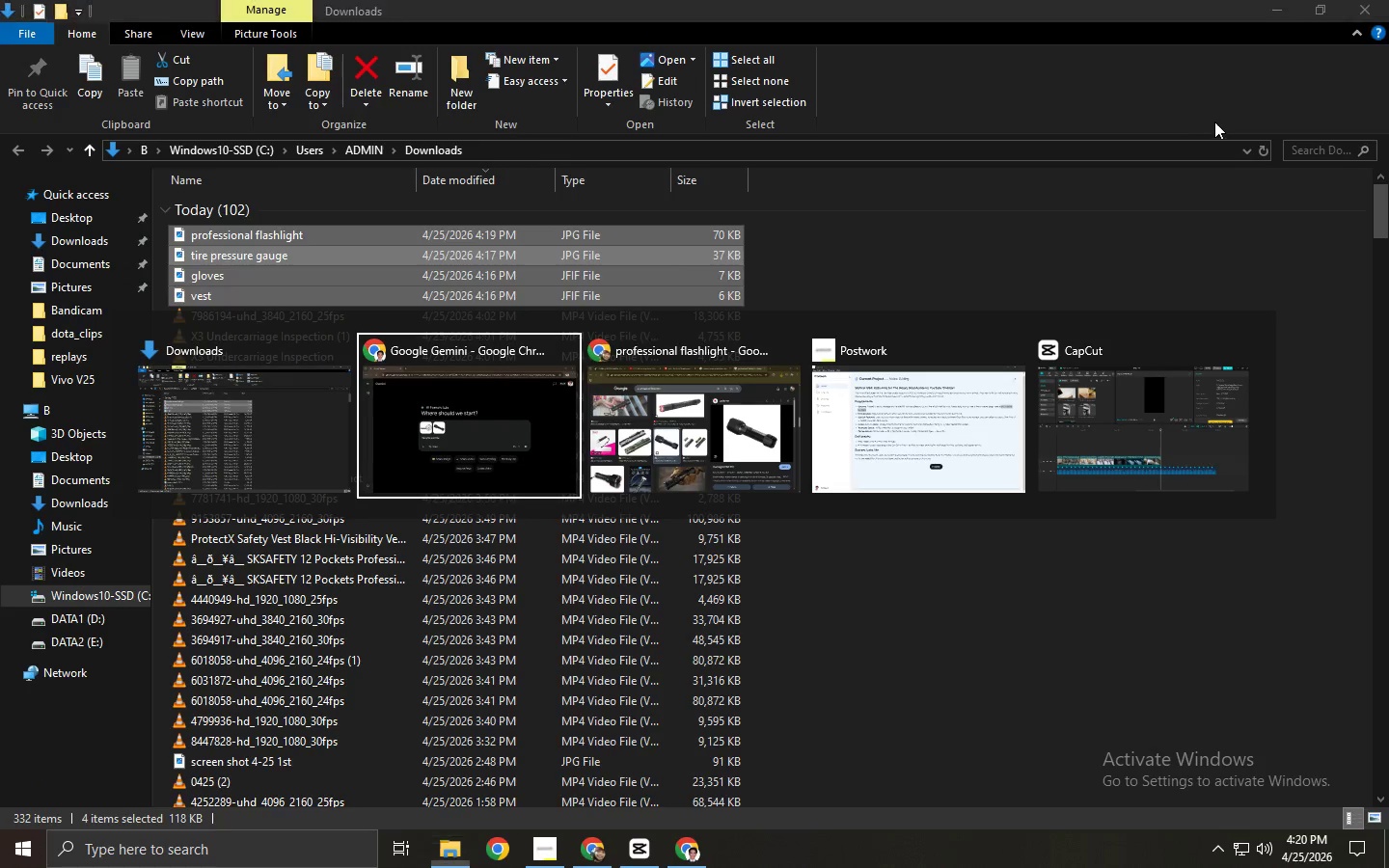 
key(Alt+Tab)
 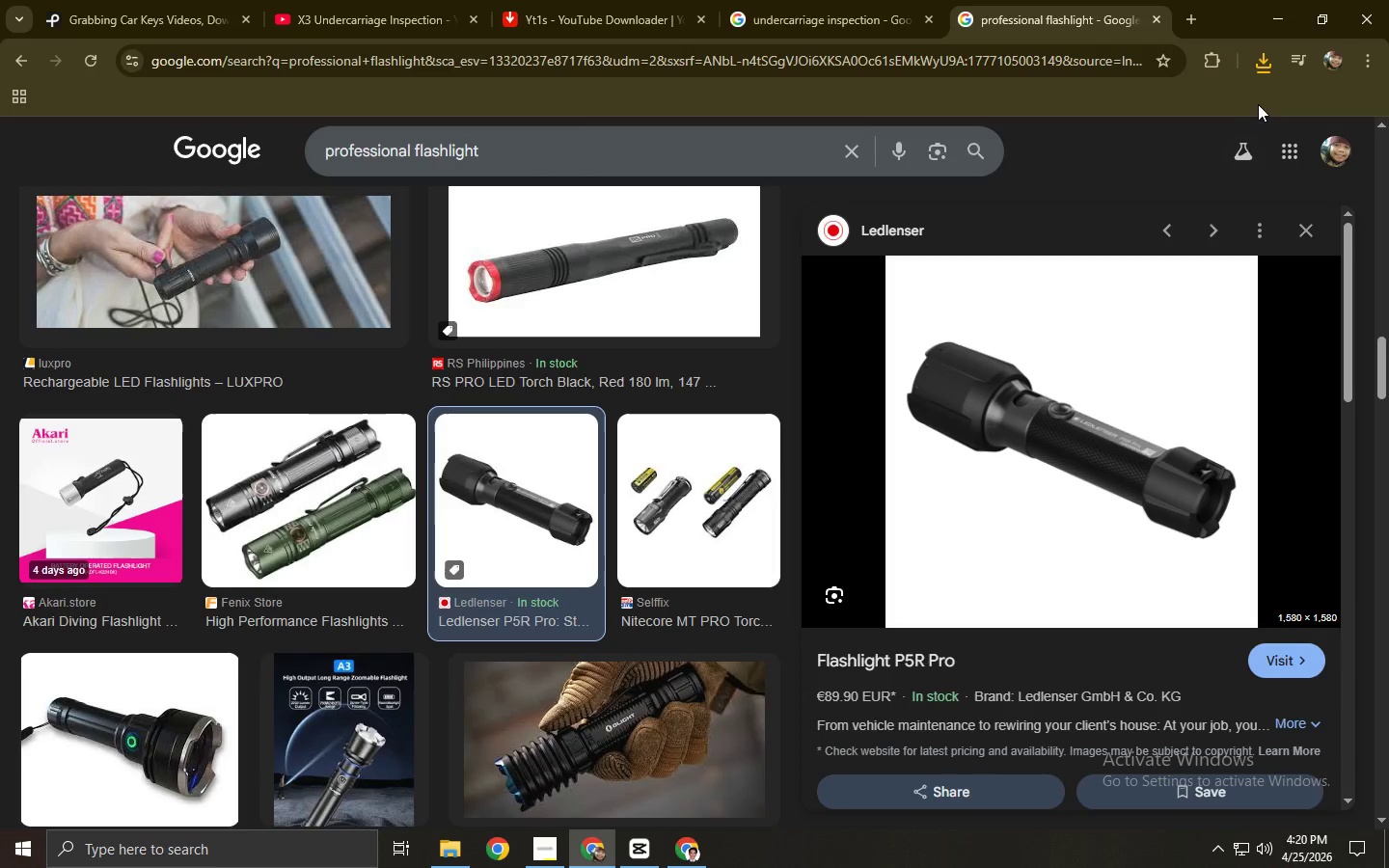 
left_click([1270, 57])
 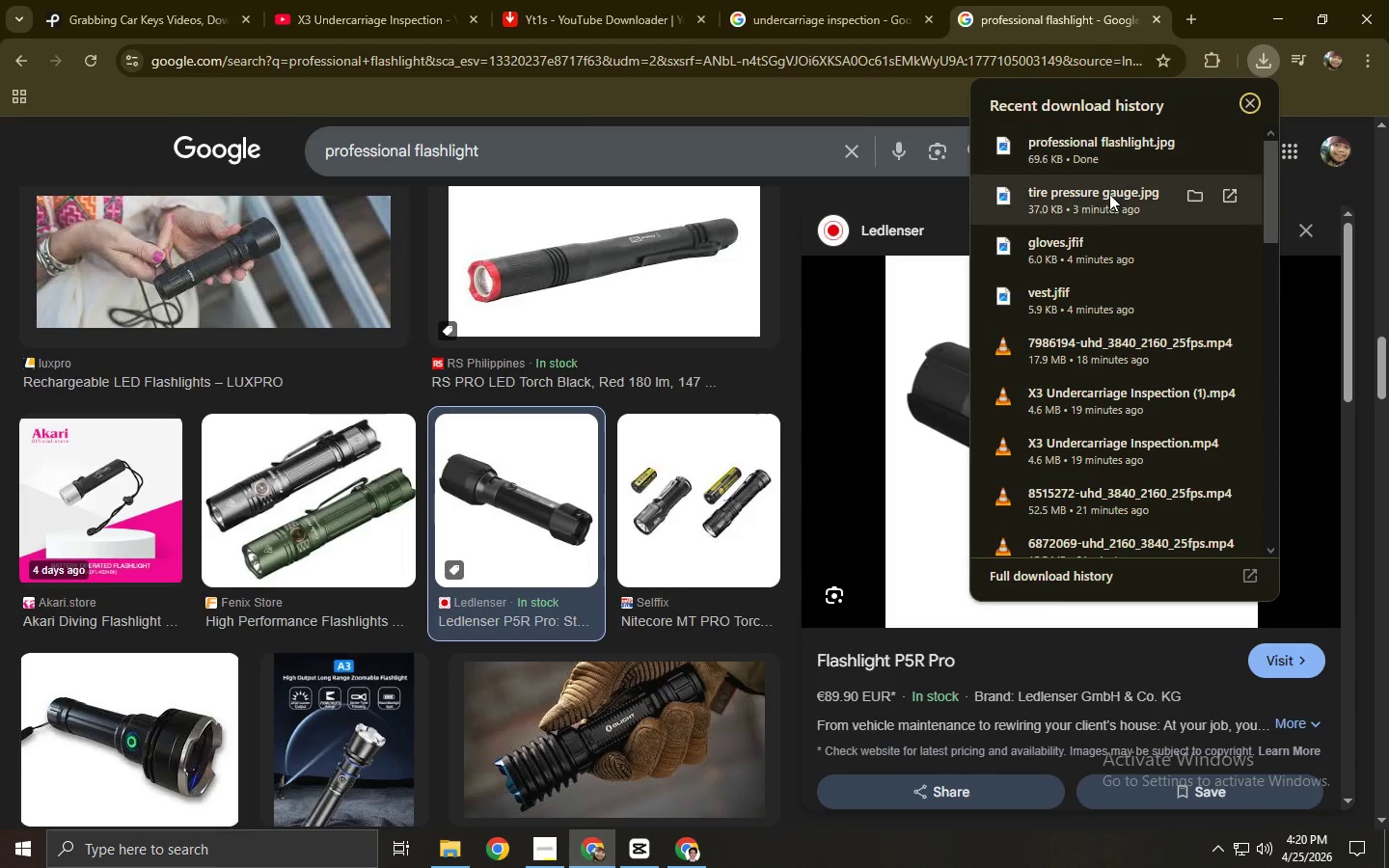 
left_click_drag(start_coordinate=[1100, 200], to_coordinate=[944, 274])
 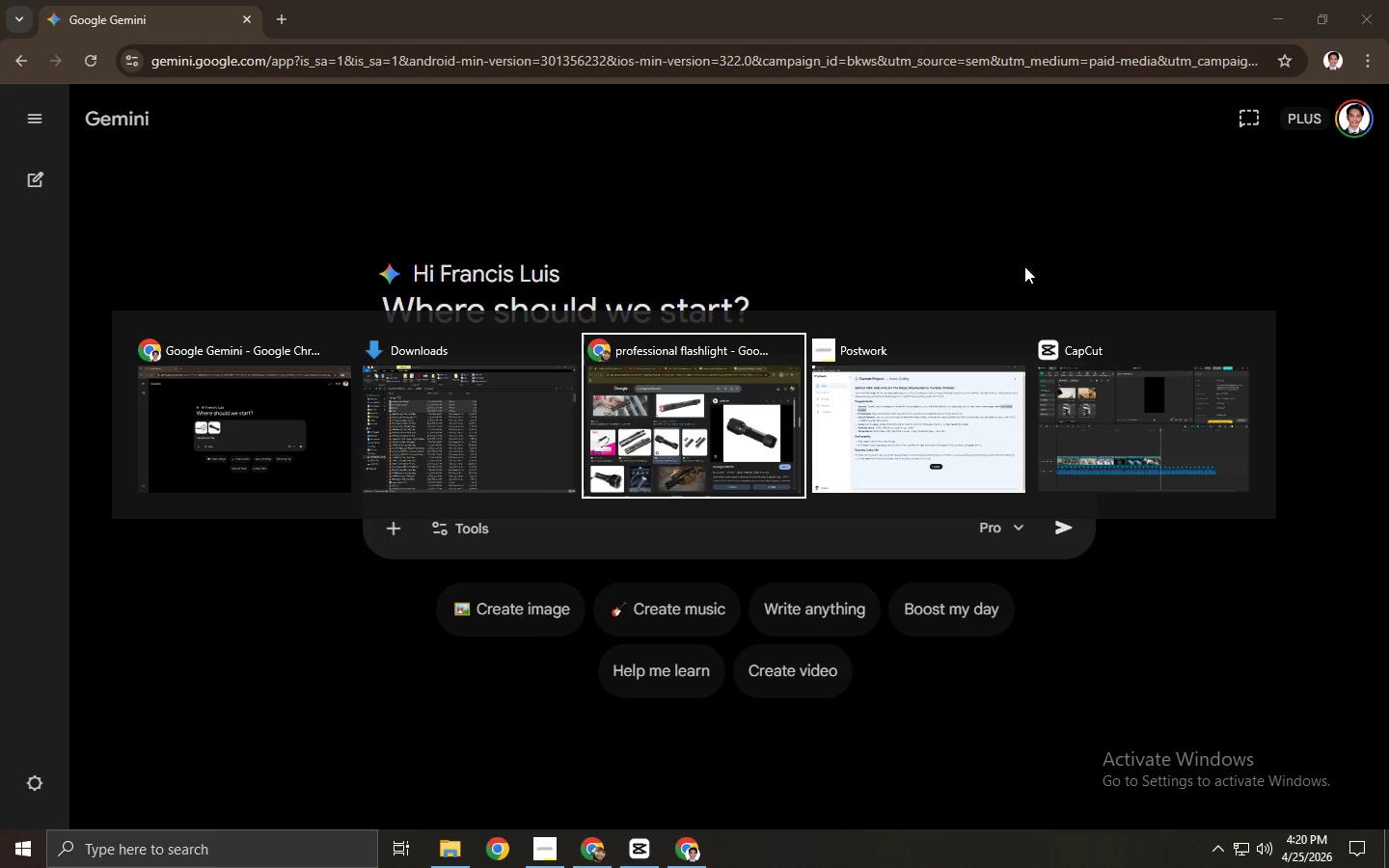 
key(Alt+Tab)
 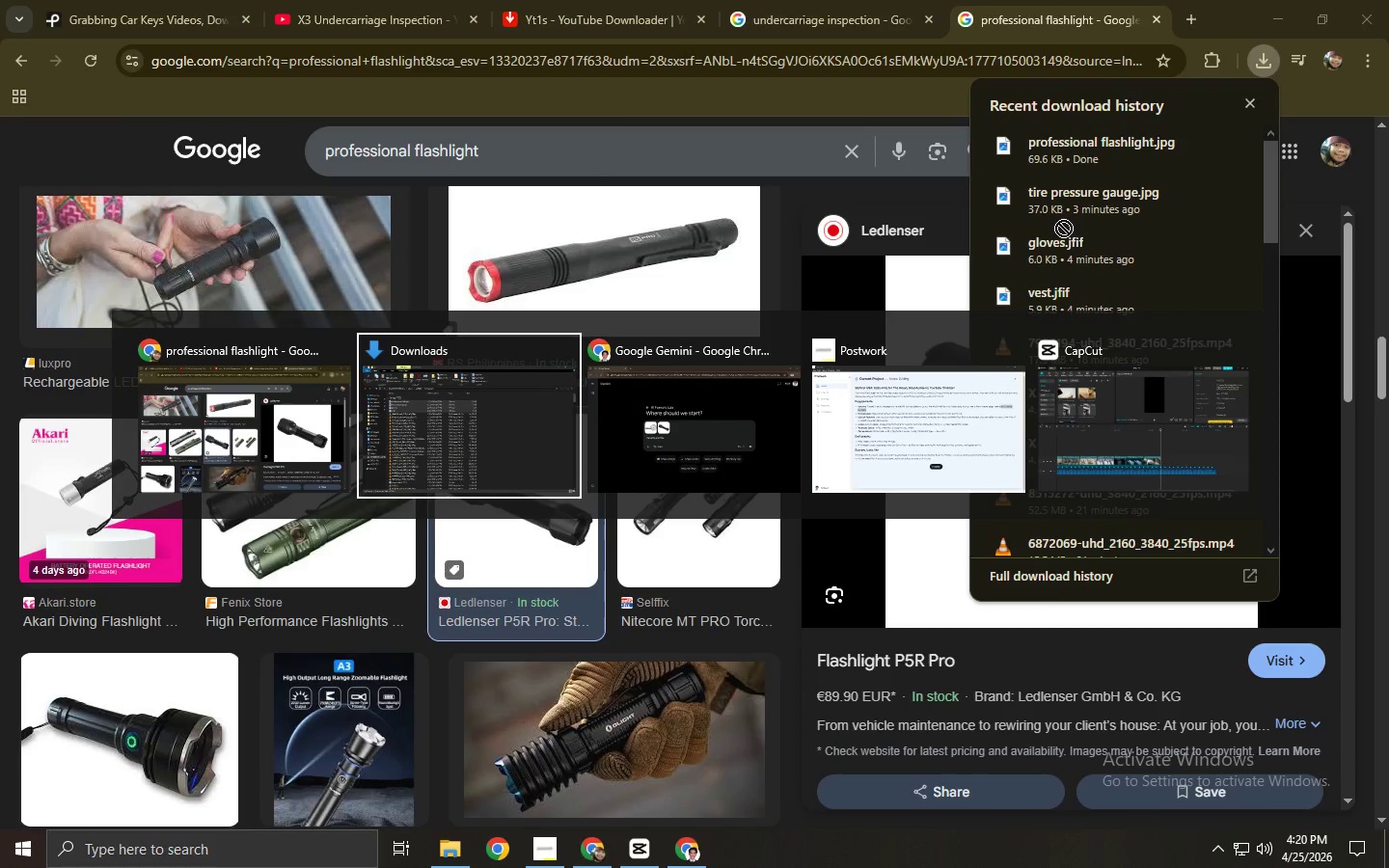 
key(Alt+Tab)
 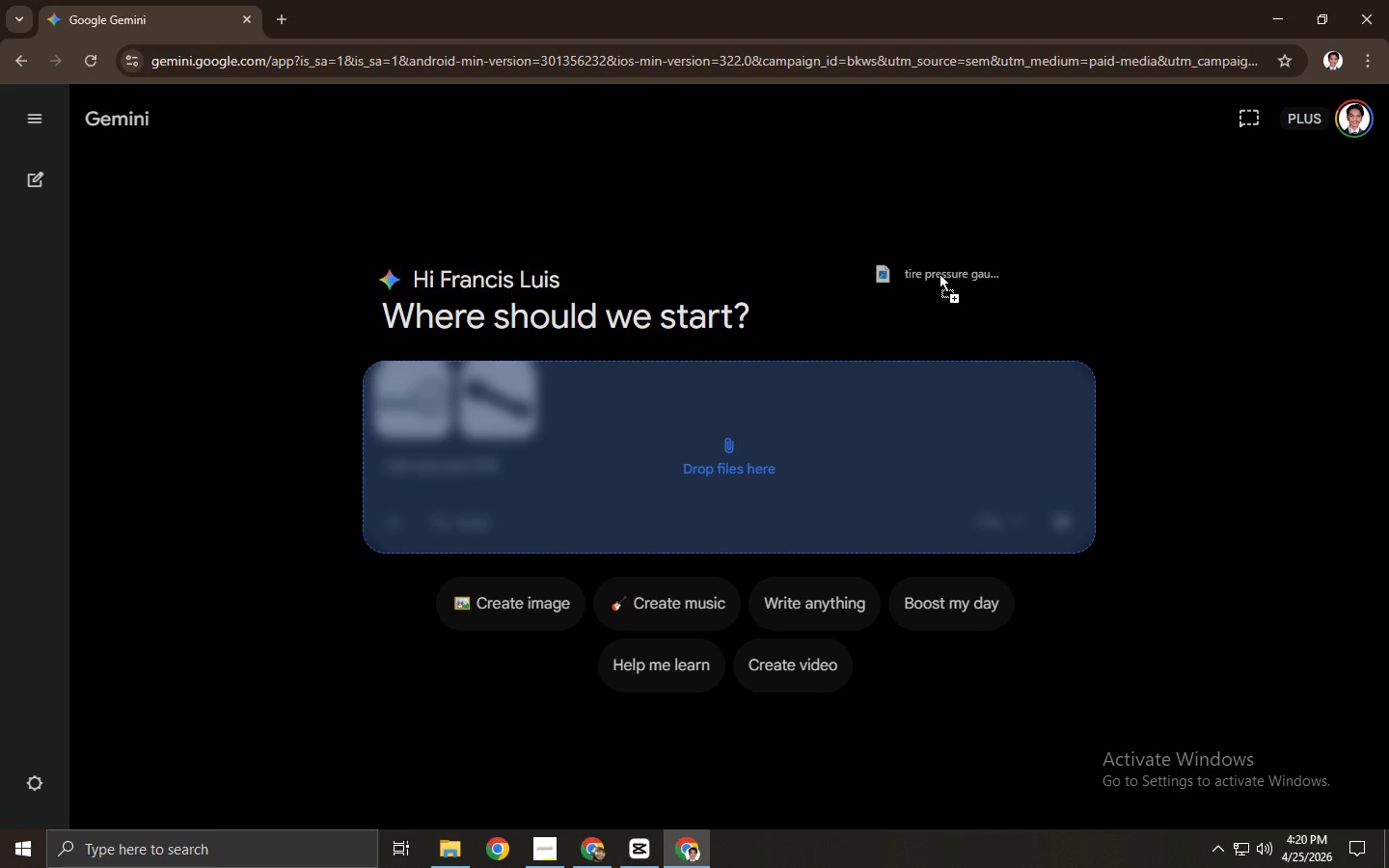 
key(Alt+Tab)
 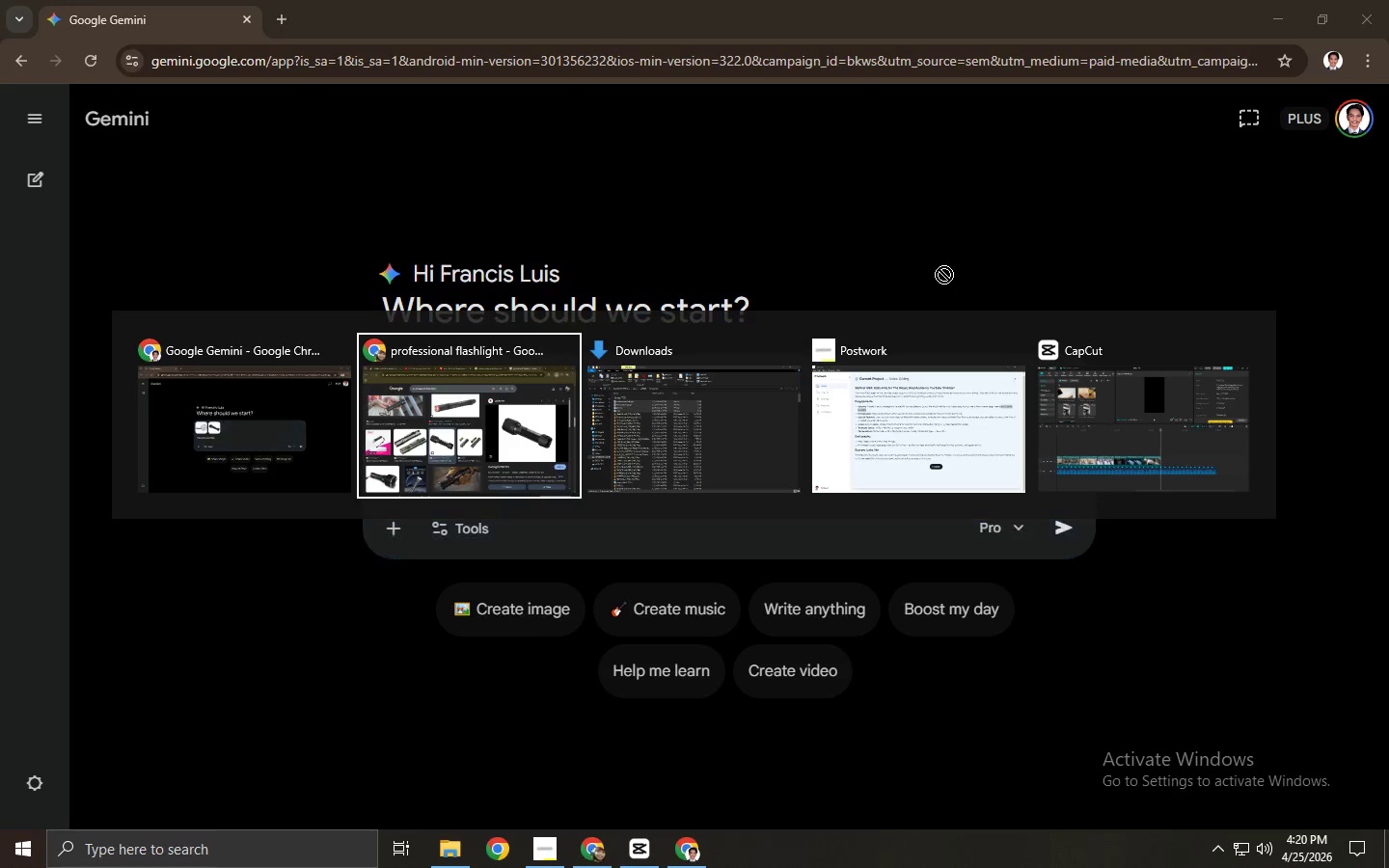 
key(Alt+Tab)
 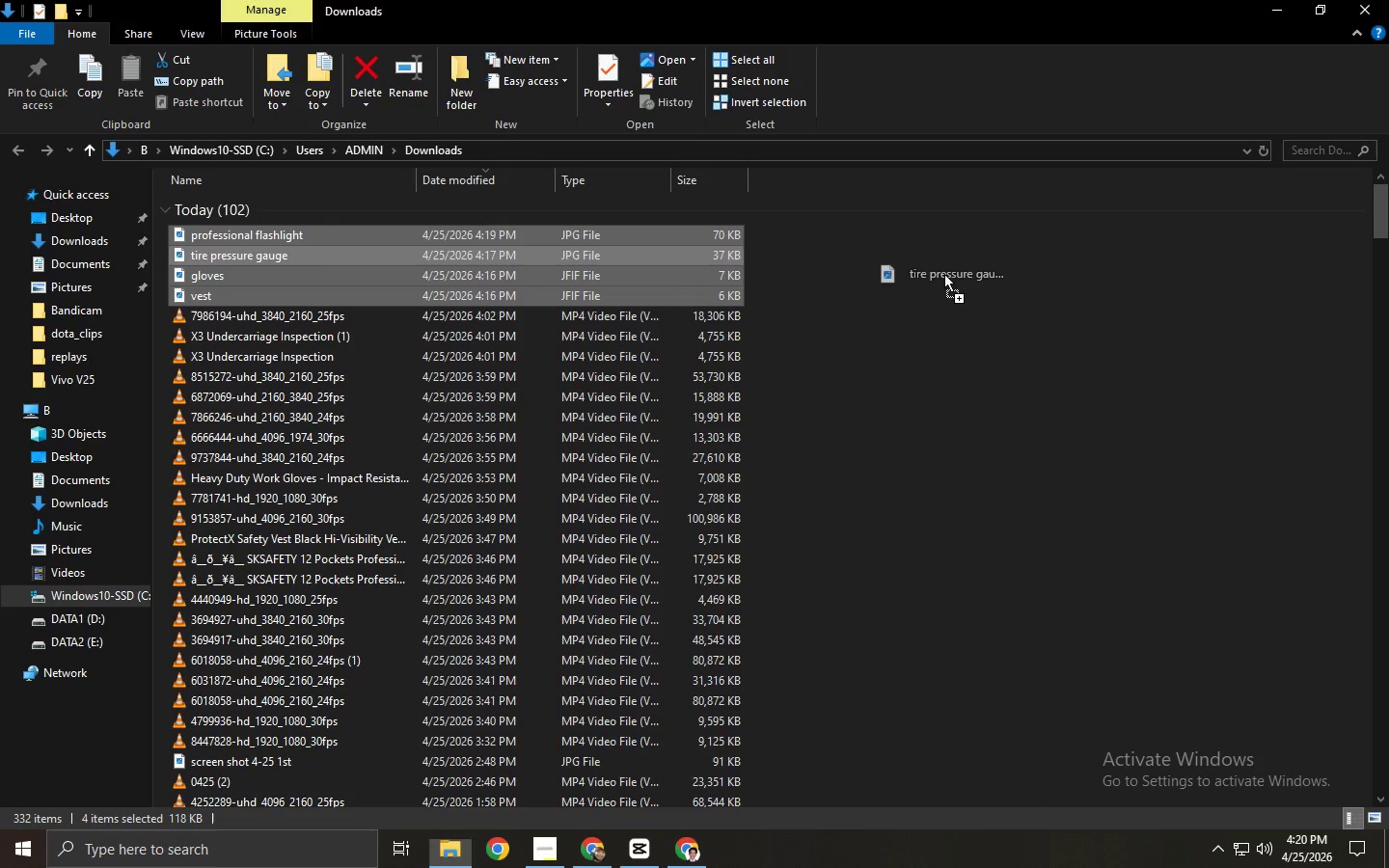 
key(Alt+Tab)
 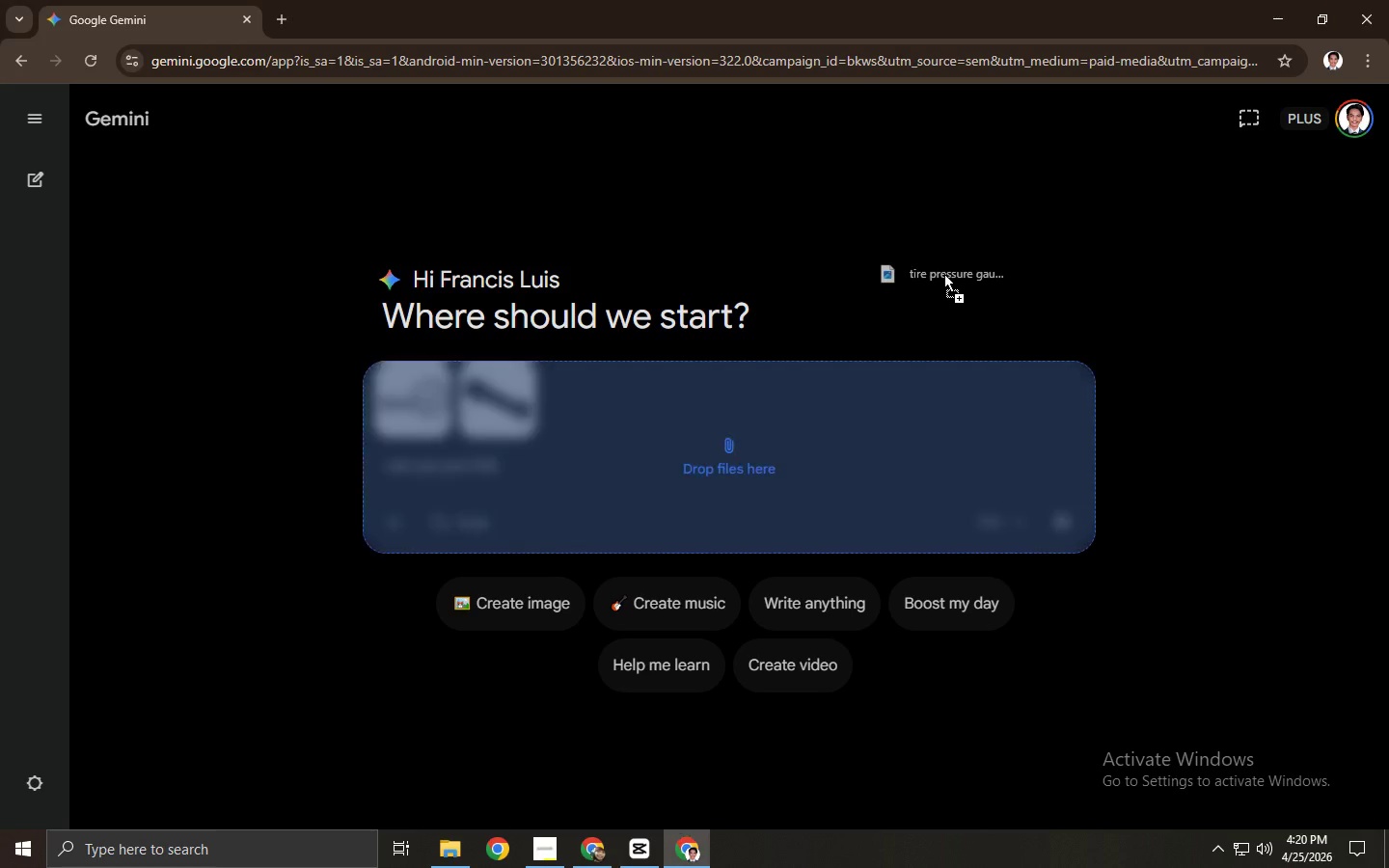 
hold_key(key=AltLeft, duration=0.34)
 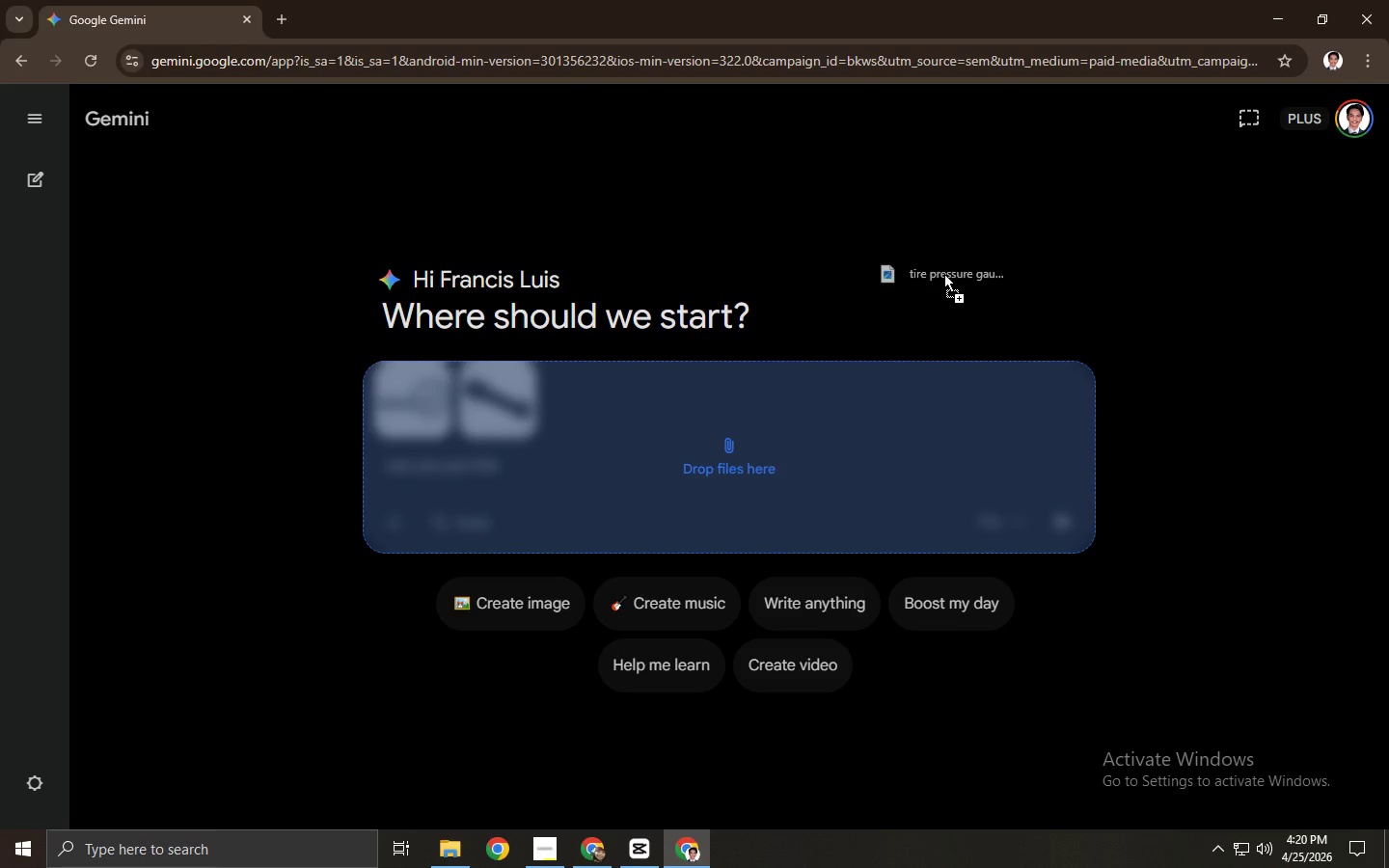 
key(Escape)
 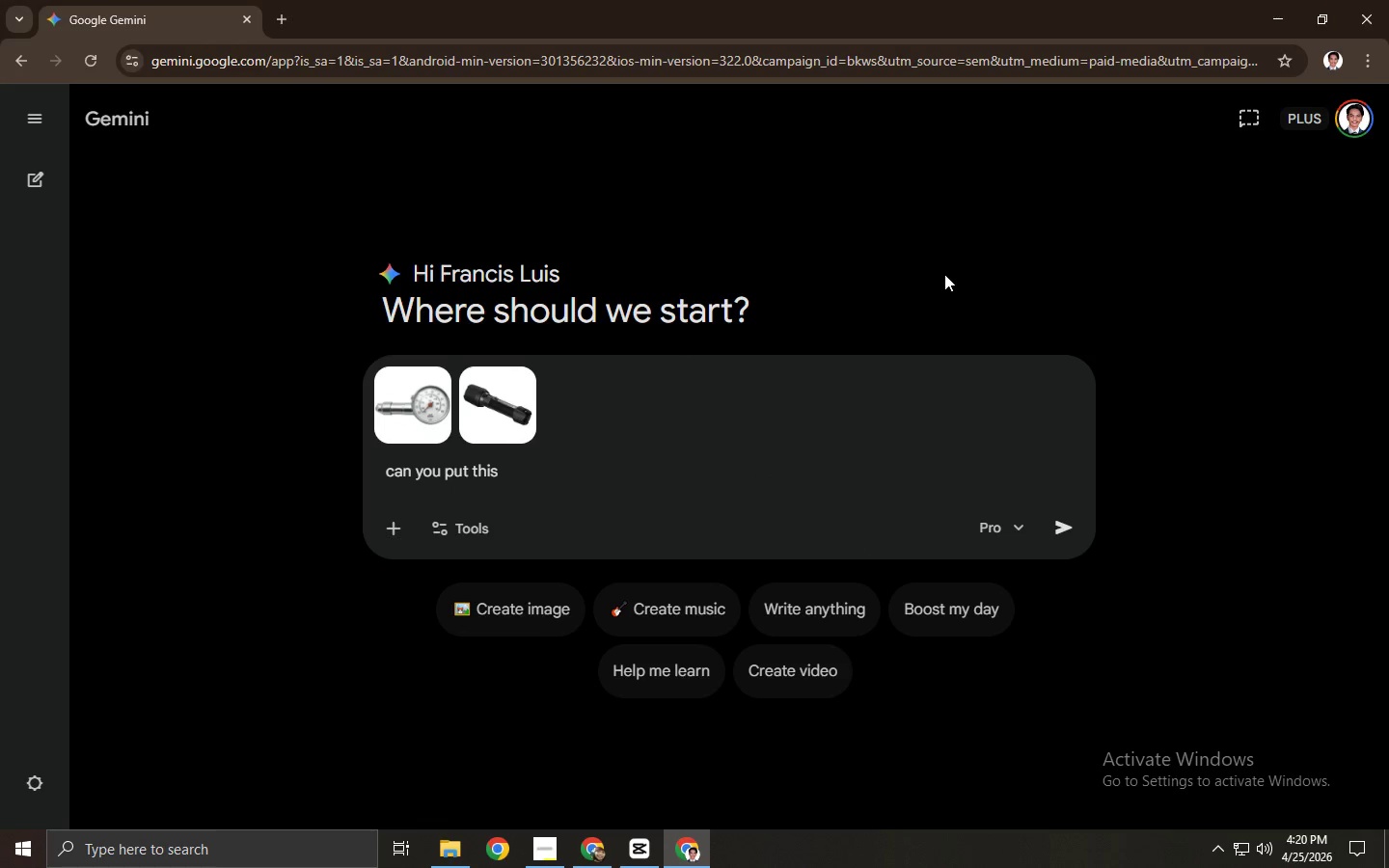 
key(Alt+Tab)
 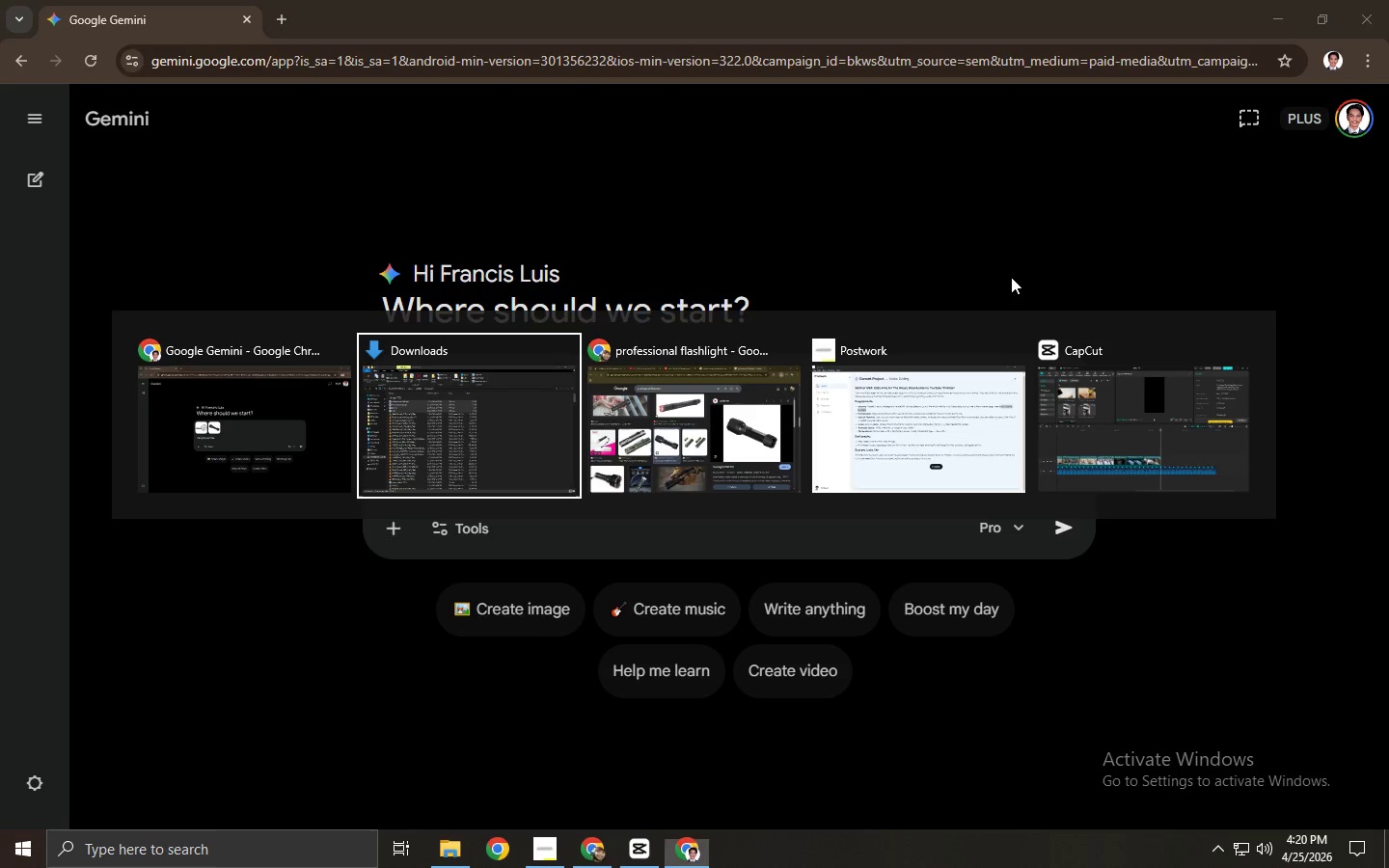 
key(Alt+Tab)
 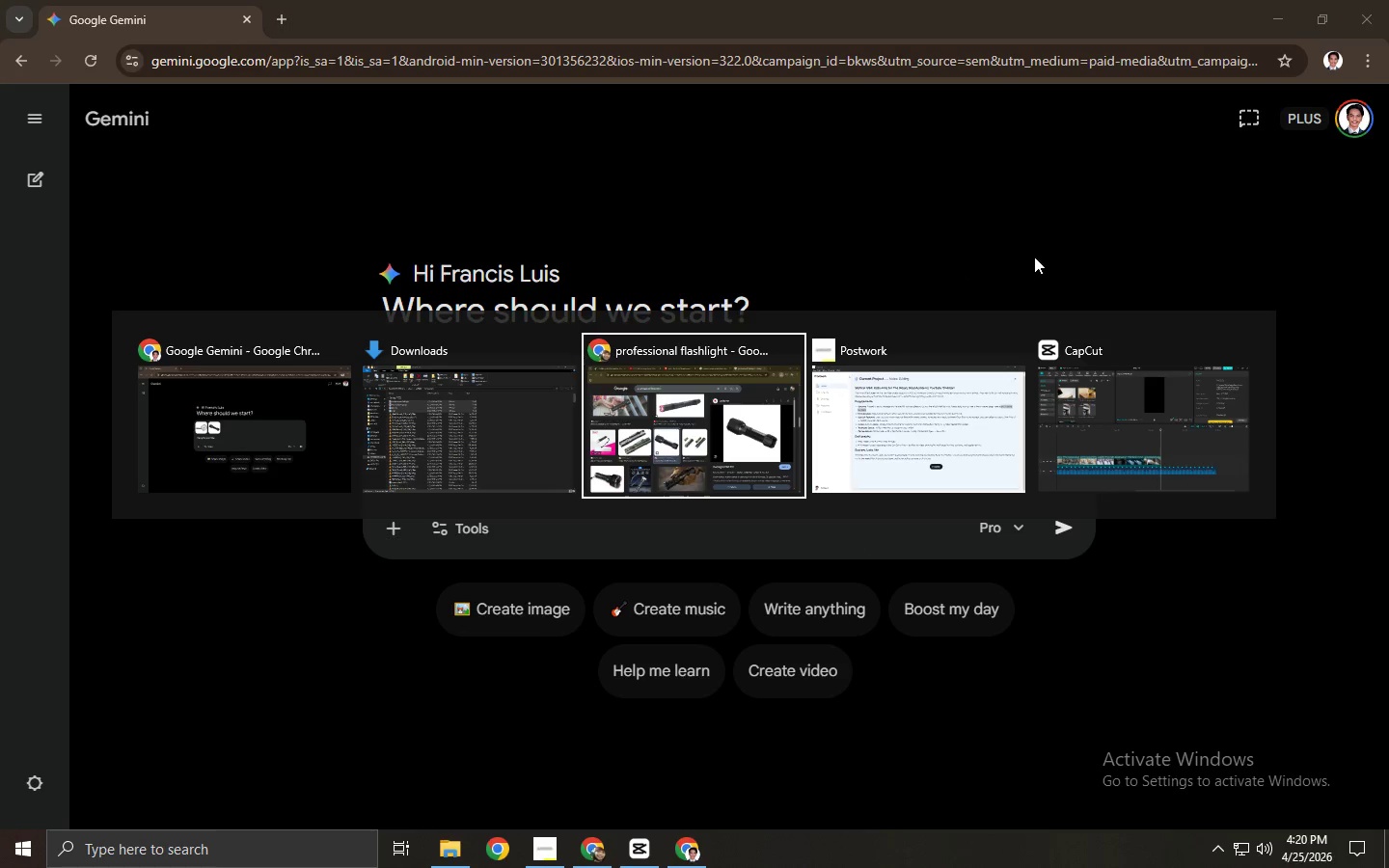 
key(Alt+Tab)
 